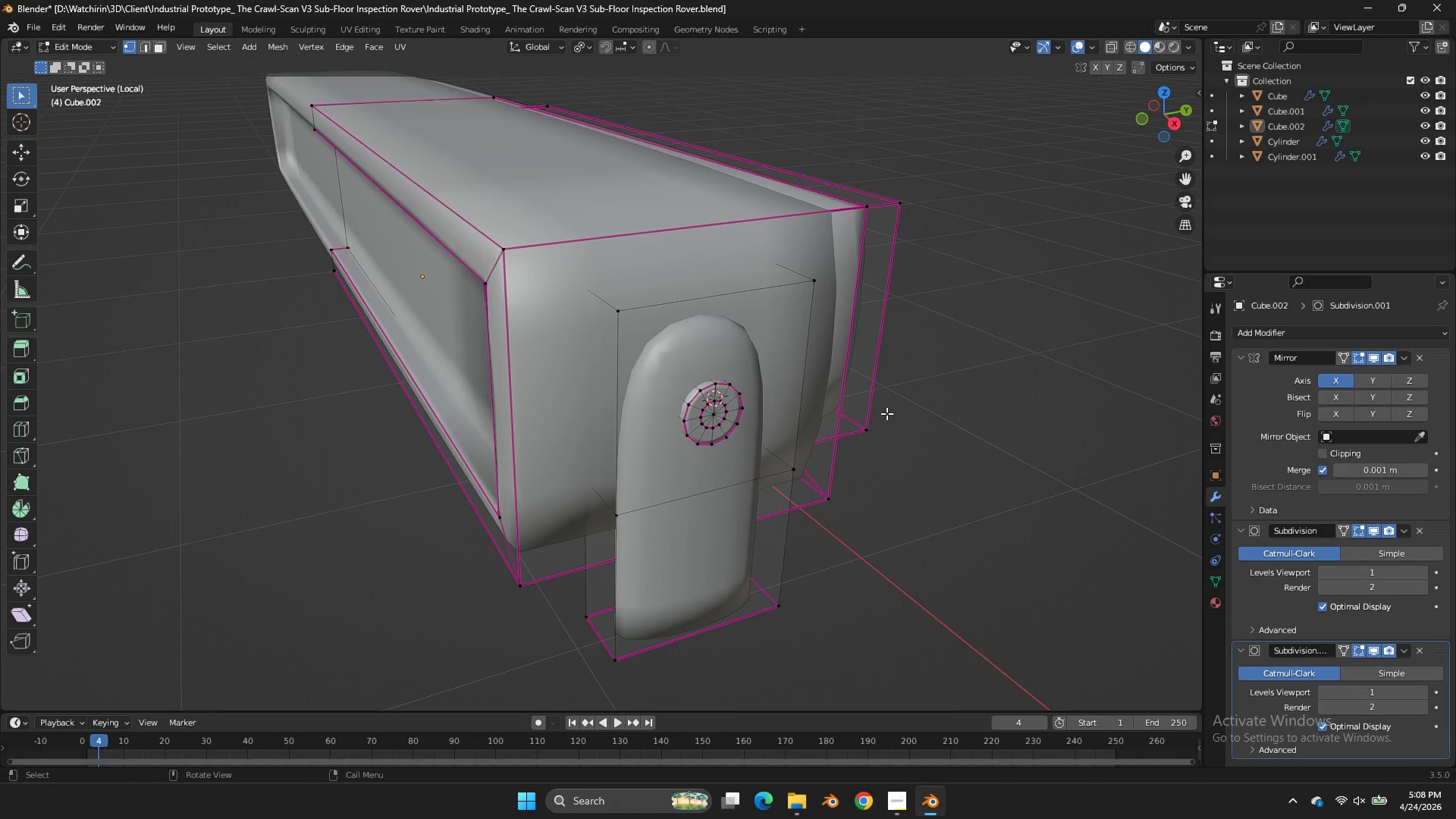 
hold_key(key=AltLeft, duration=1.26)
 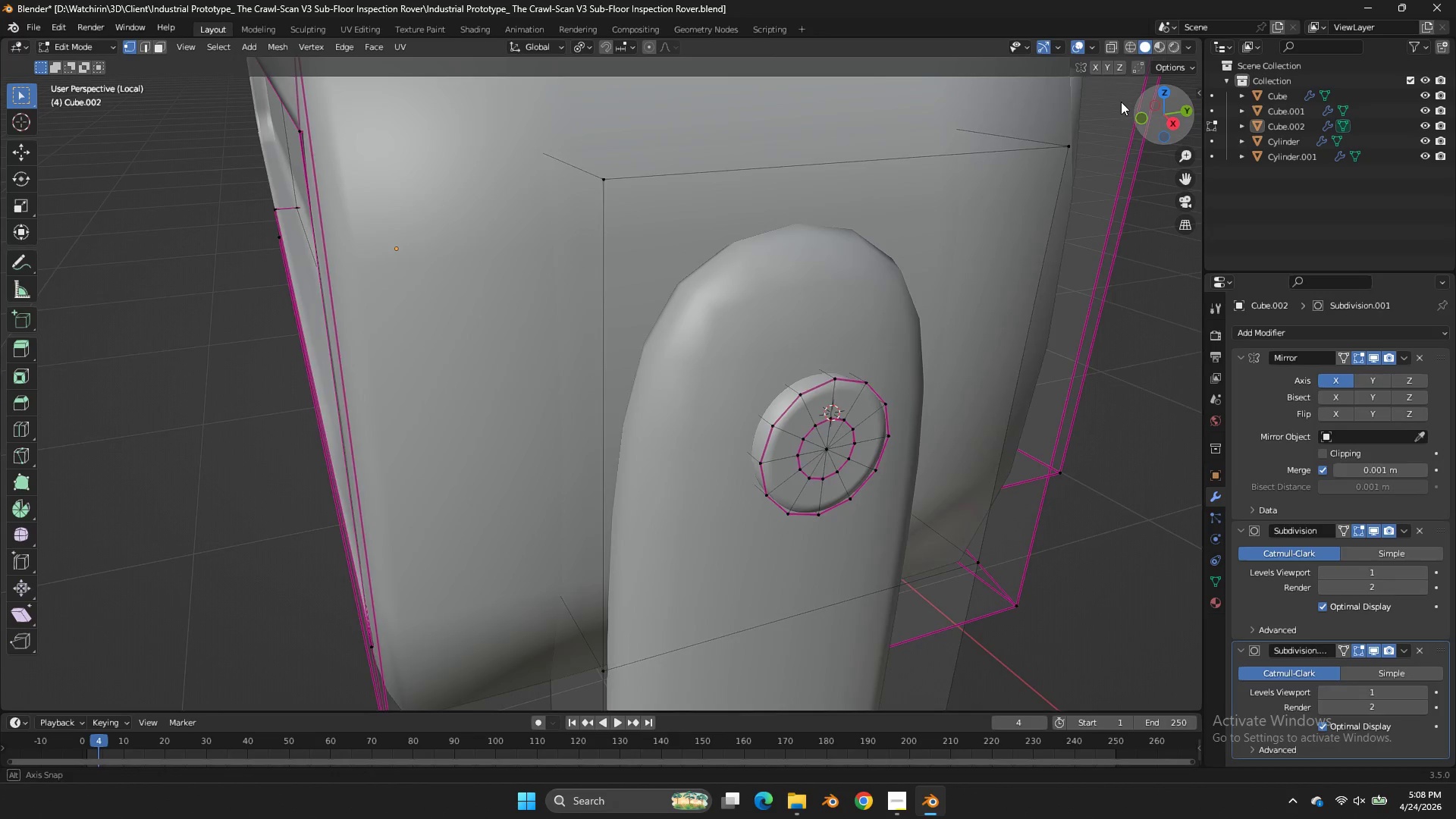 
scroll: coordinate [825, 399], scroll_direction: none, amount: 0.0
 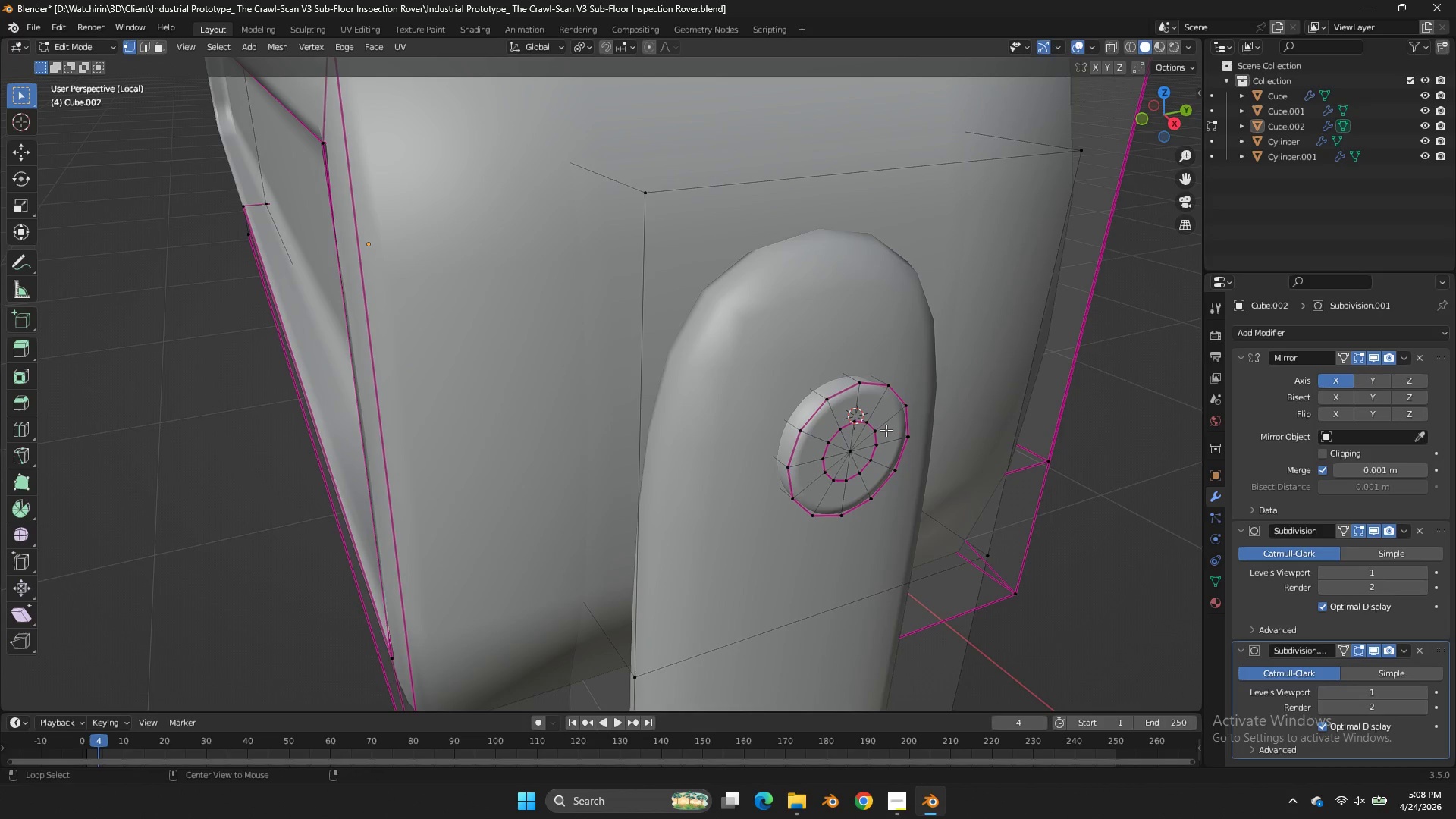 
double_click([871, 425])
 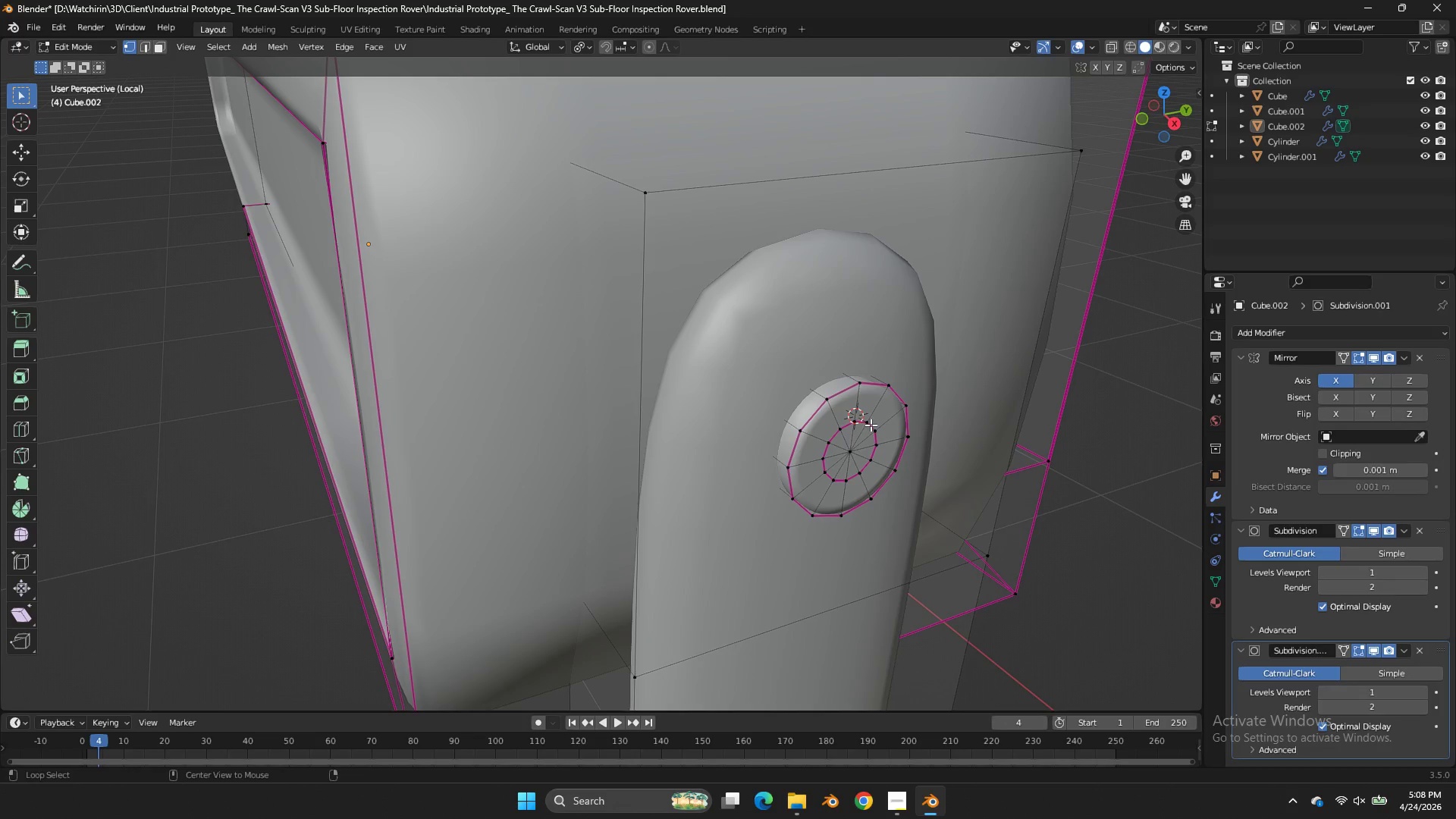 
triple_click([871, 425])
 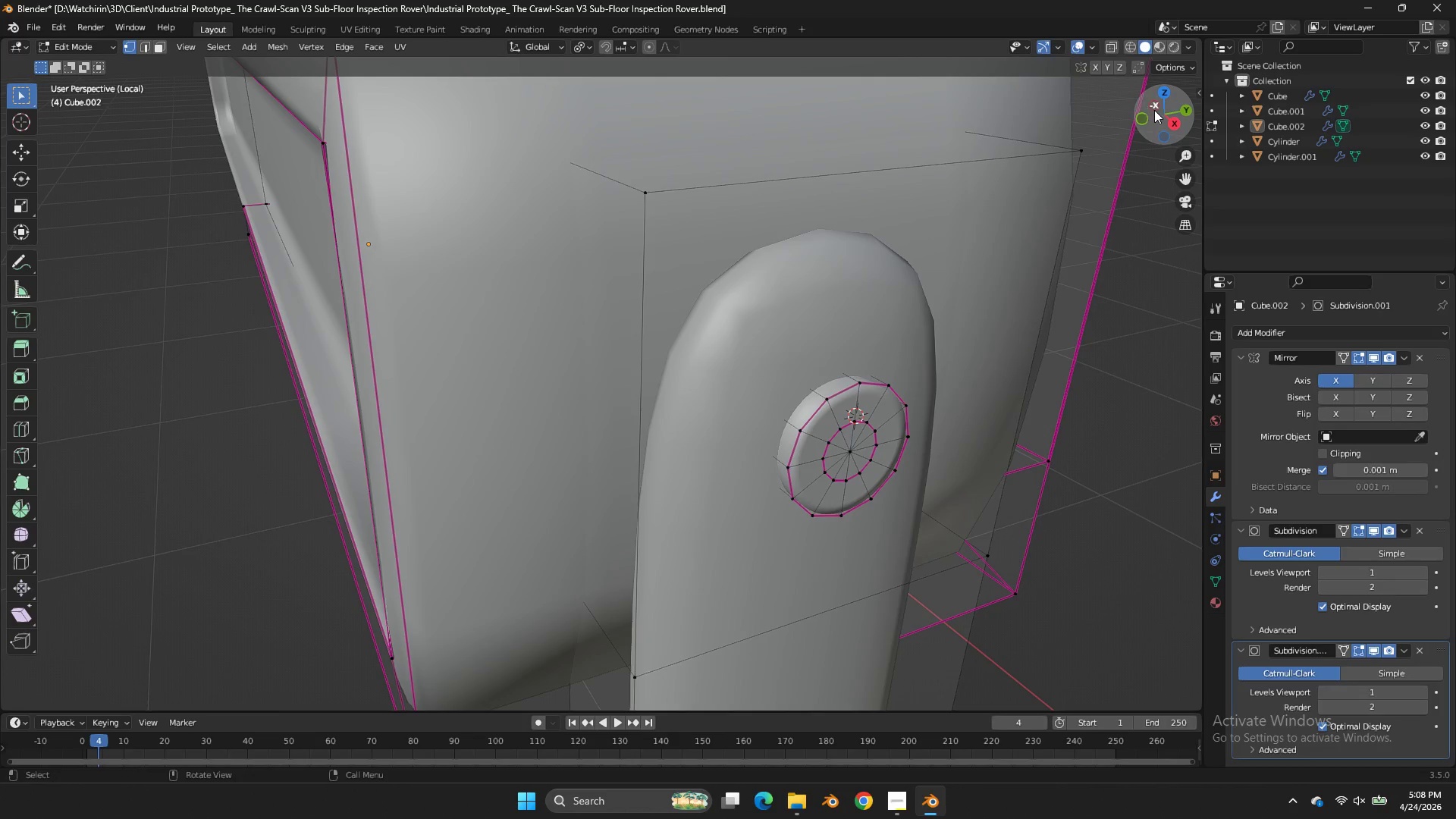 
left_click_drag(start_coordinate=[1154, 110], to_coordinate=[1088, 81])
 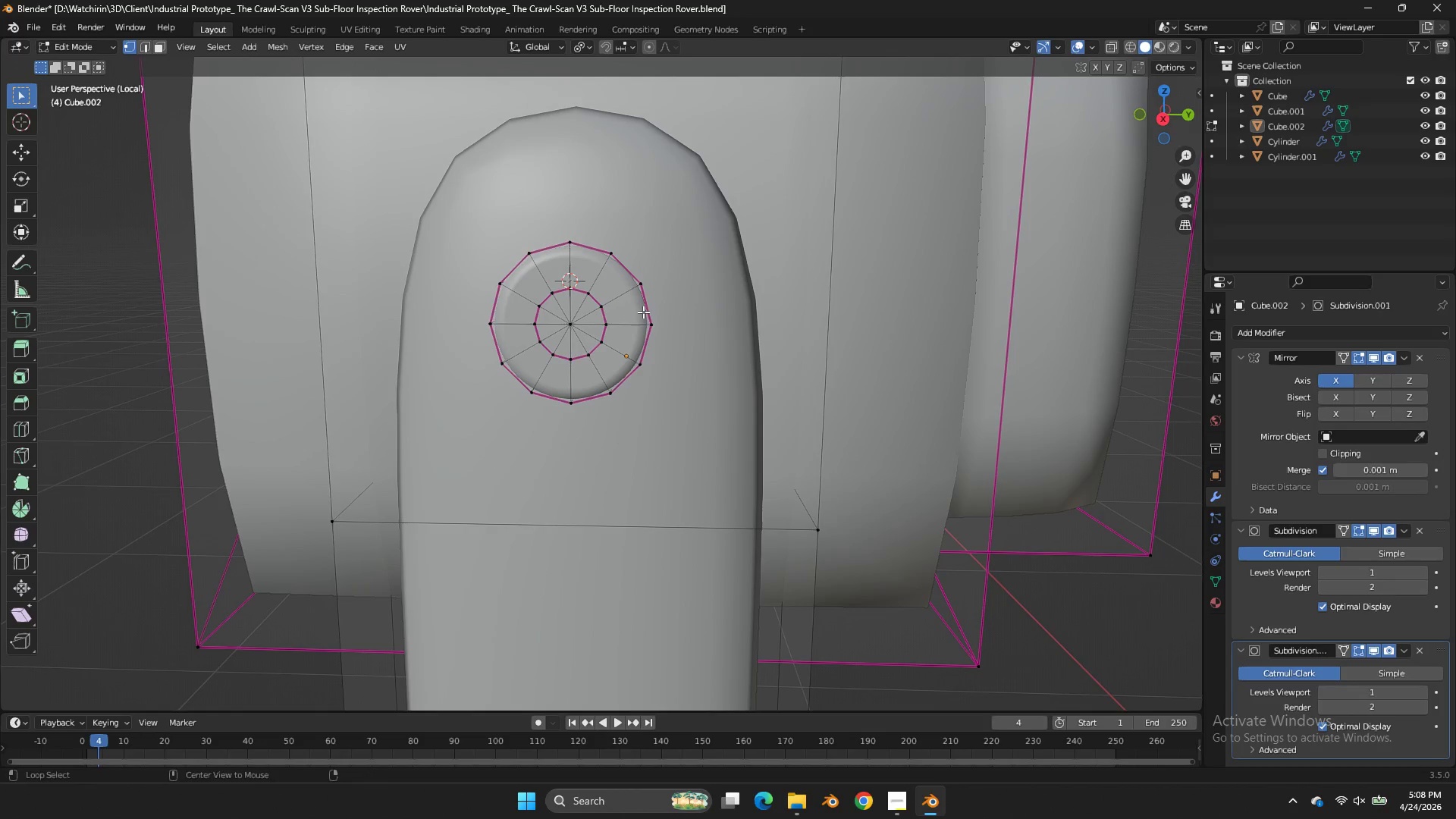 
hold_key(key=AltLeft, duration=0.58)
left_click_drag(start_coordinate=[580, 296], to_coordinate=[584, 296])
 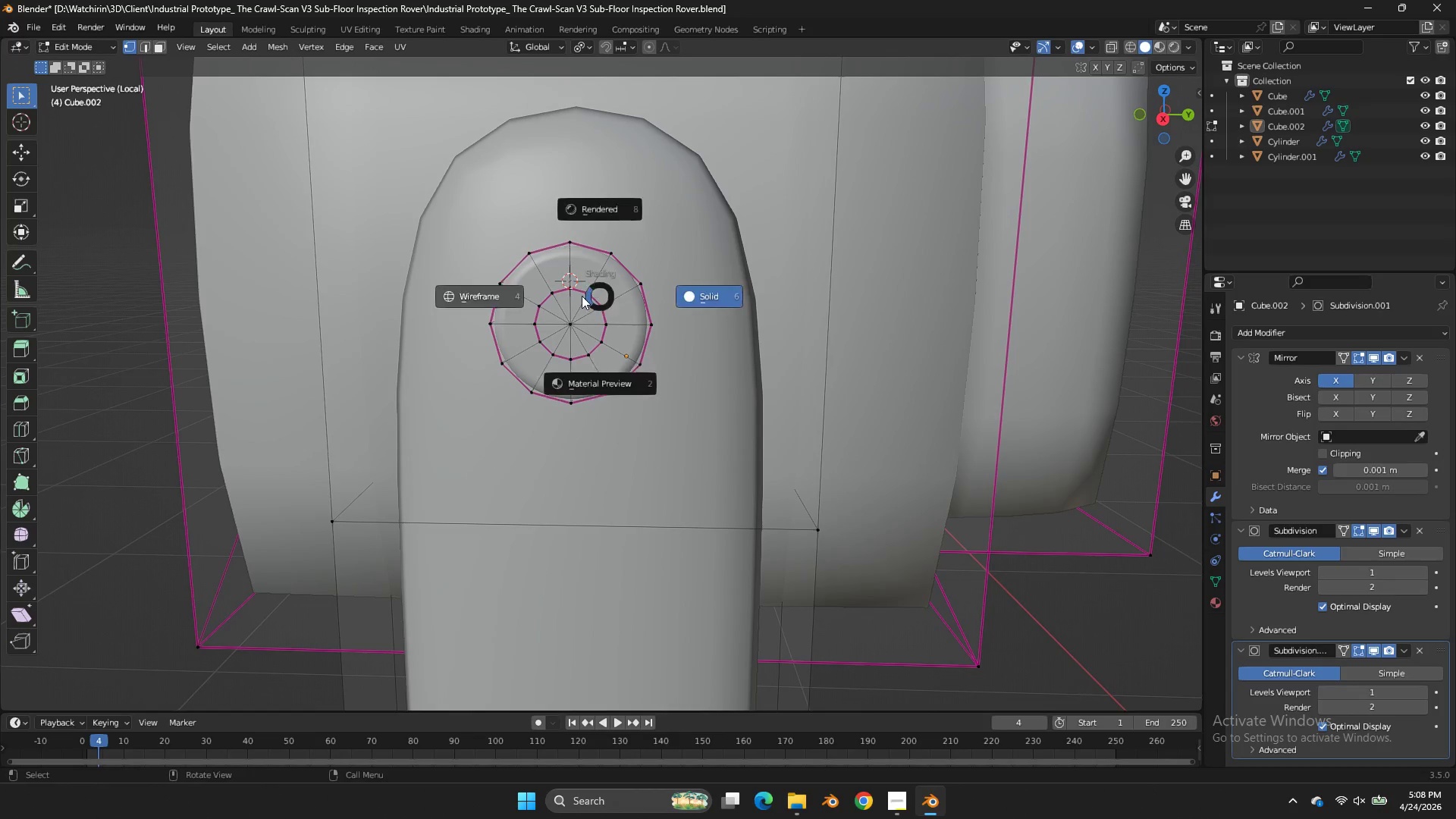 
type(zz)
 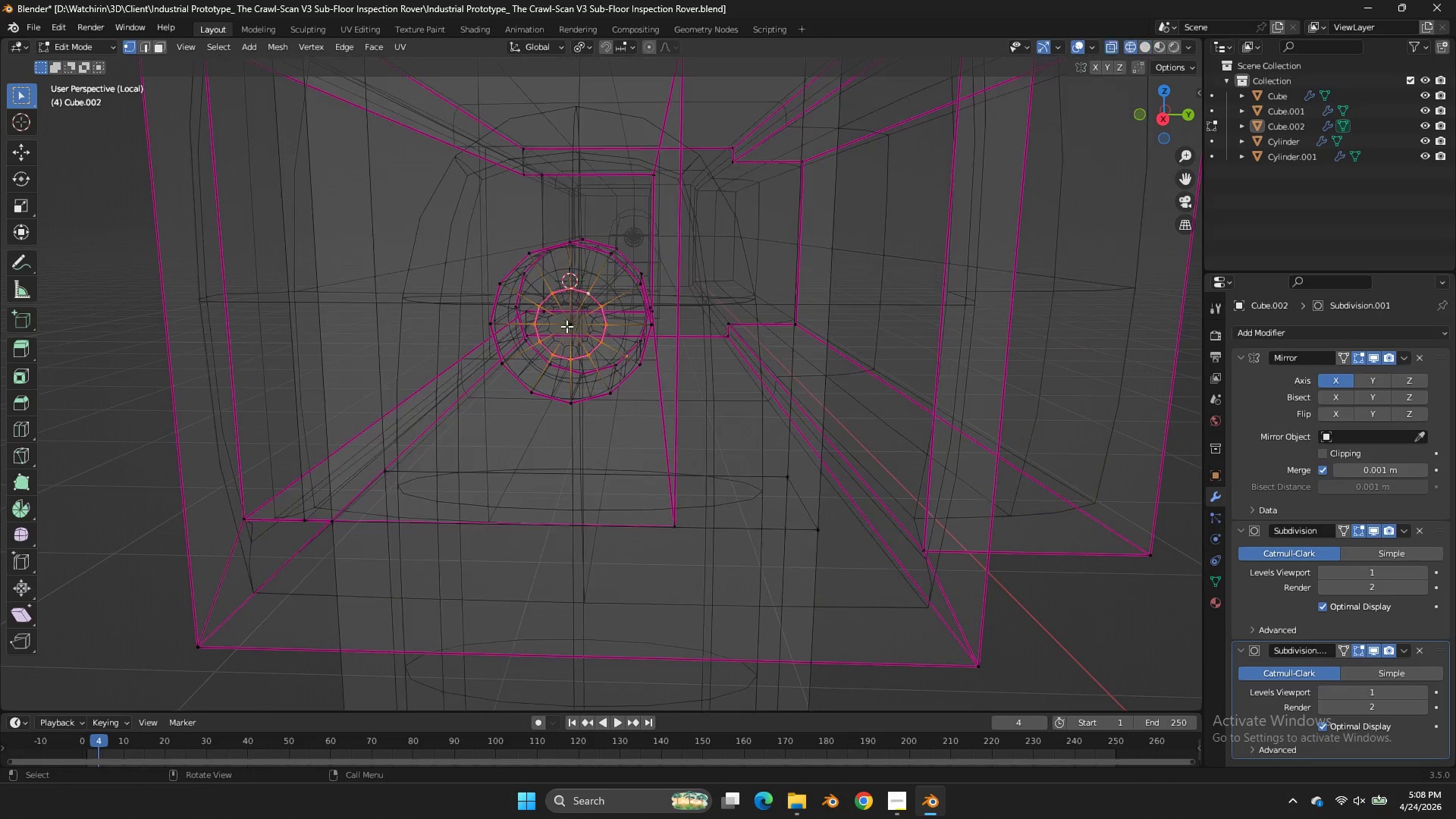 
hold_key(key=AltLeft, duration=0.62)
 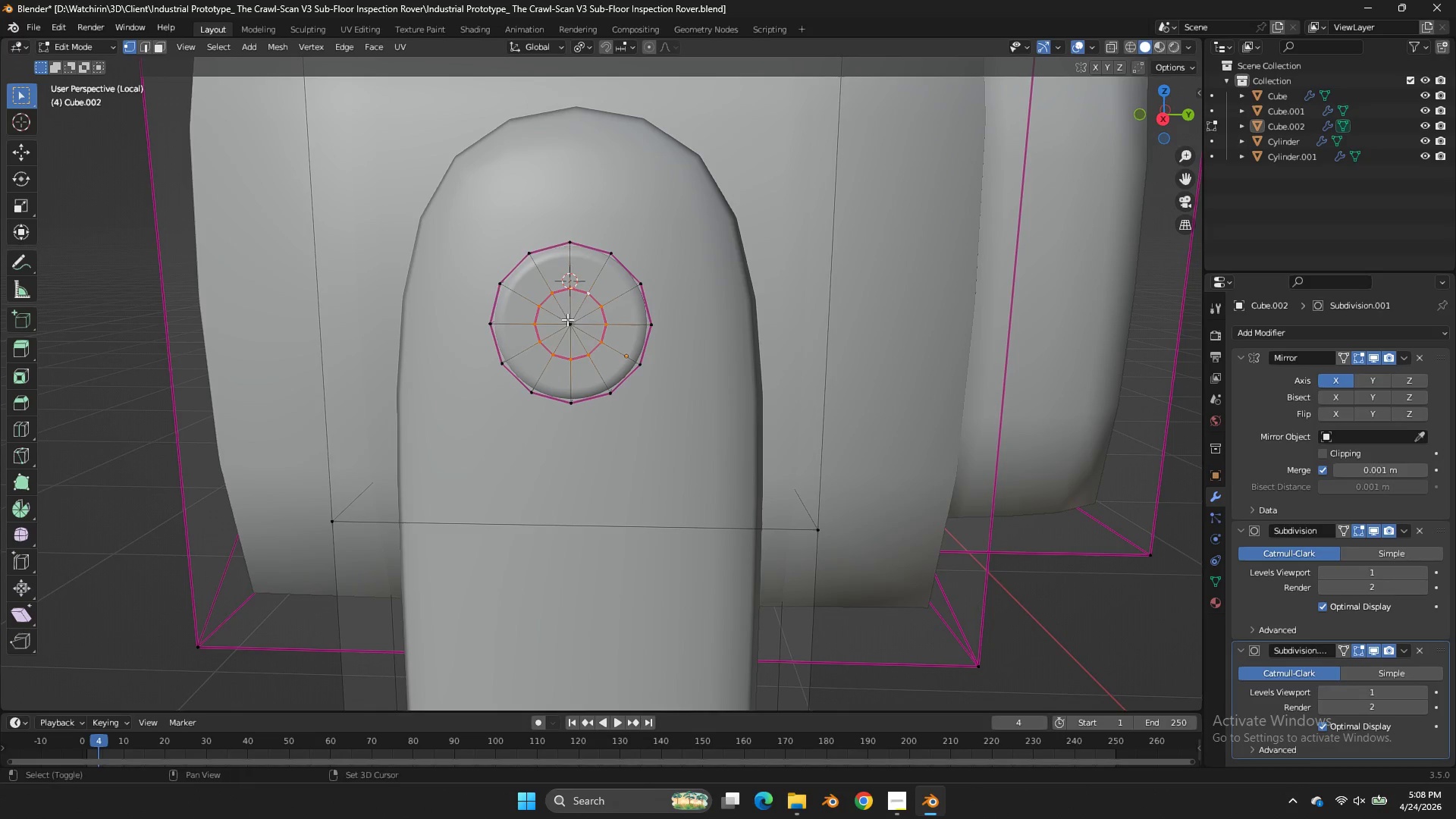 
left_click([567, 319])
 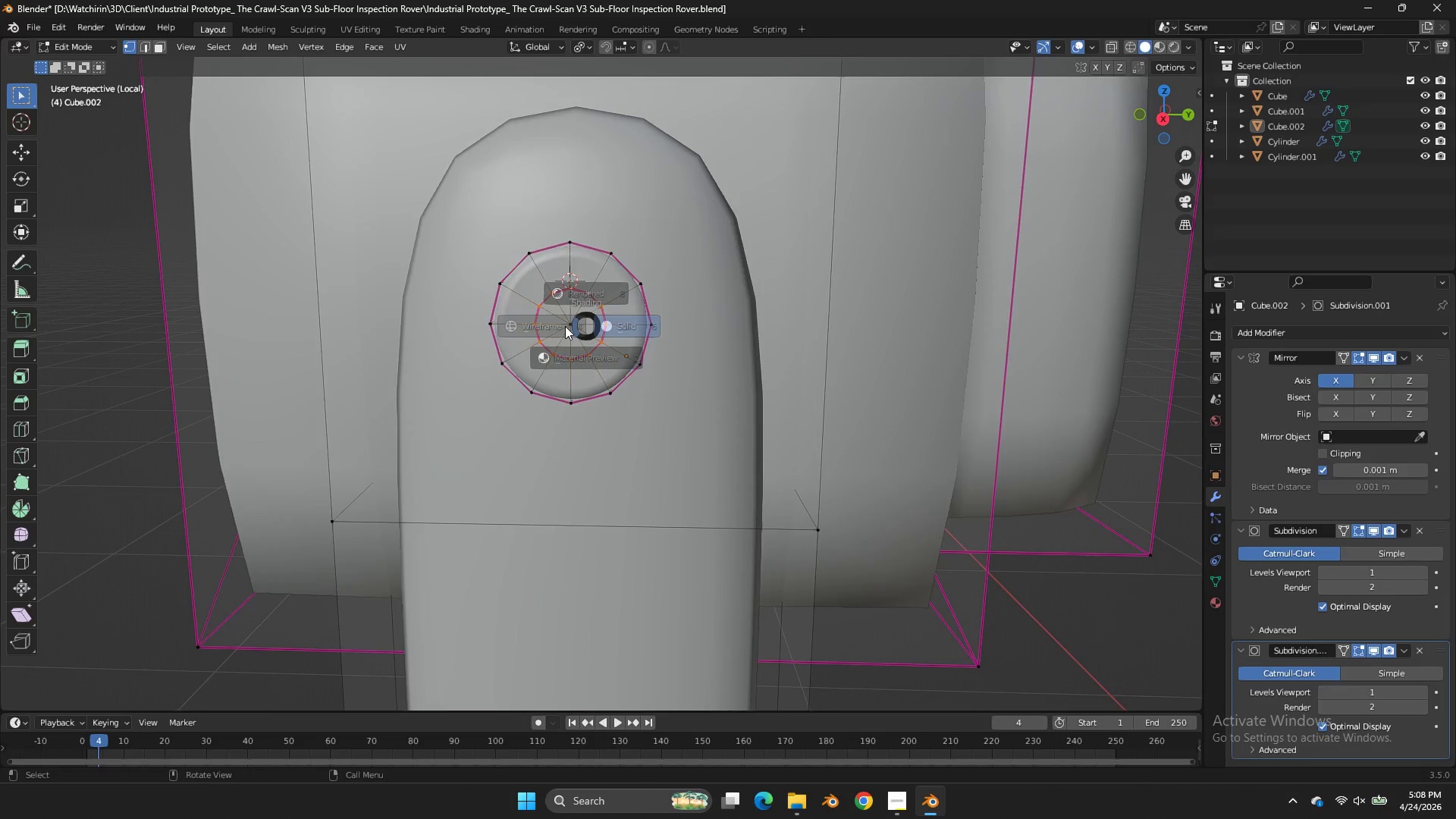 
key(Z)
 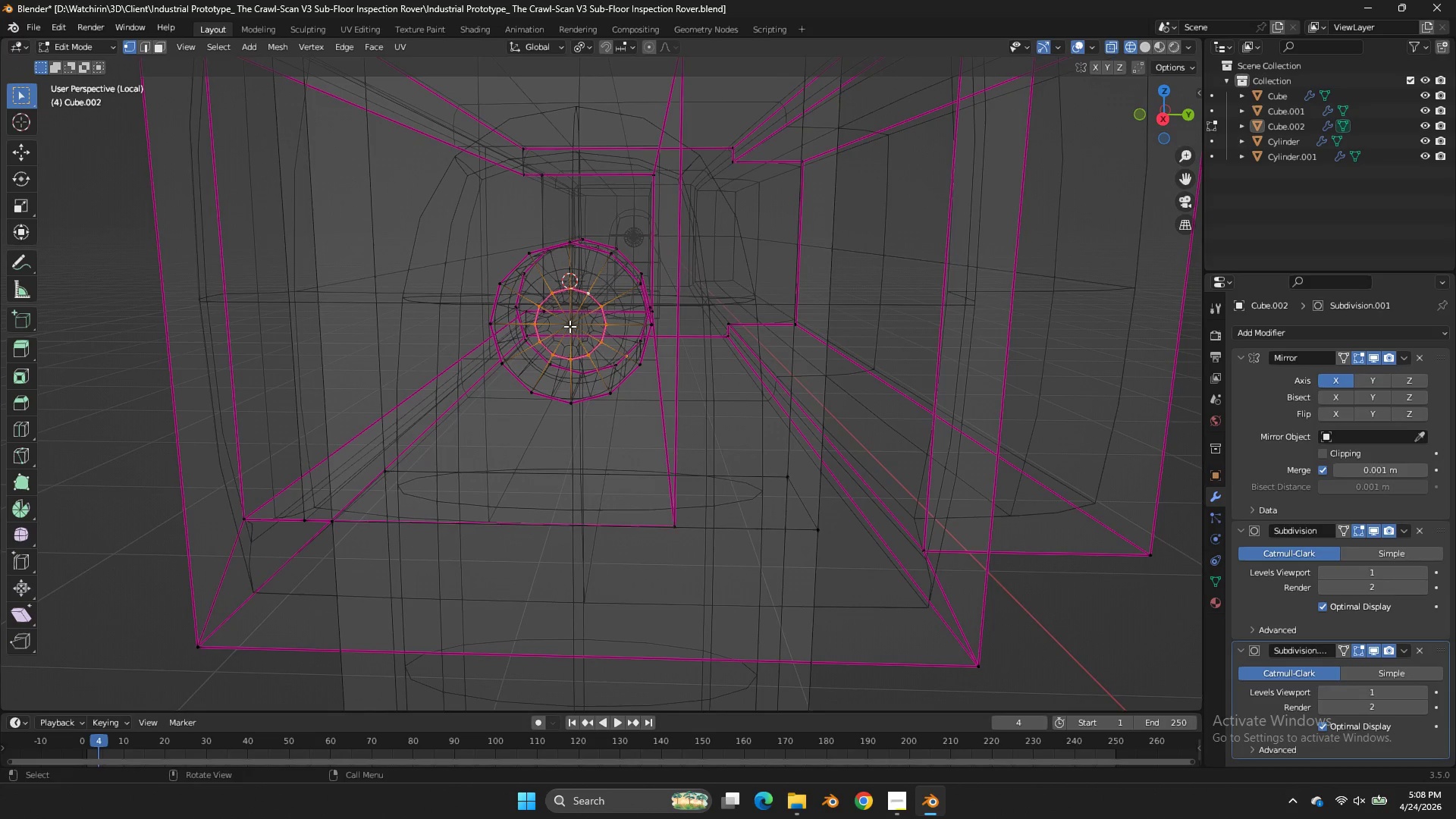 
hold_key(key=ShiftLeft, duration=0.36)
left_click([570, 326])
 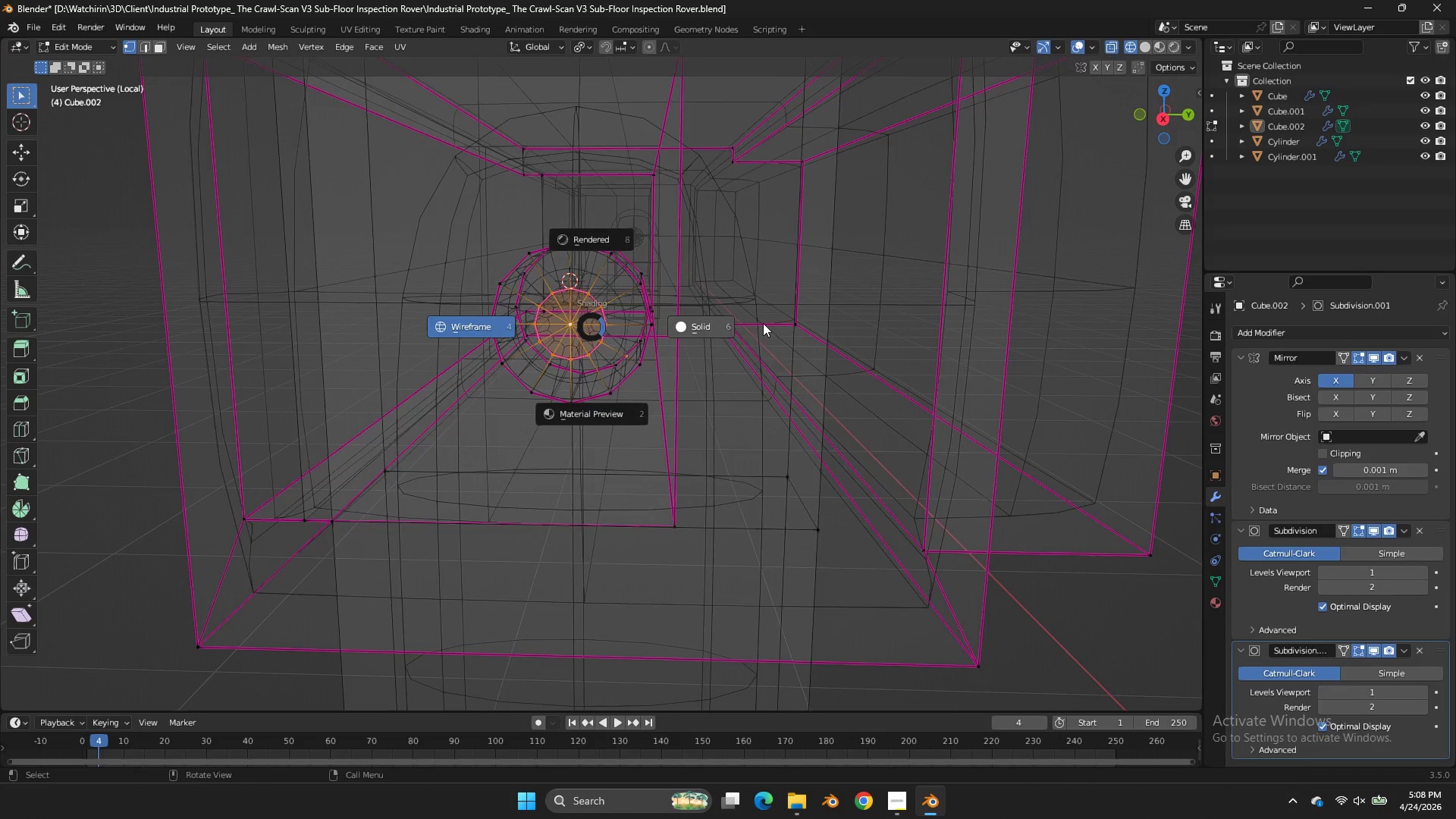 
type(zgyx)
 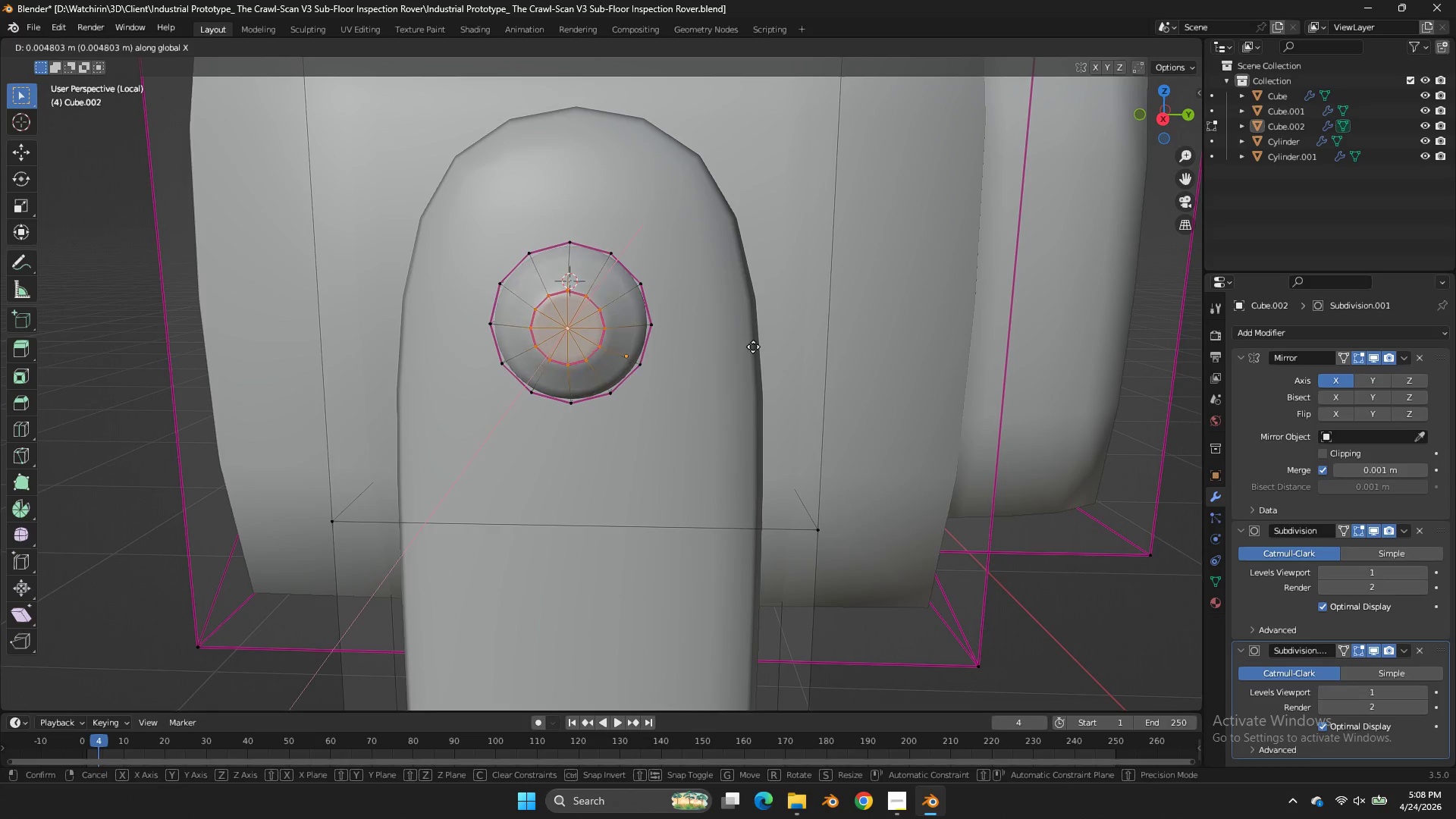 
hold_key(key=ShiftLeft, duration=1.34)
left_click([776, 322])
 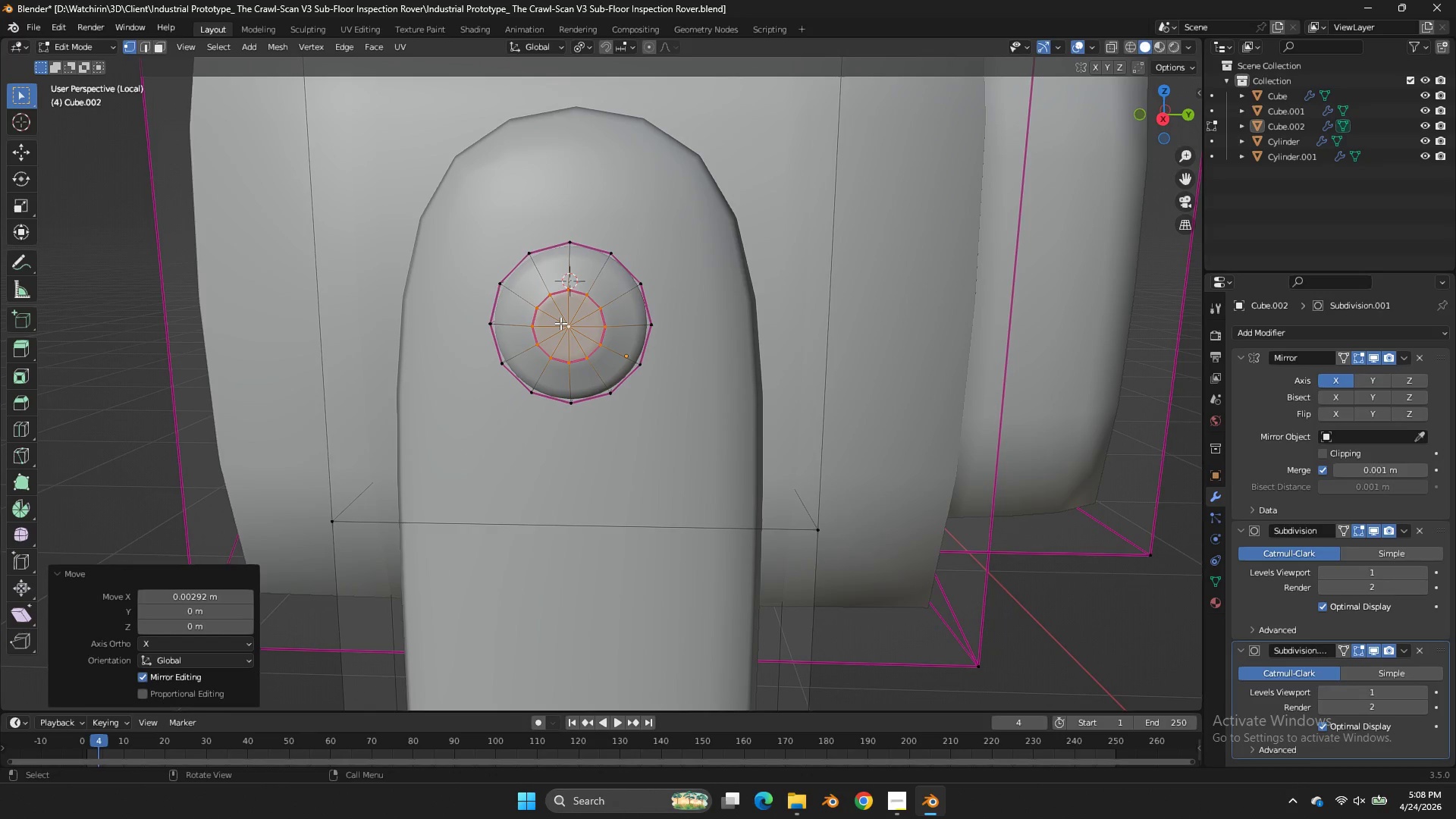 
left_click([560, 323])
 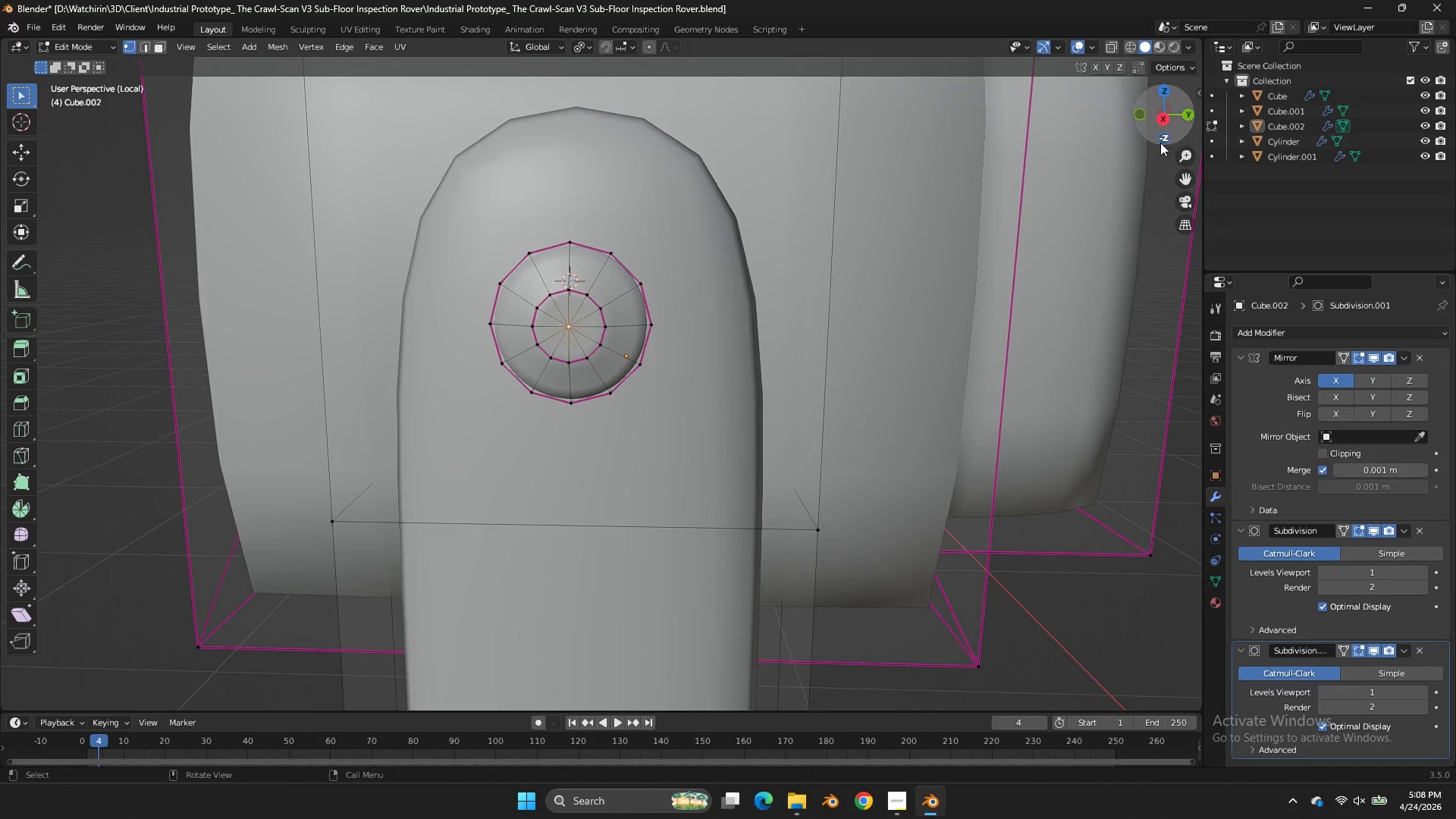 
left_click_drag(start_coordinate=[1176, 120], to_coordinate=[38, 141])
 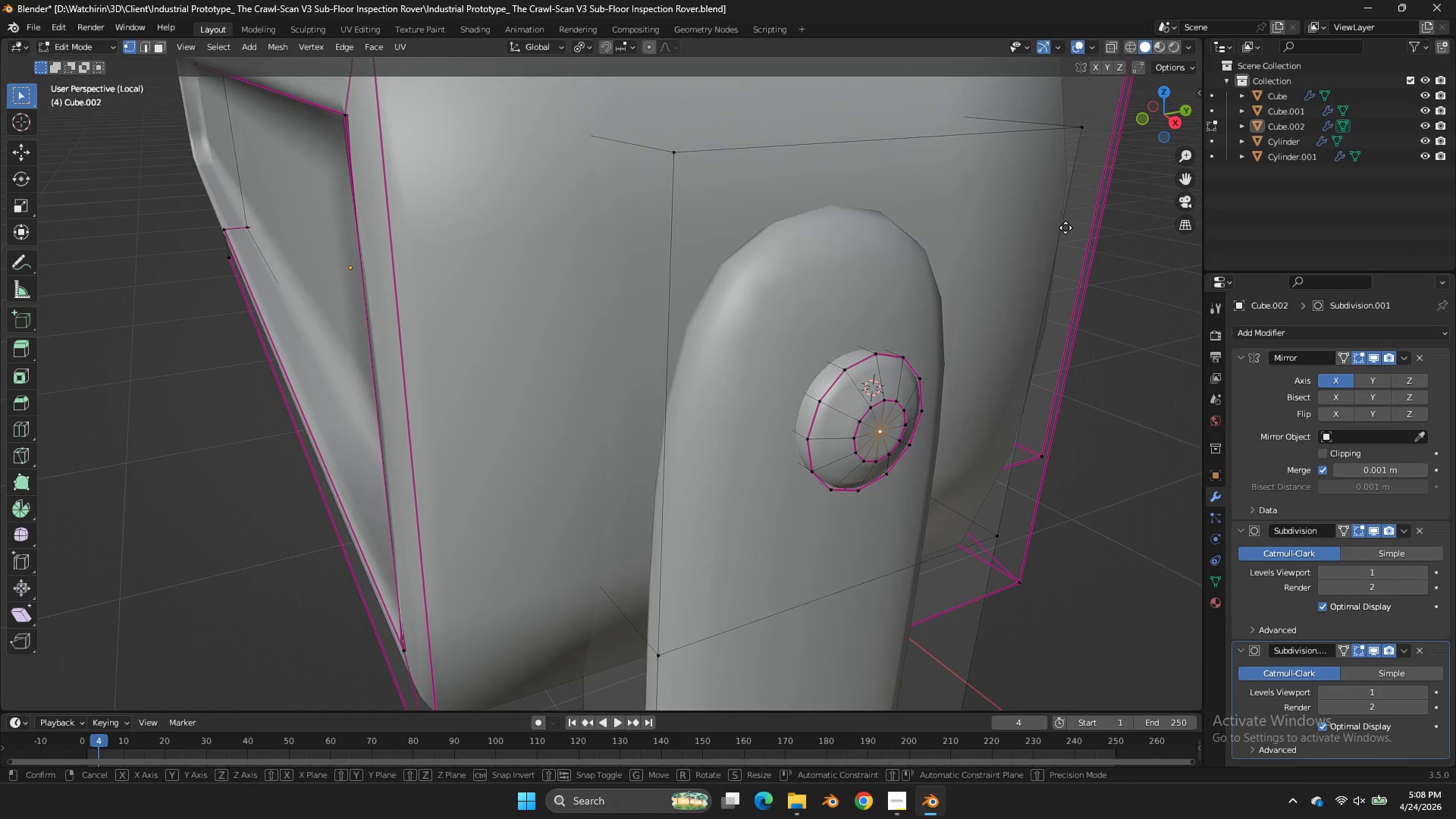 
type(gx)
 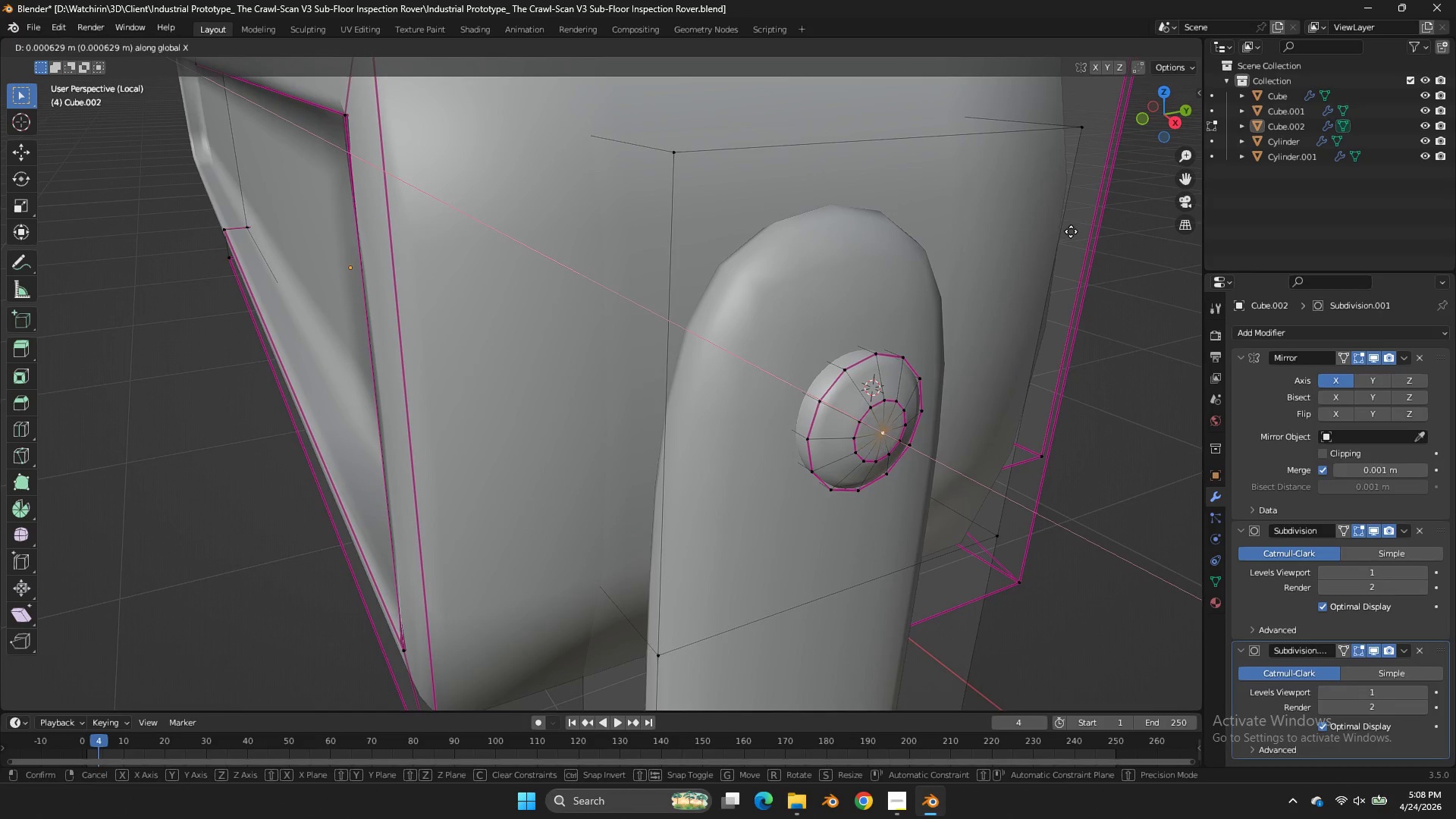 
hold_key(key=ShiftLeft, duration=0.59)
 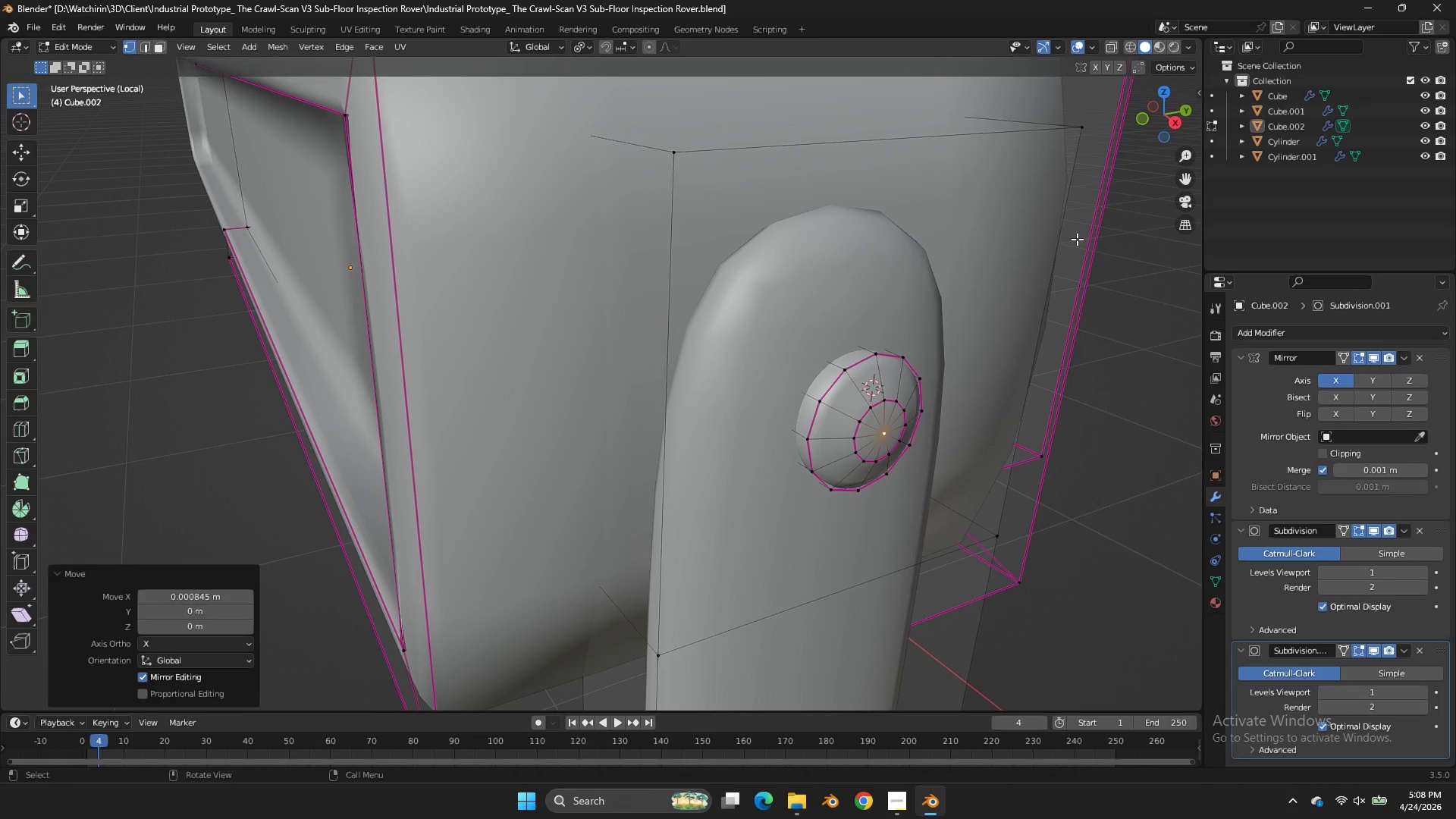 
left_click([1078, 236])
 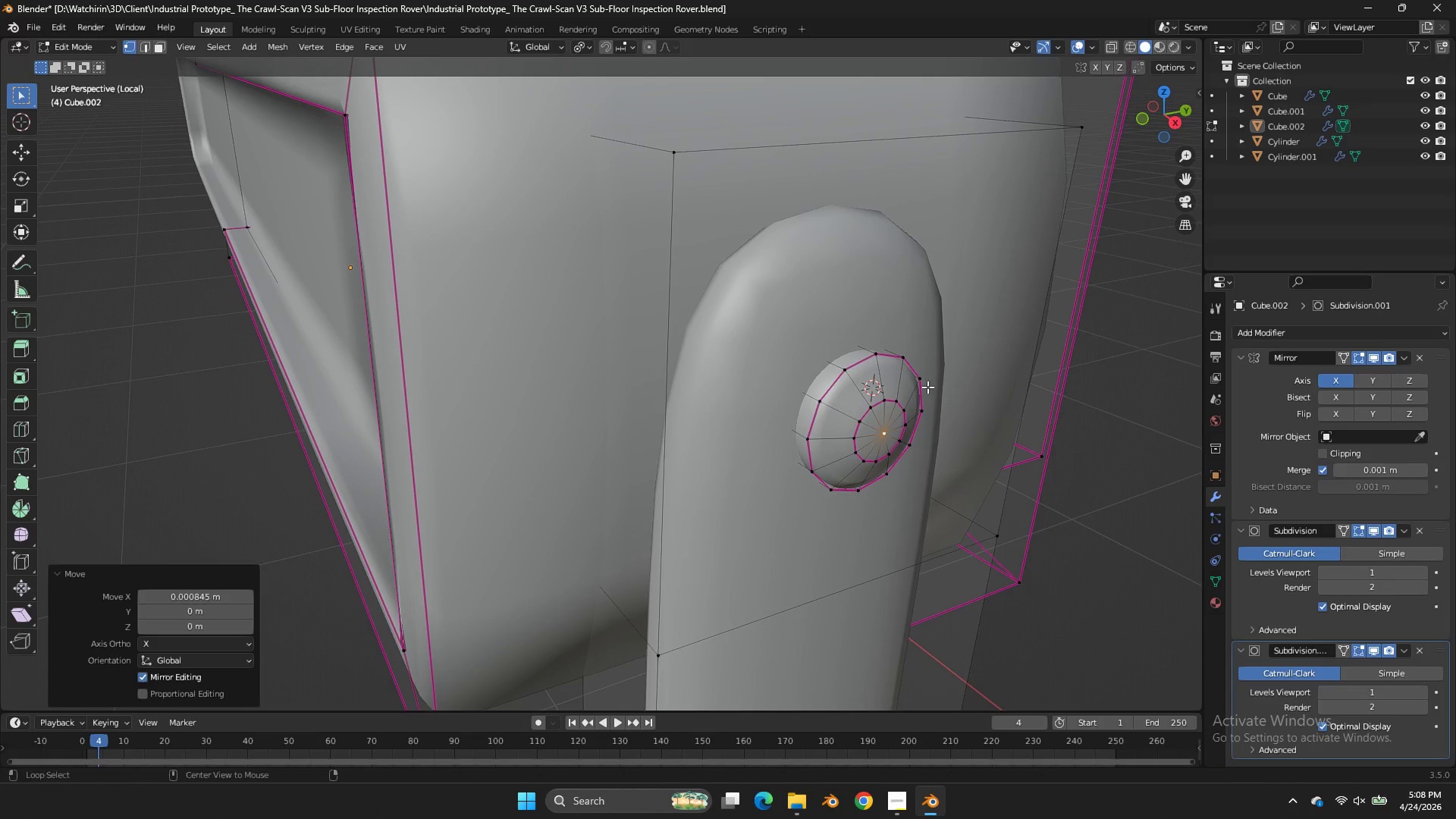 
hold_key(key=AltLeft, duration=0.98)
left_click_drag(start_coordinate=[895, 394], to_coordinate=[890, 397])
 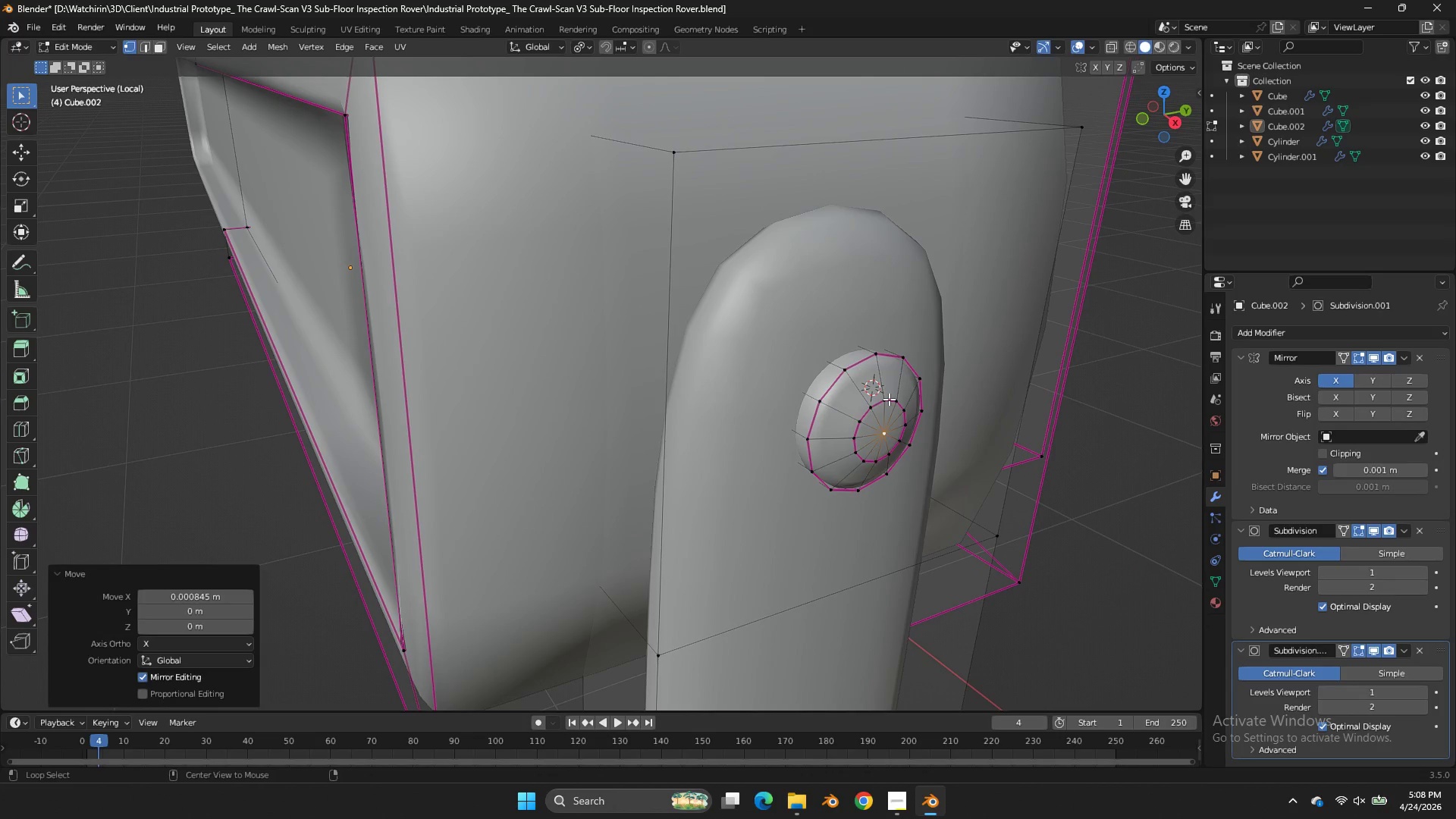 
double_click([889, 399])
 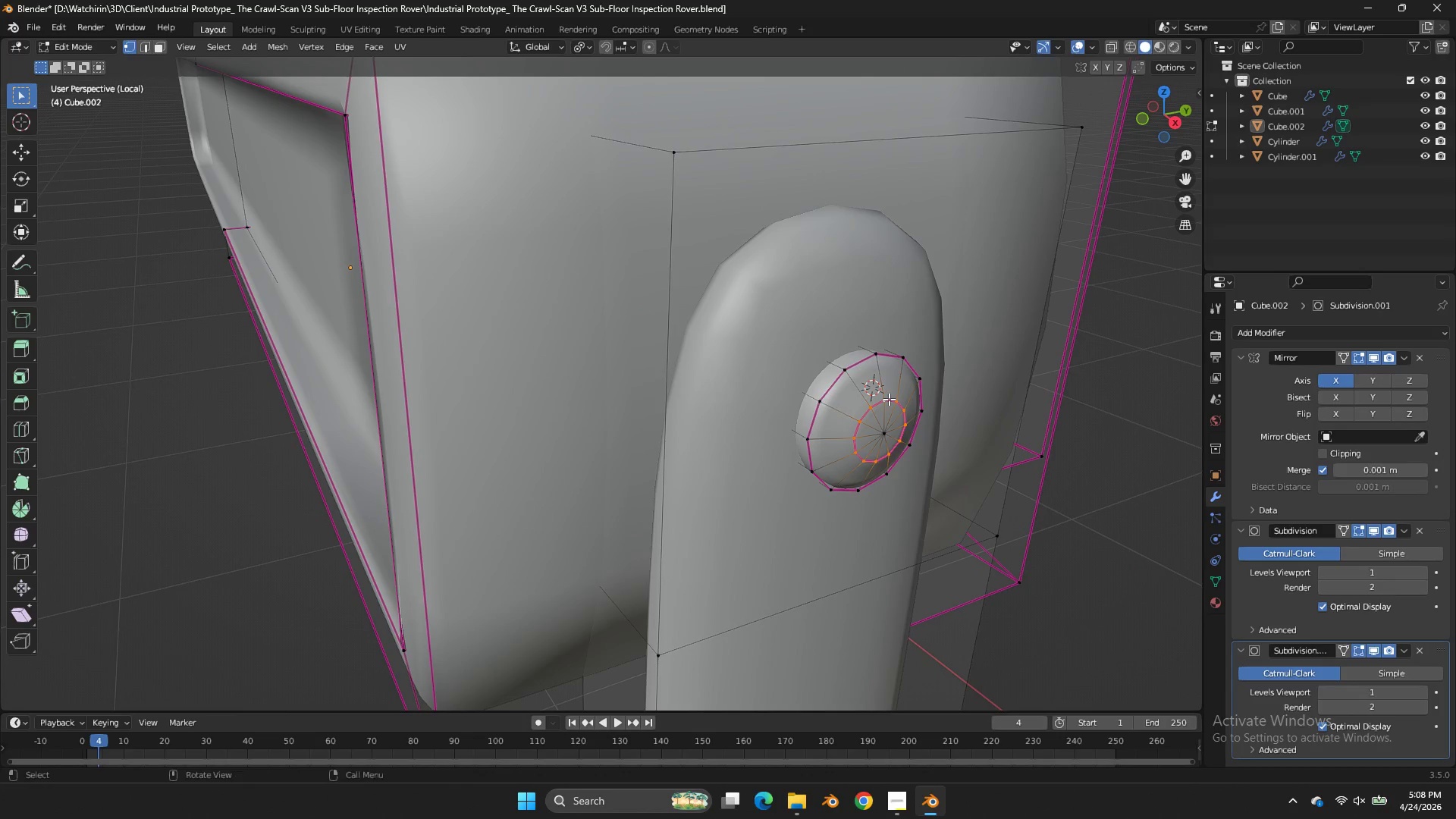 
key(Z)
 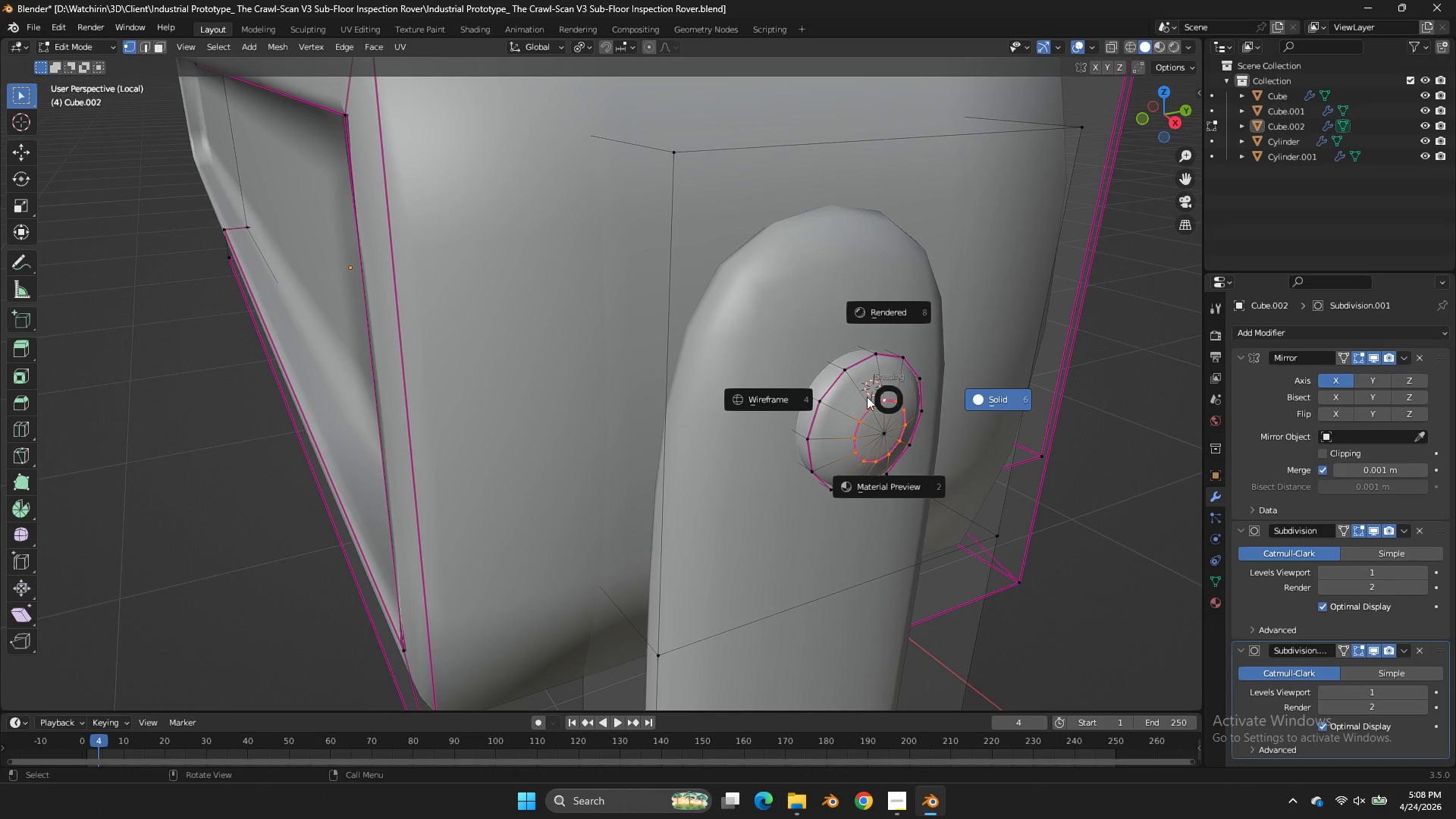 
left_click([857, 397])
 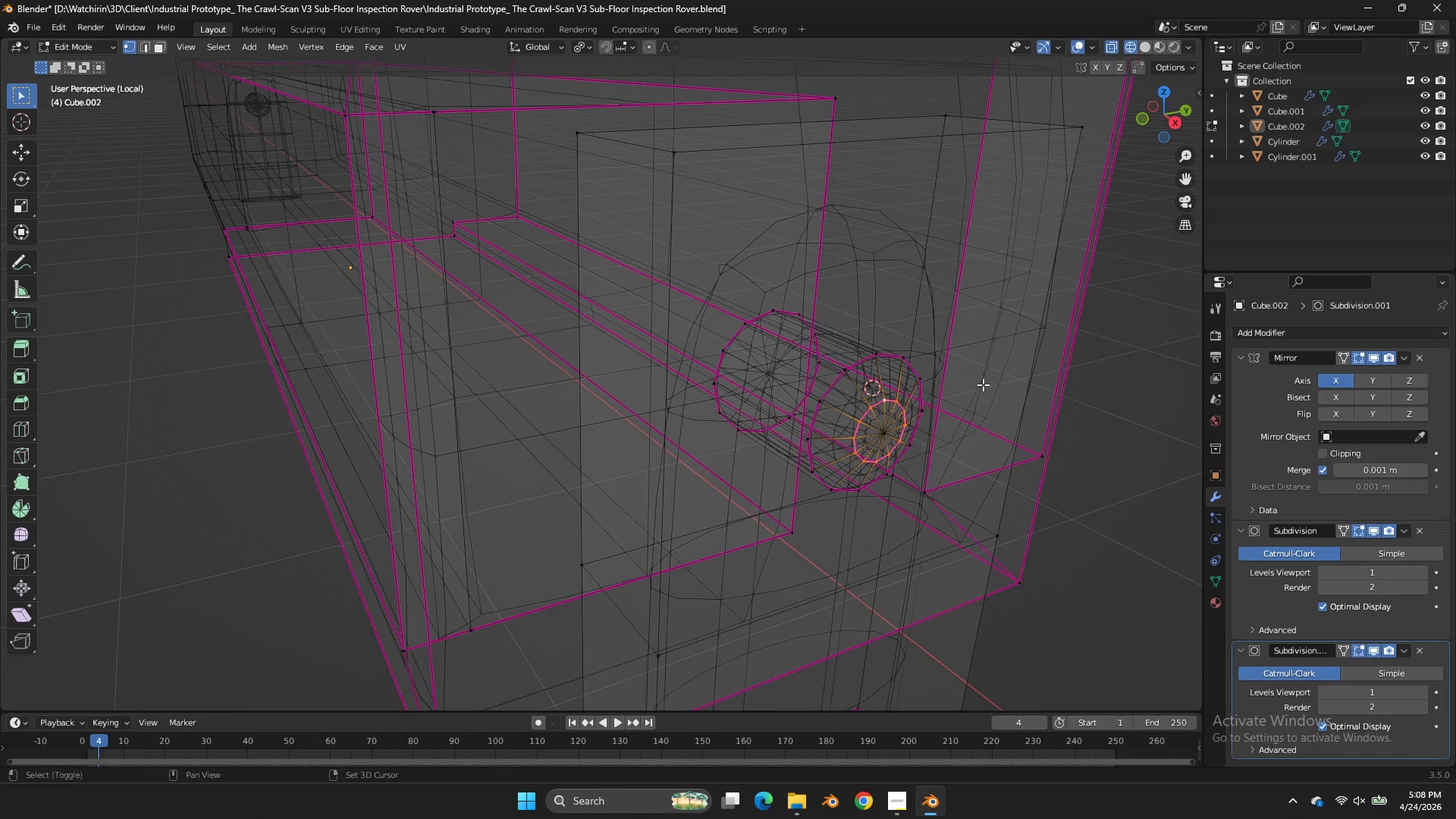 
type(EE)
 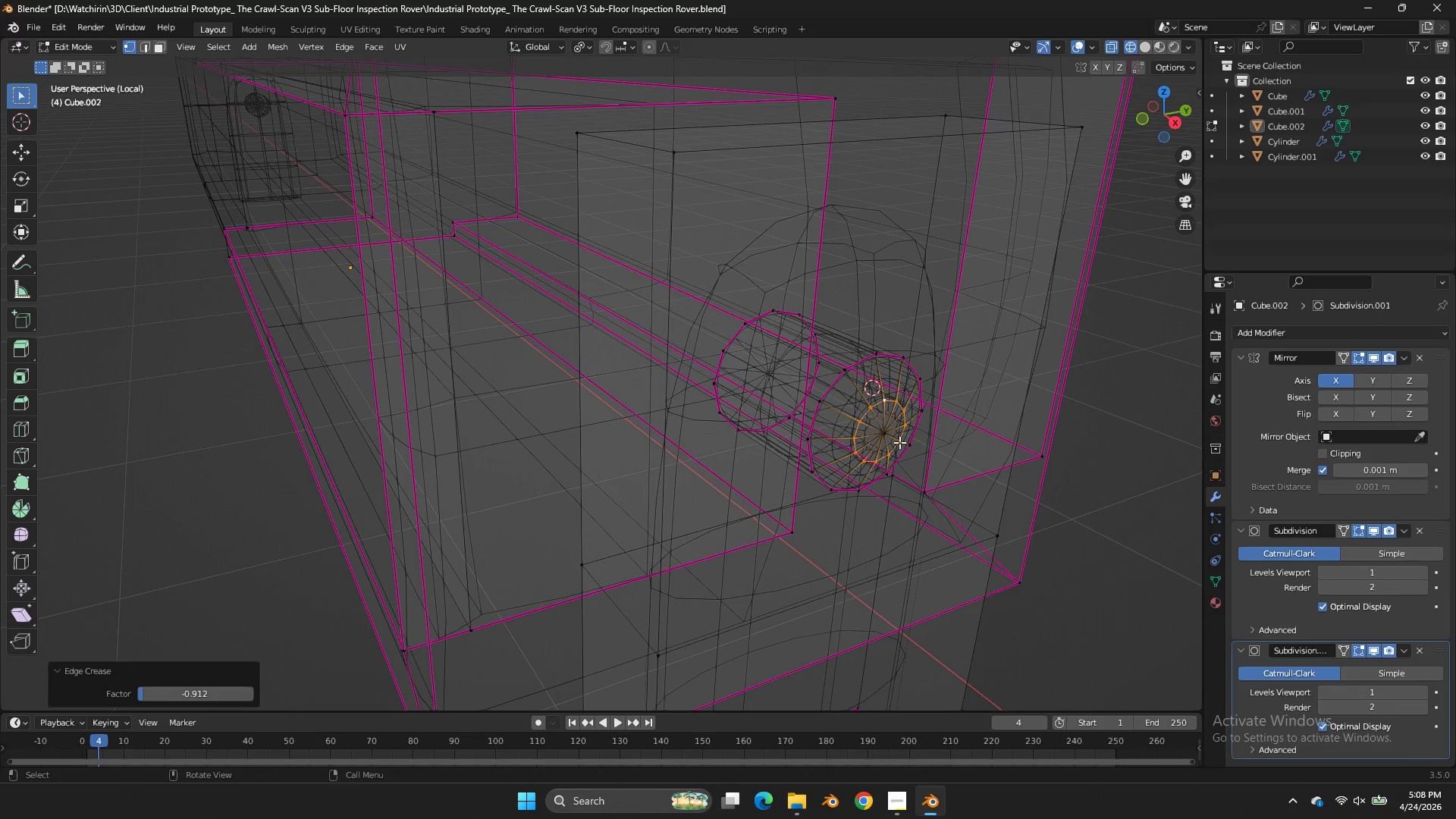 
left_click_drag(start_coordinate=[846, 406], to_coordinate=[958, 406])
 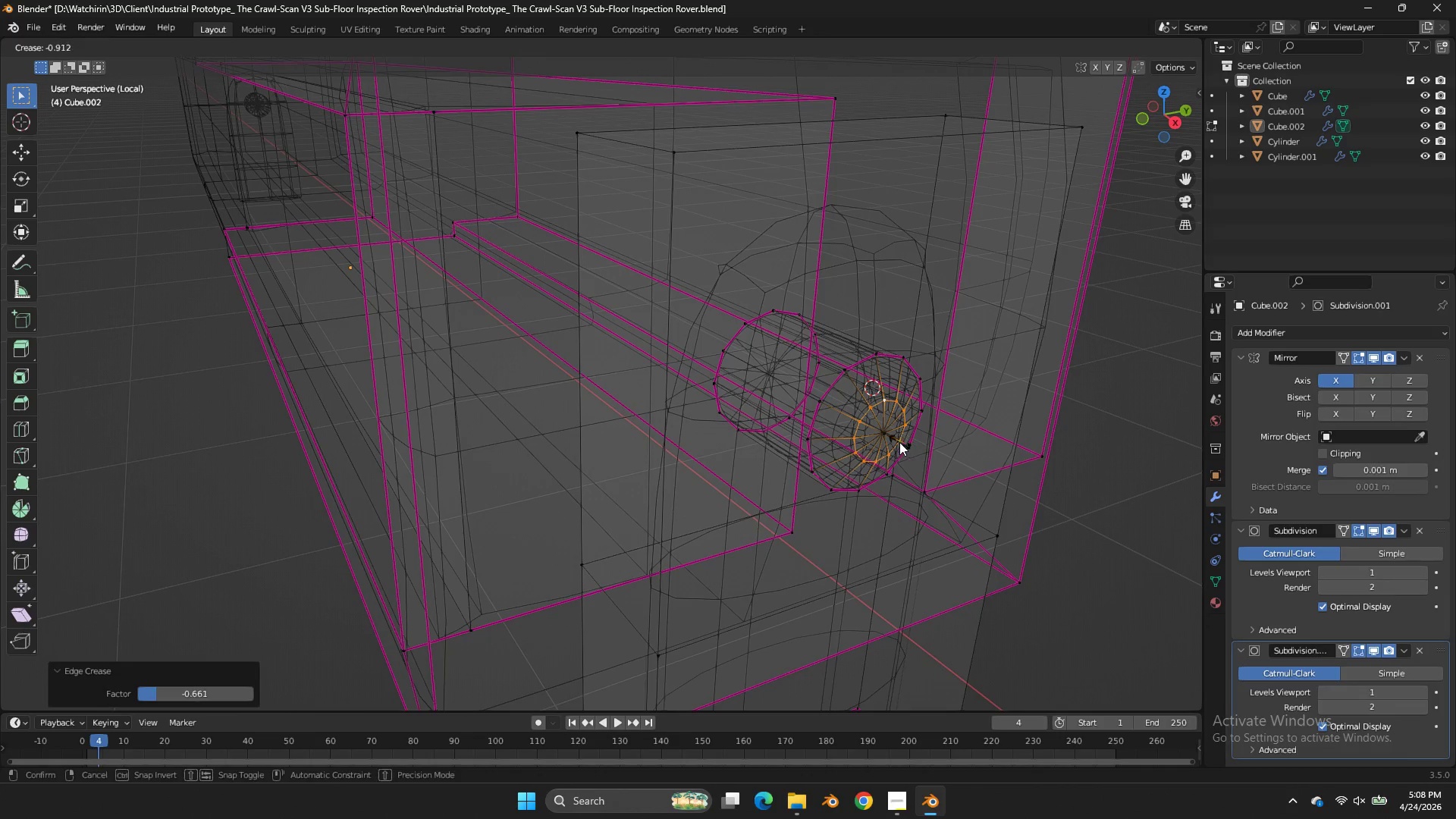 
left_click([899, 442])
 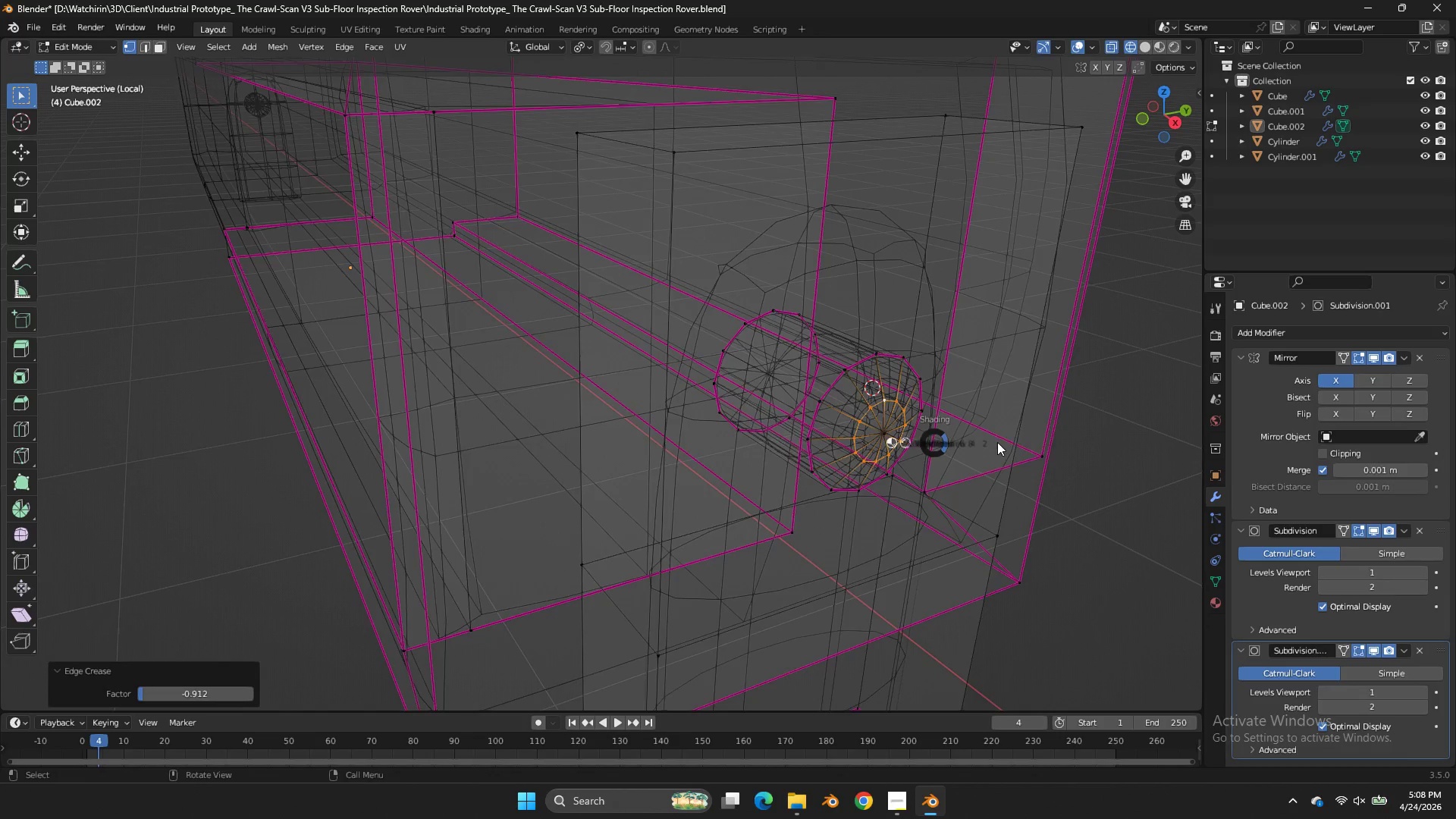 
key(Z)
 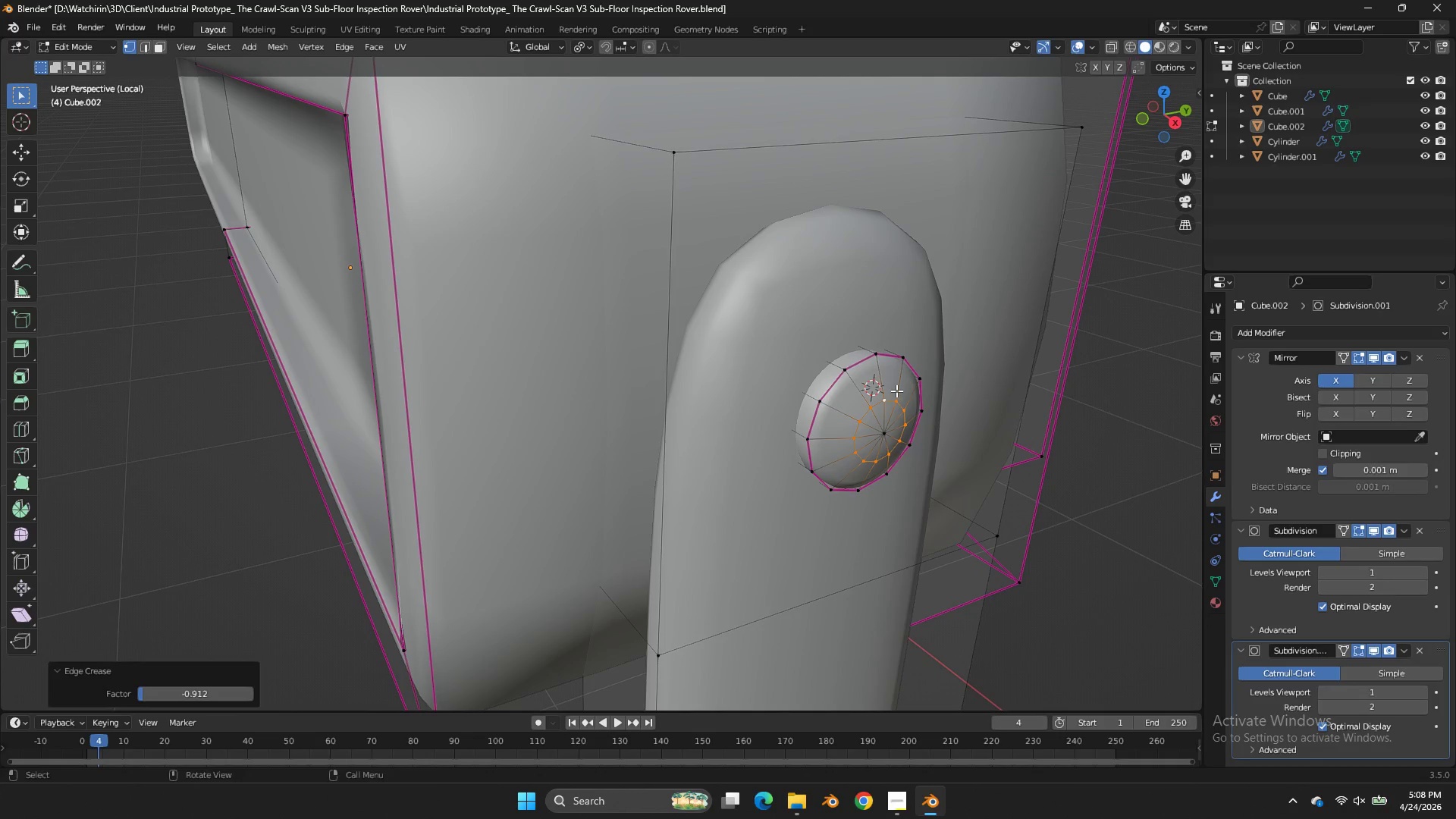 
key(Control+ControlLeft)
 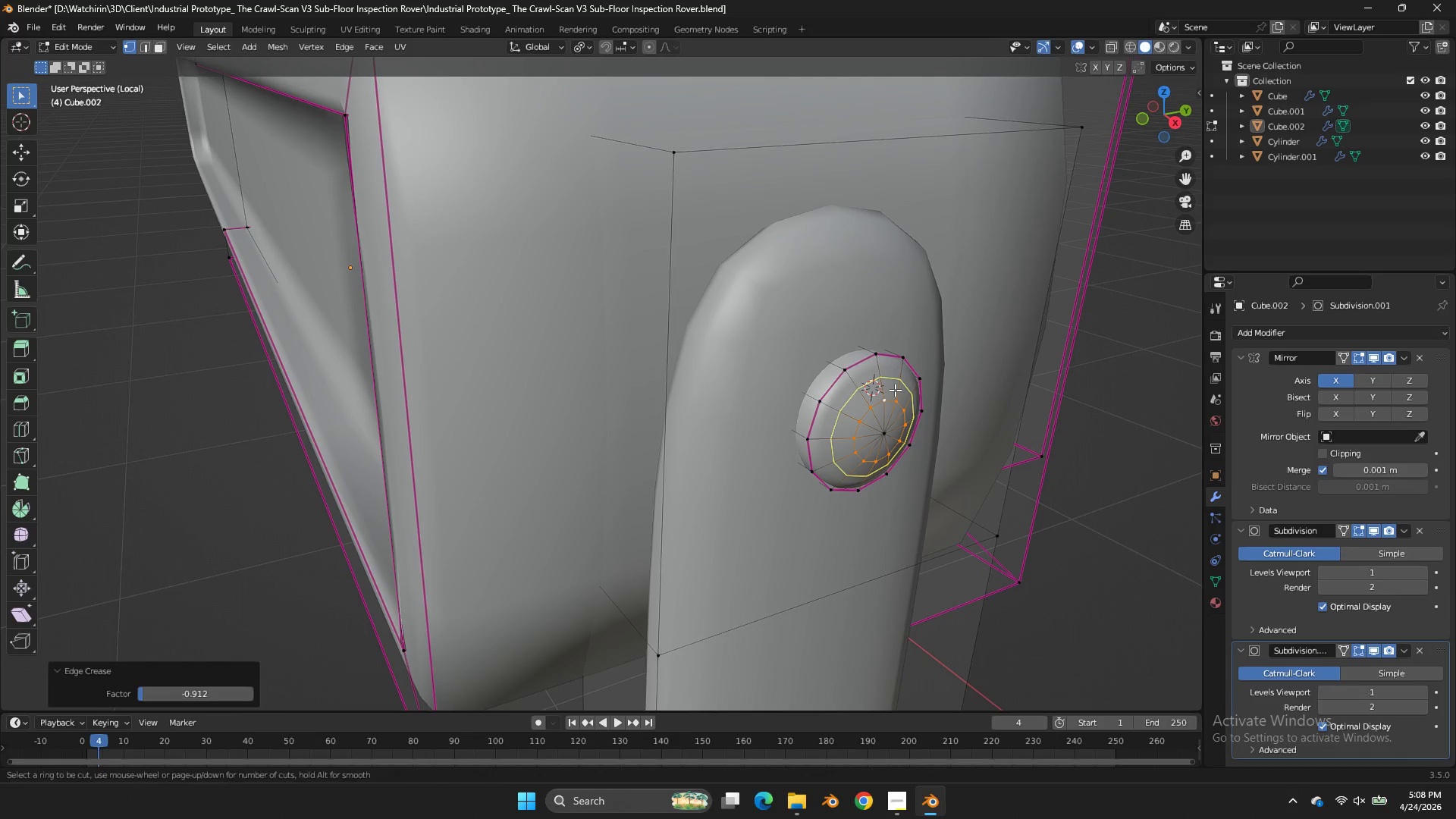 
key(Control+R)
 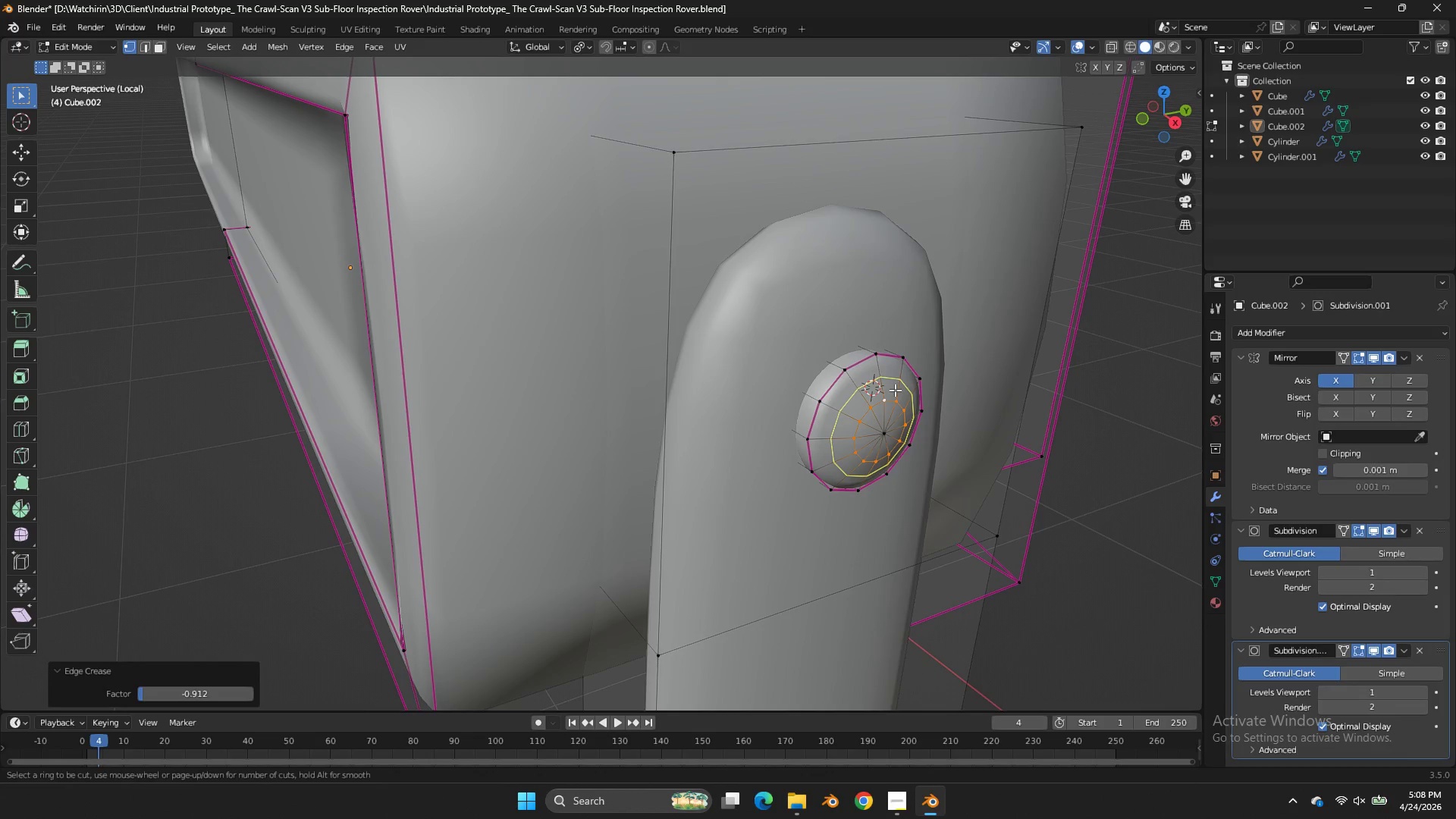 
left_click([895, 390])
 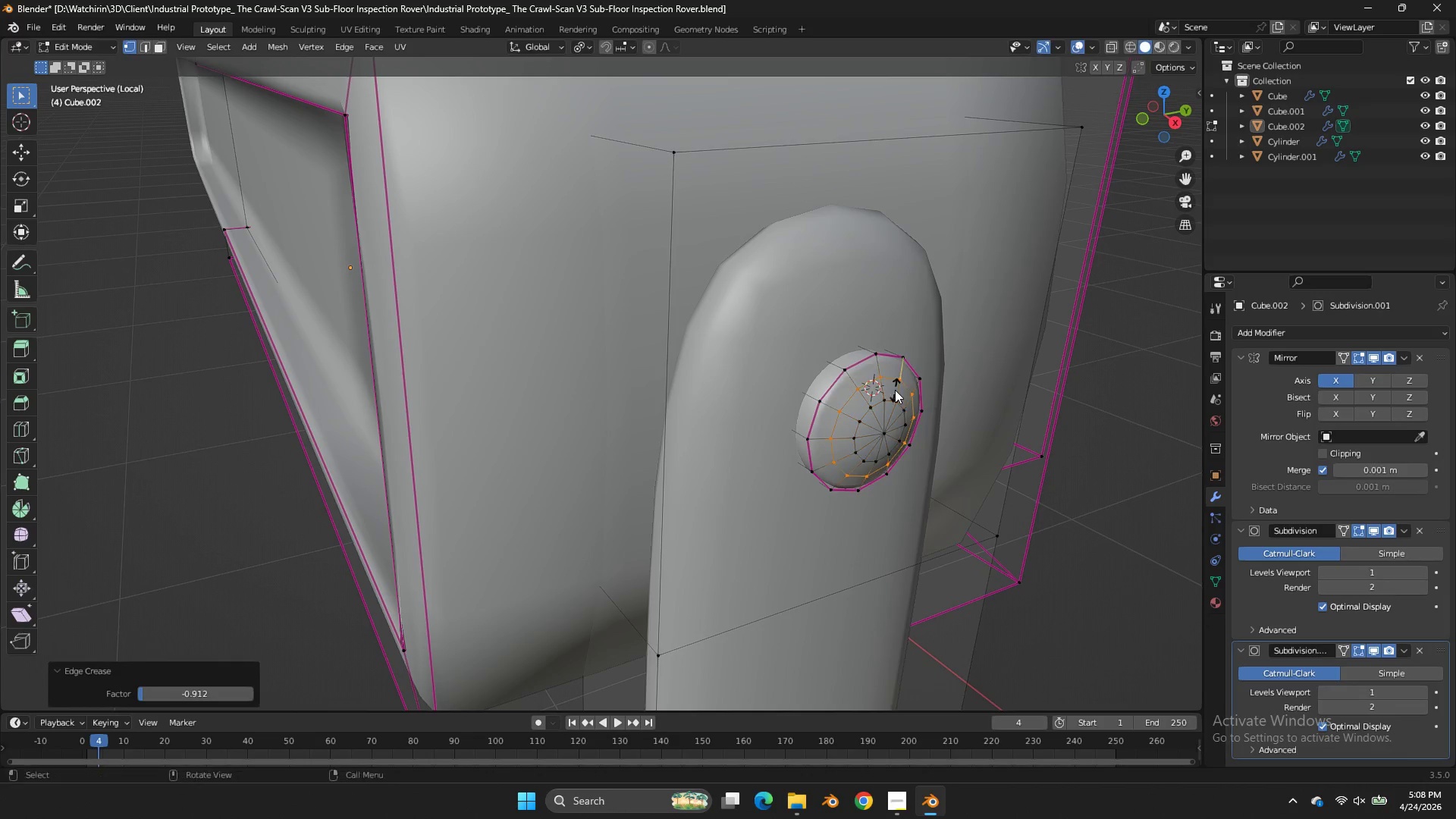 
right_click([895, 390])
 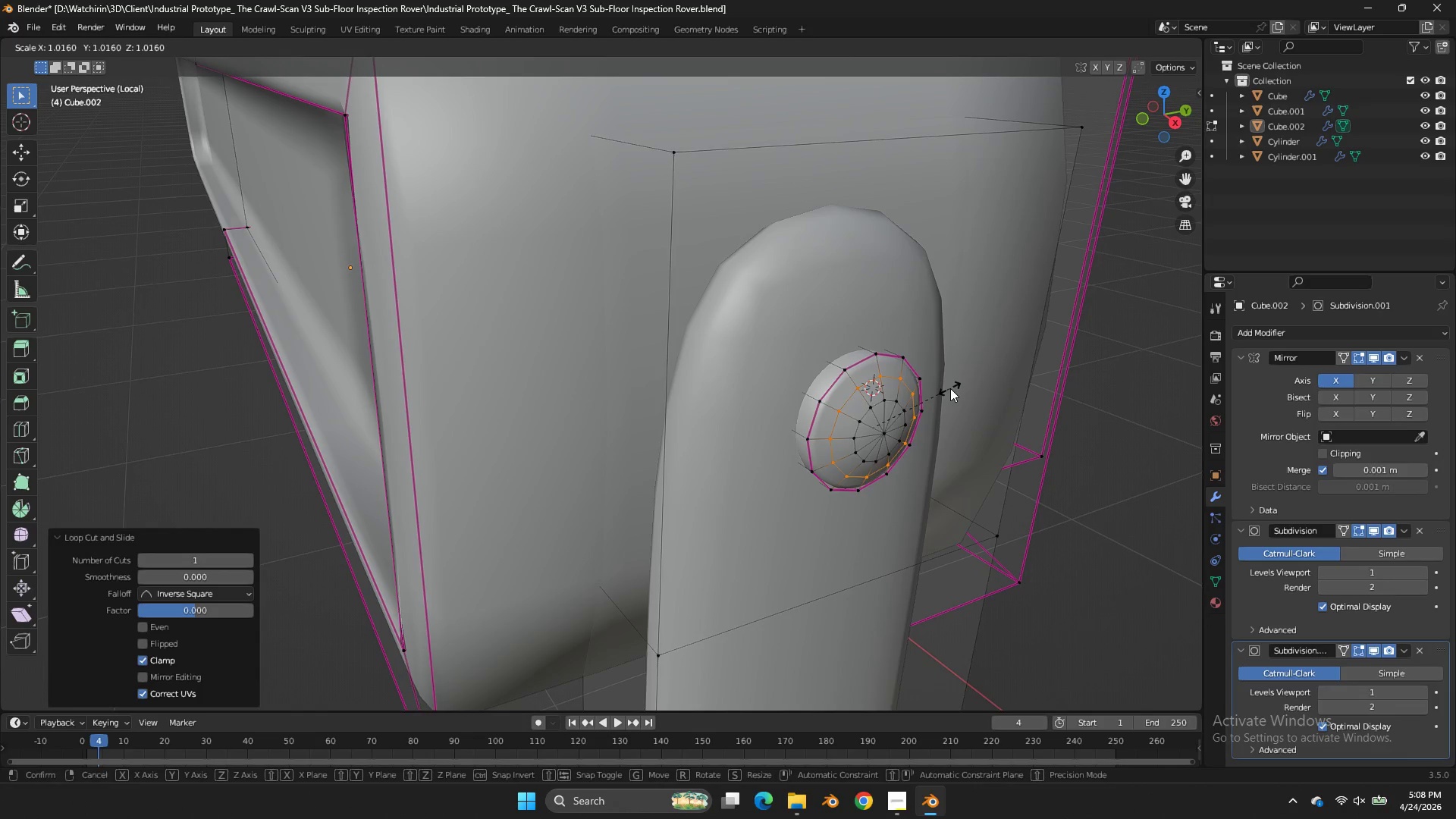 
key(S)
 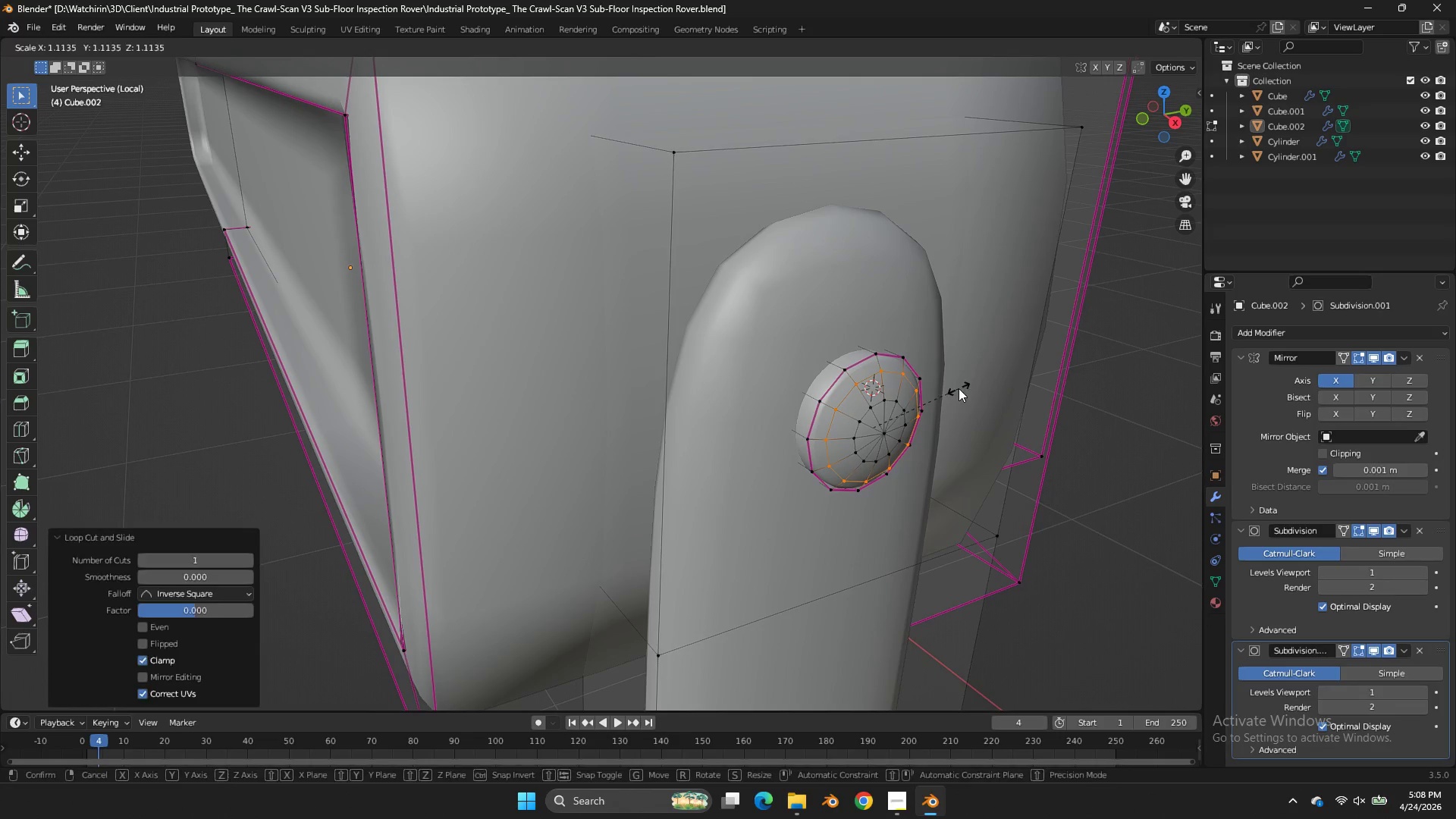 
left_click([959, 388])
 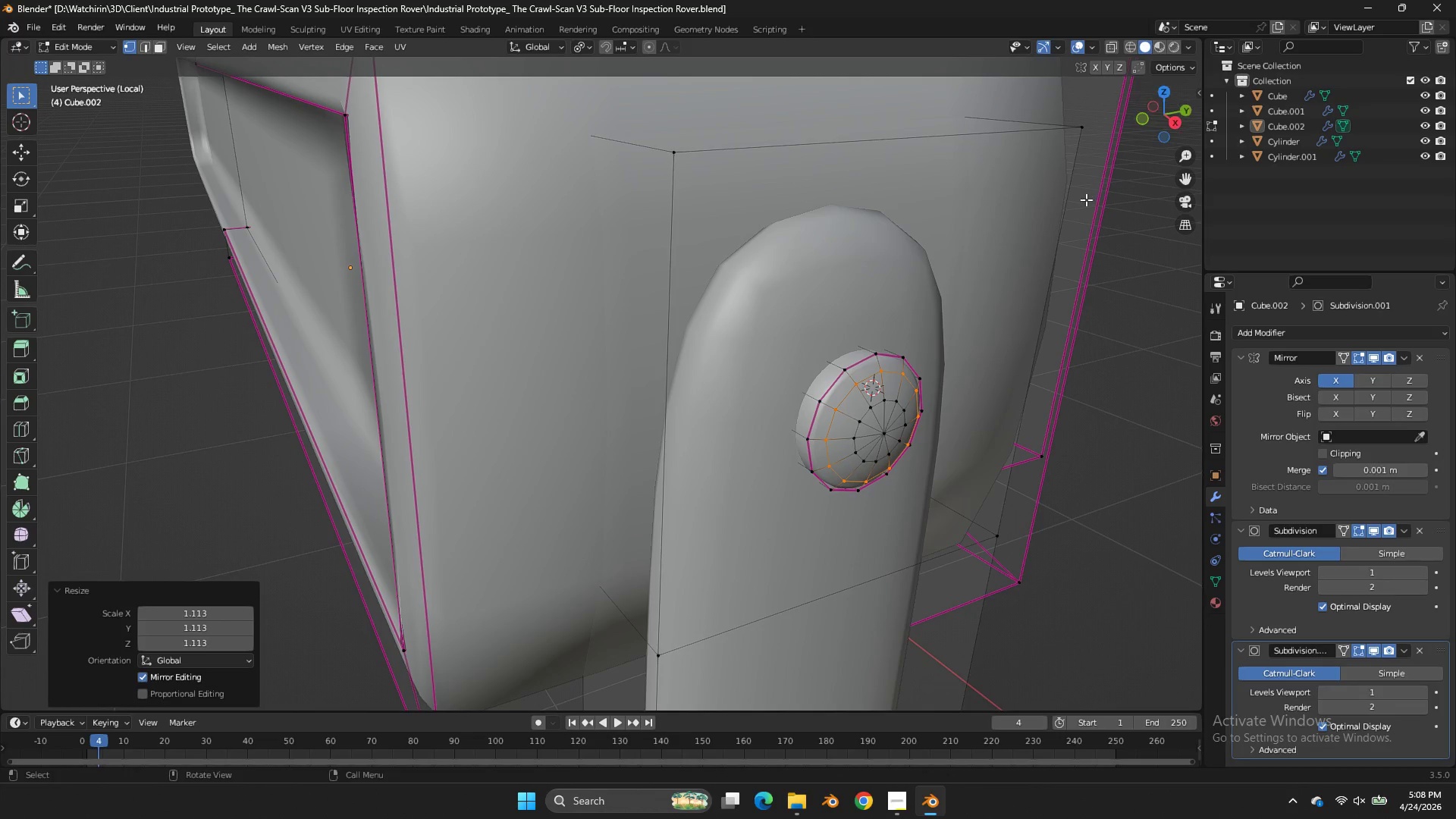 
type(gx)
 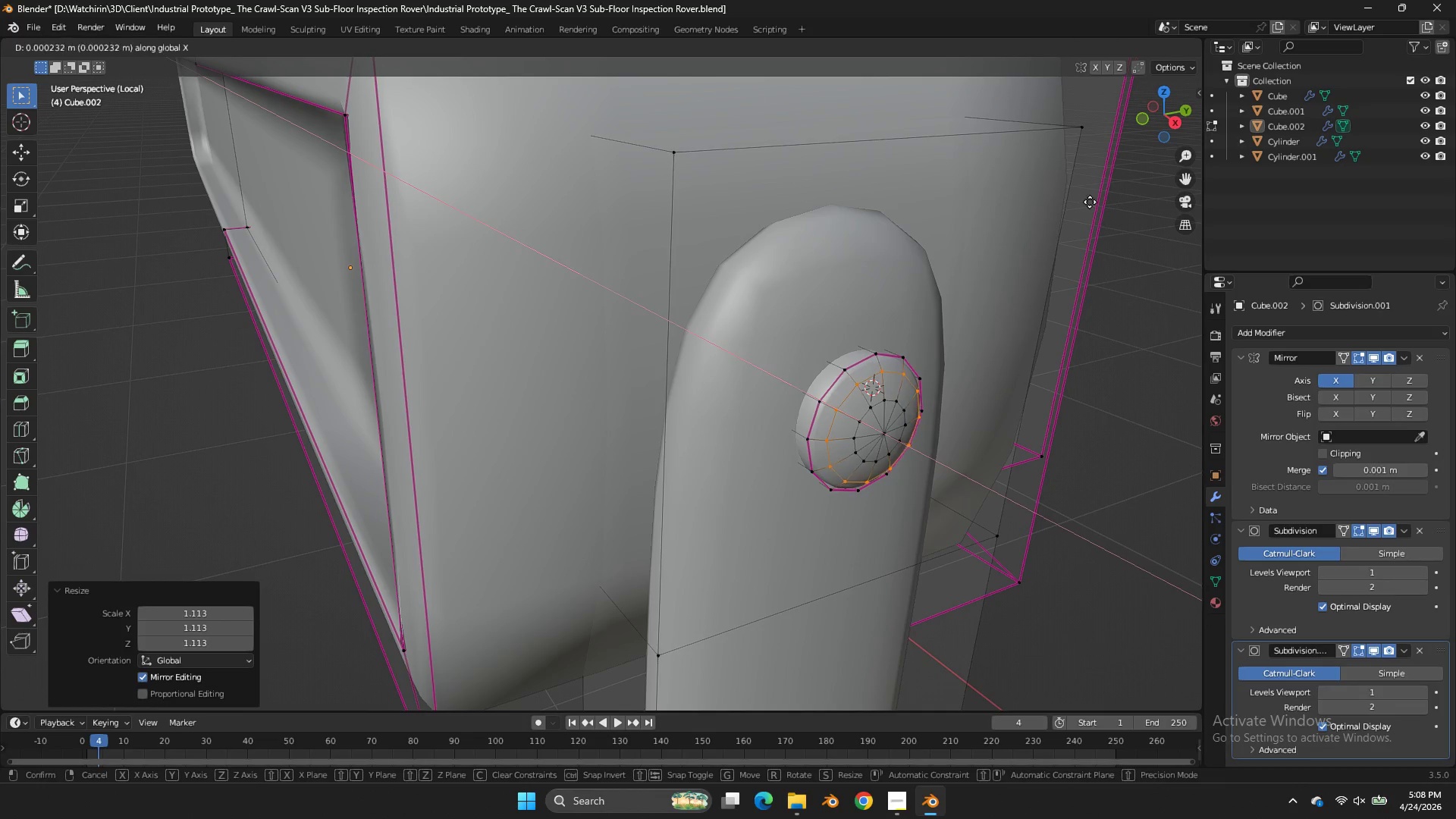 
hold_key(key=ShiftLeft, duration=0.47)
 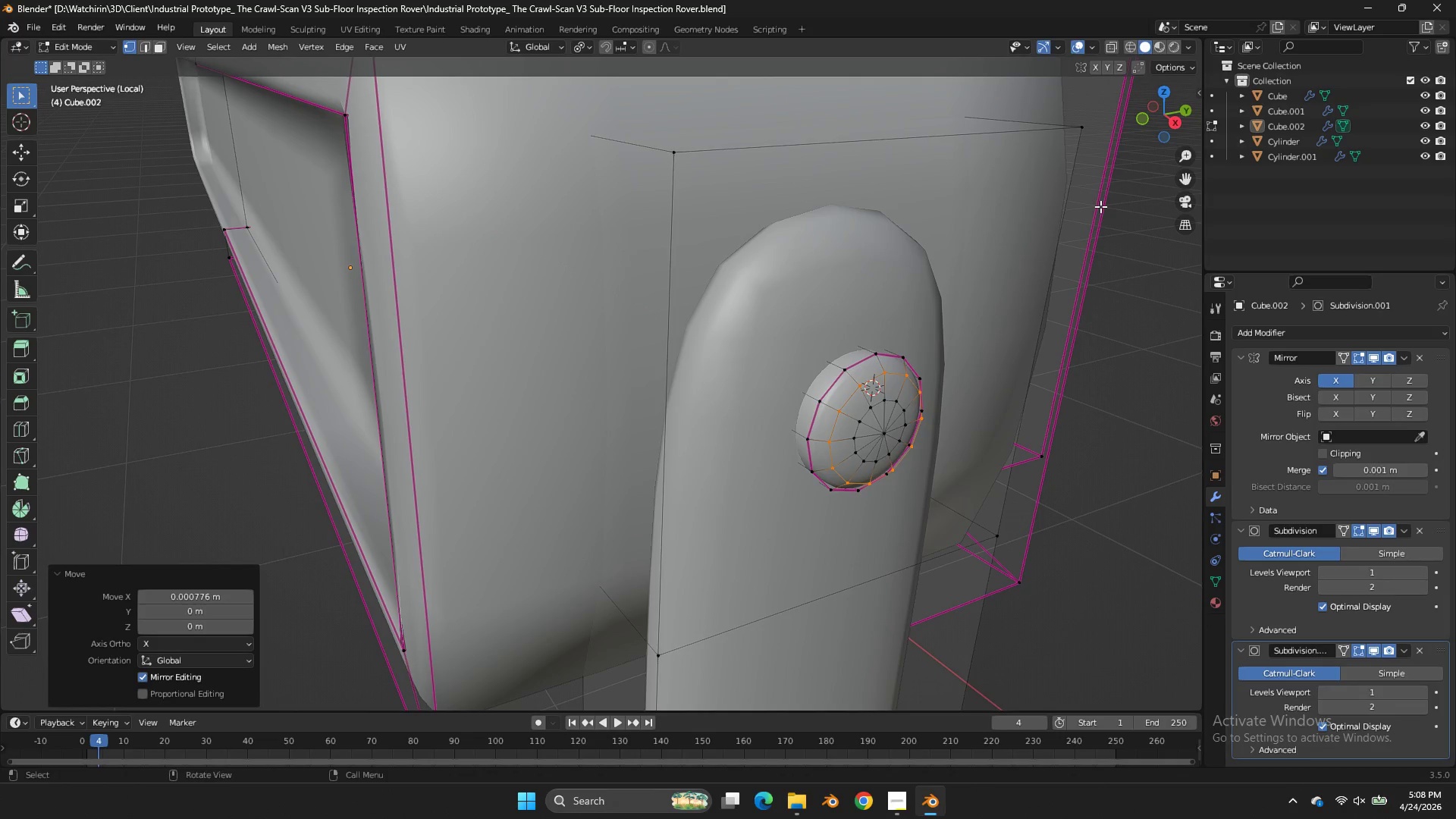 
left_click([1100, 206])
 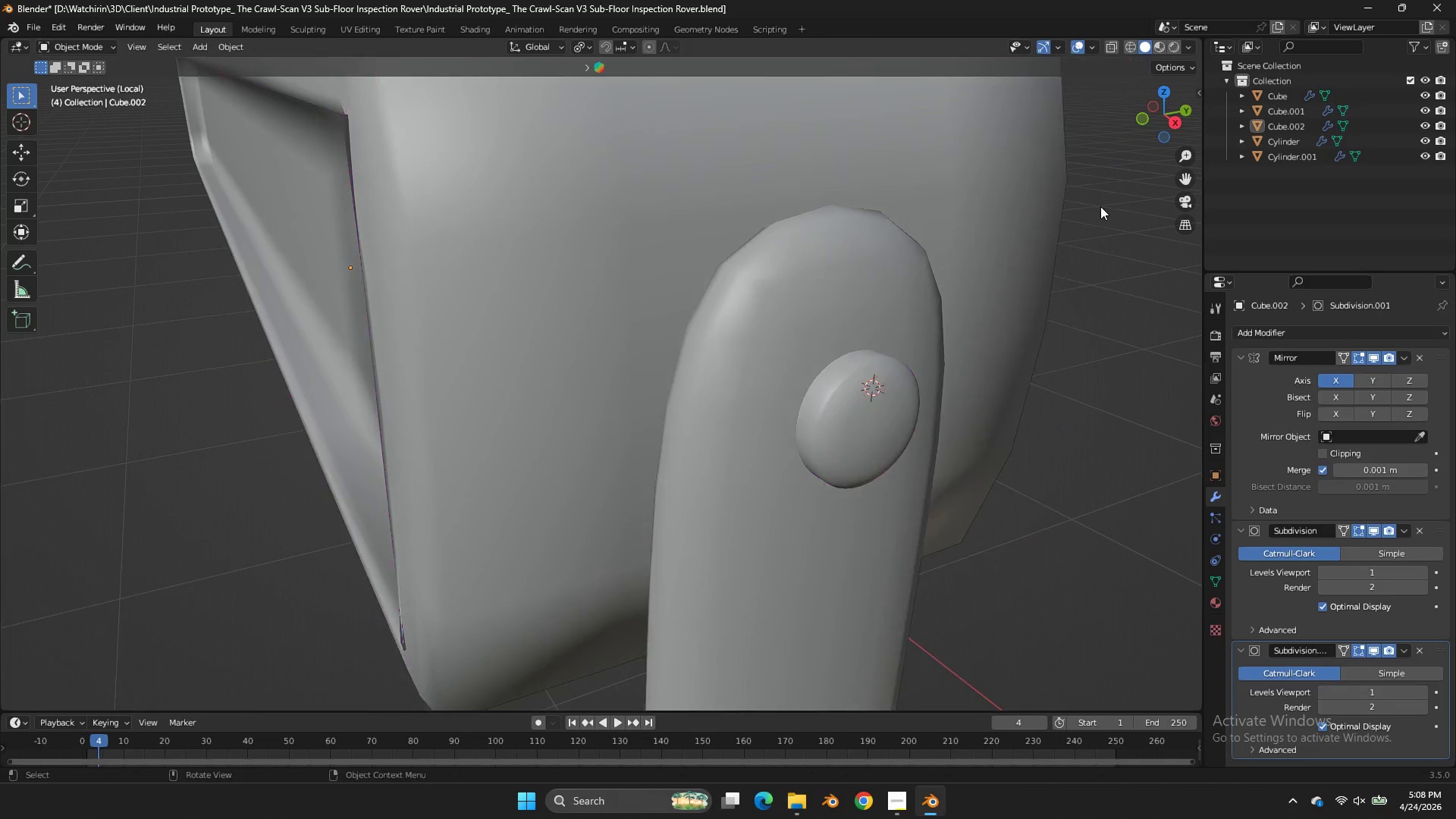 
key(Tab)
 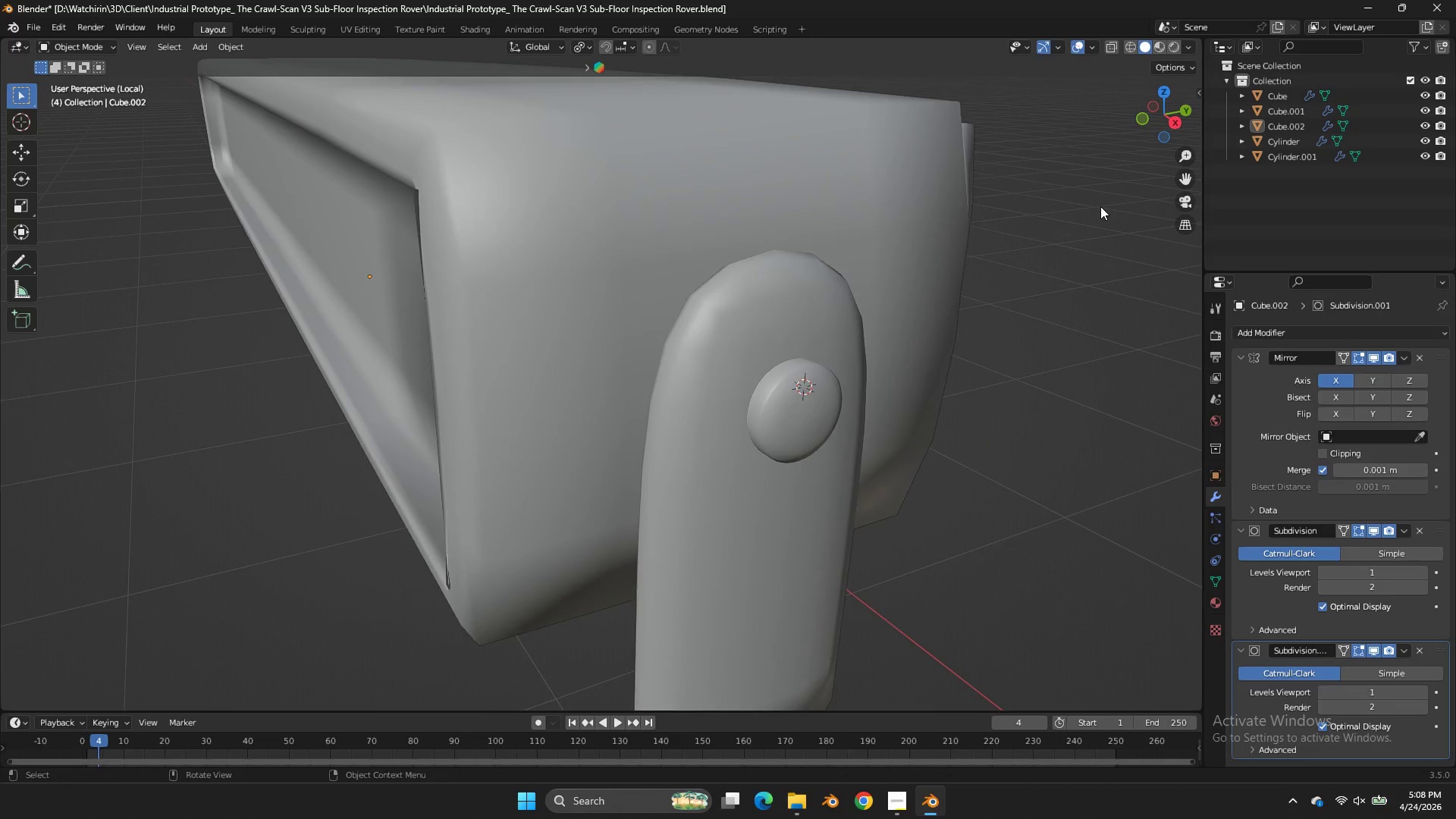 
key(Control+ControlLeft)
 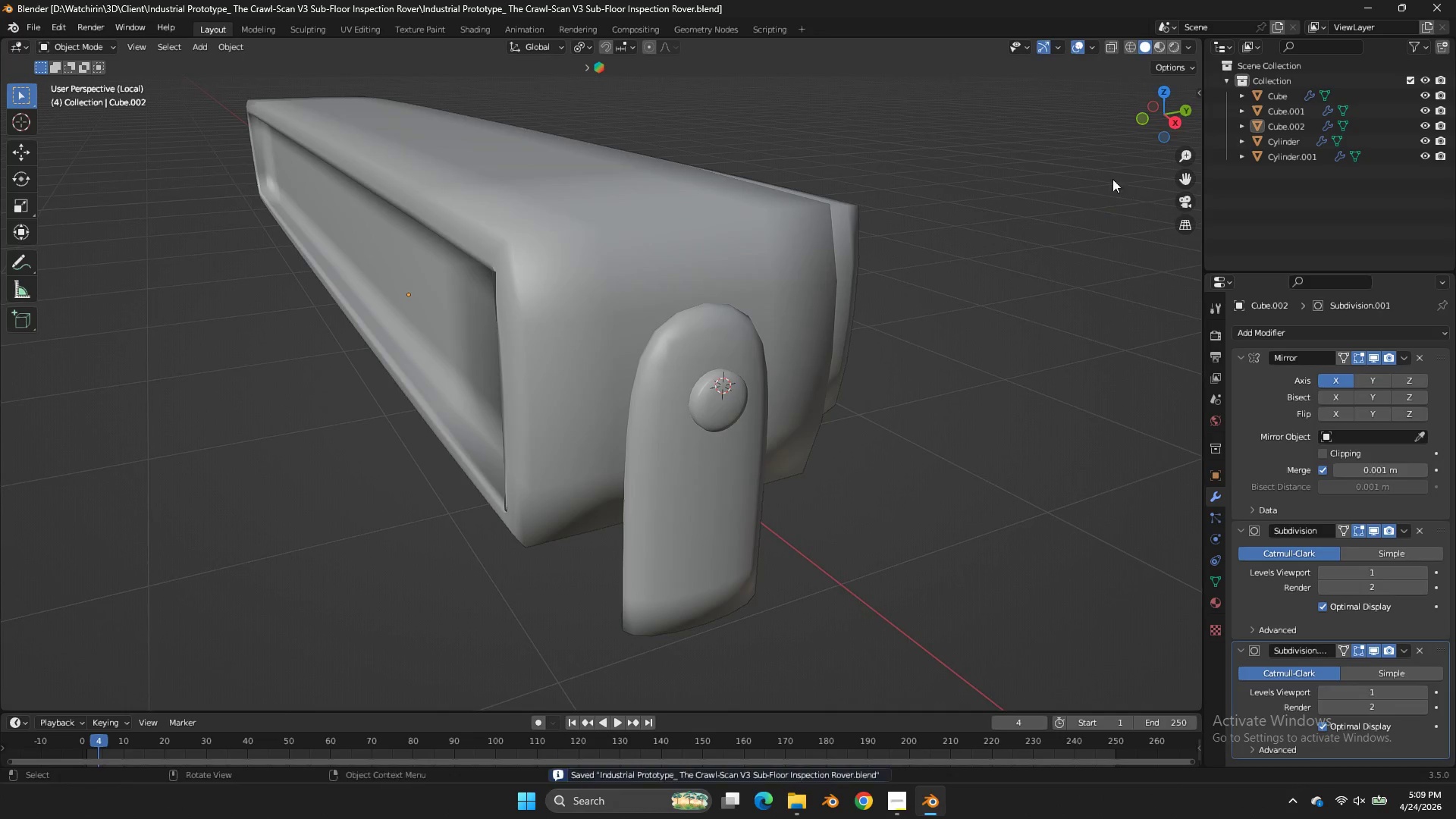 
key(Control+S)
 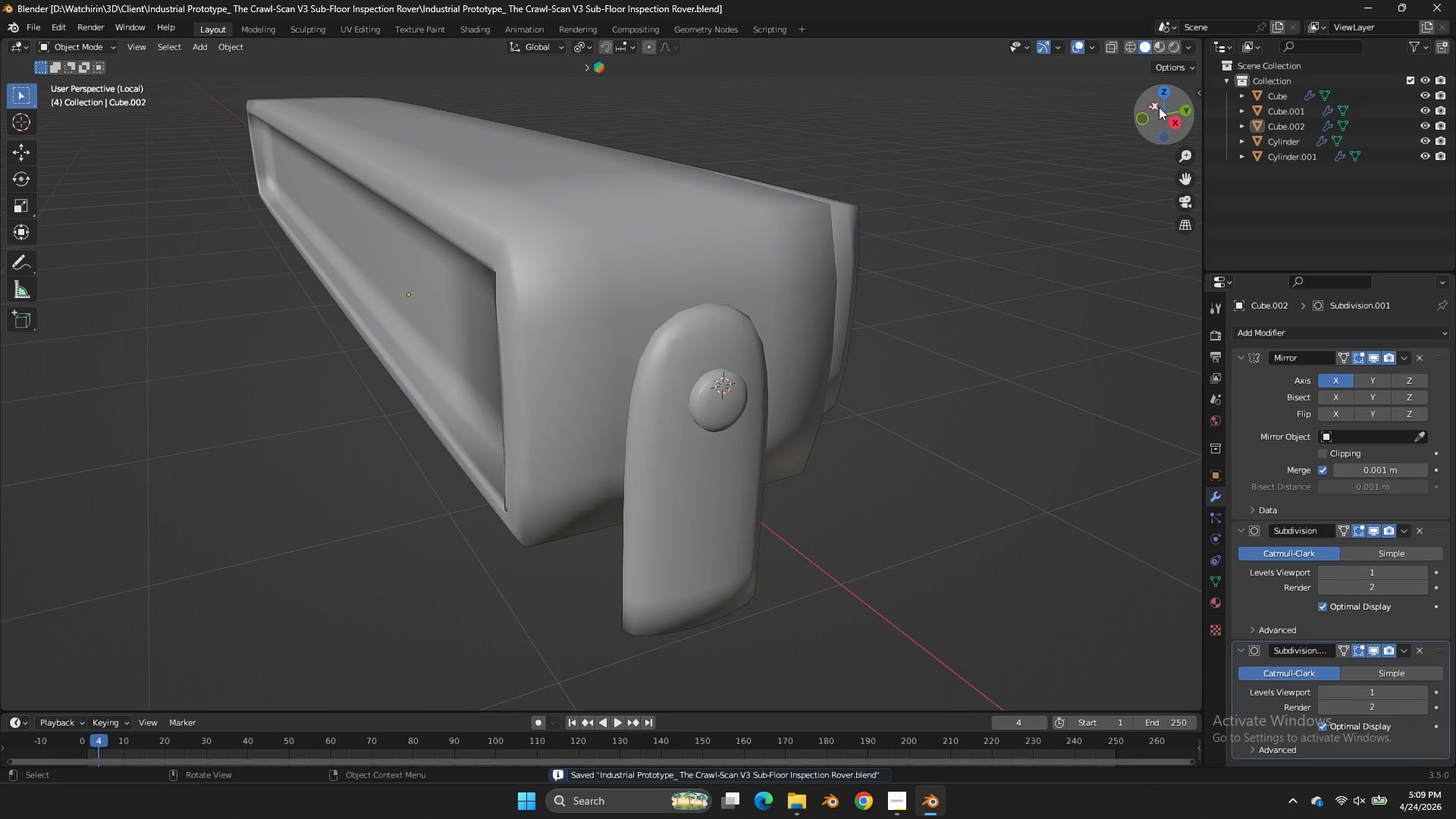 
scroll: coordinate [1100, 206], scroll_direction: down, amount: 3.0
 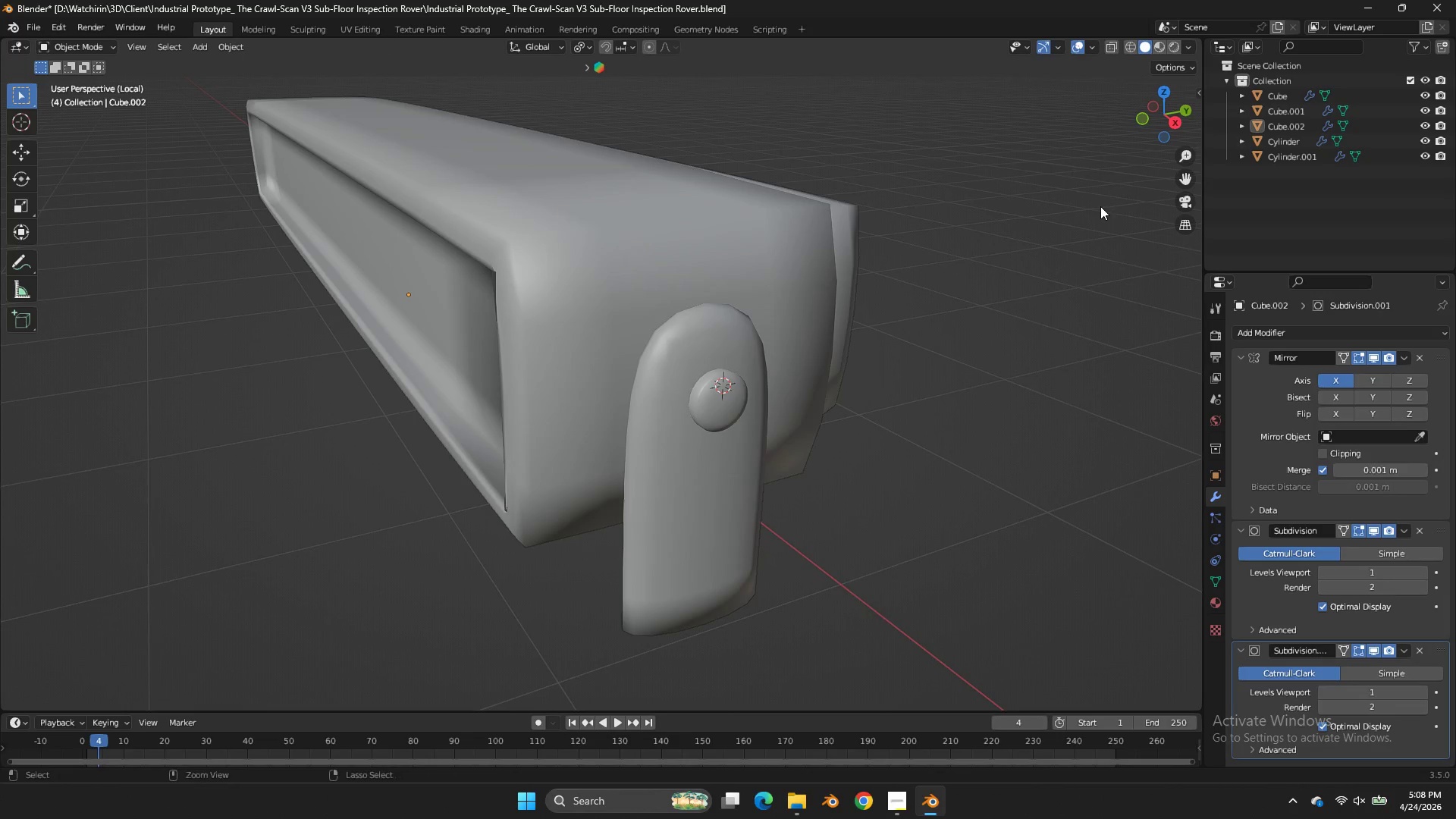 
left_click_drag(start_coordinate=[1164, 107], to_coordinate=[58, 77])
 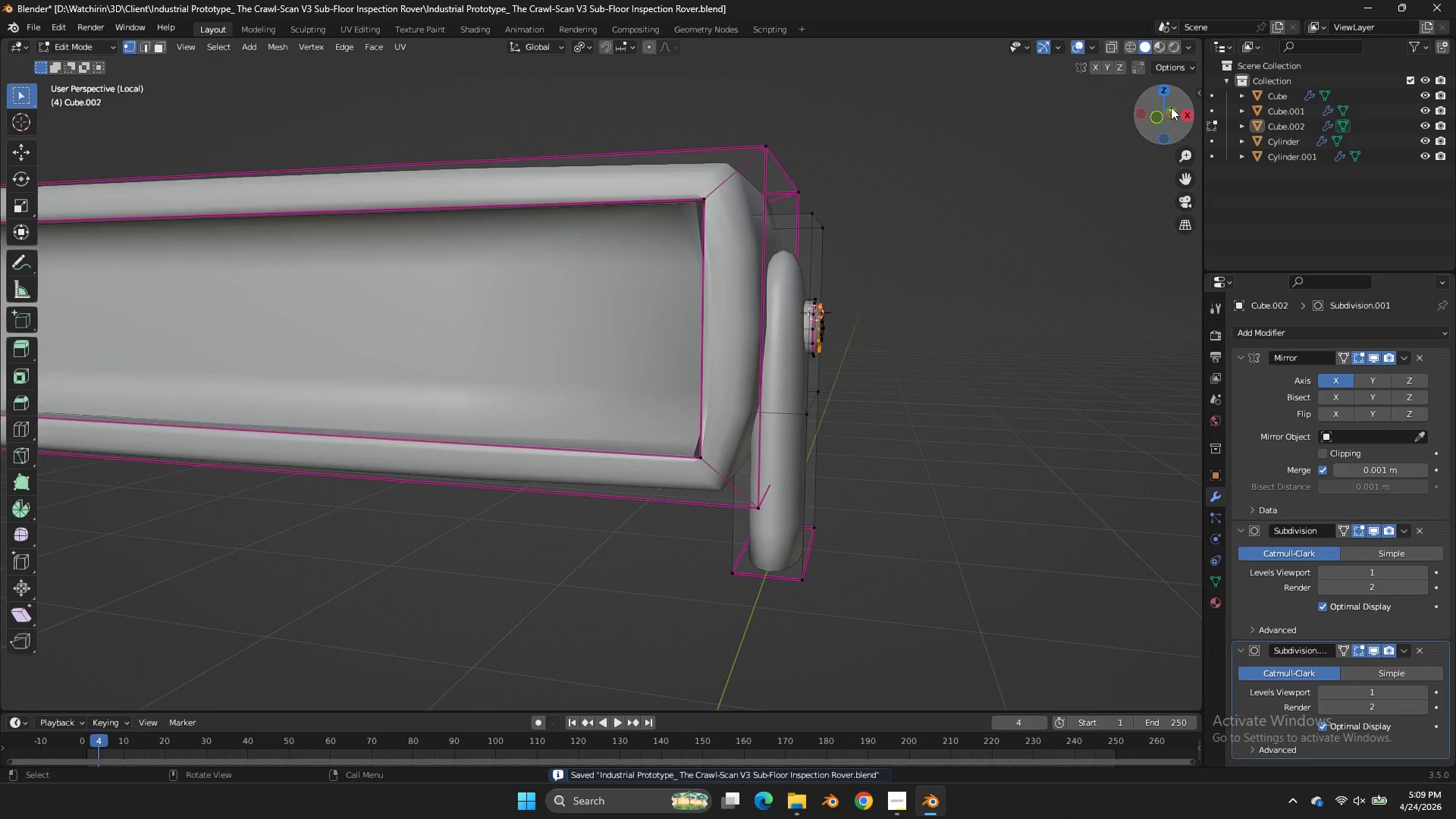 
key(Tab)
 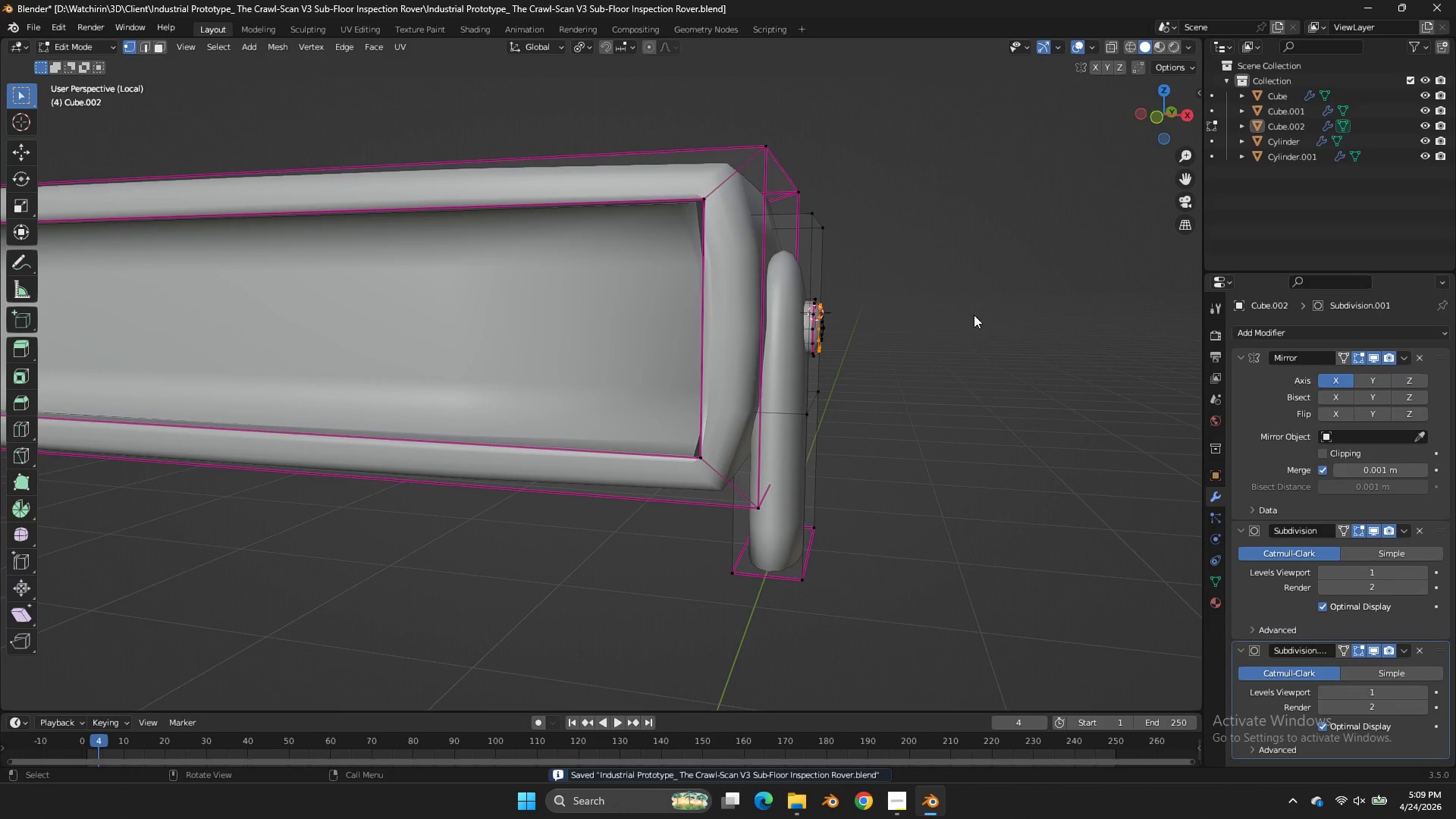 
scroll: coordinate [974, 315], scroll_direction: up, amount: 2.0
 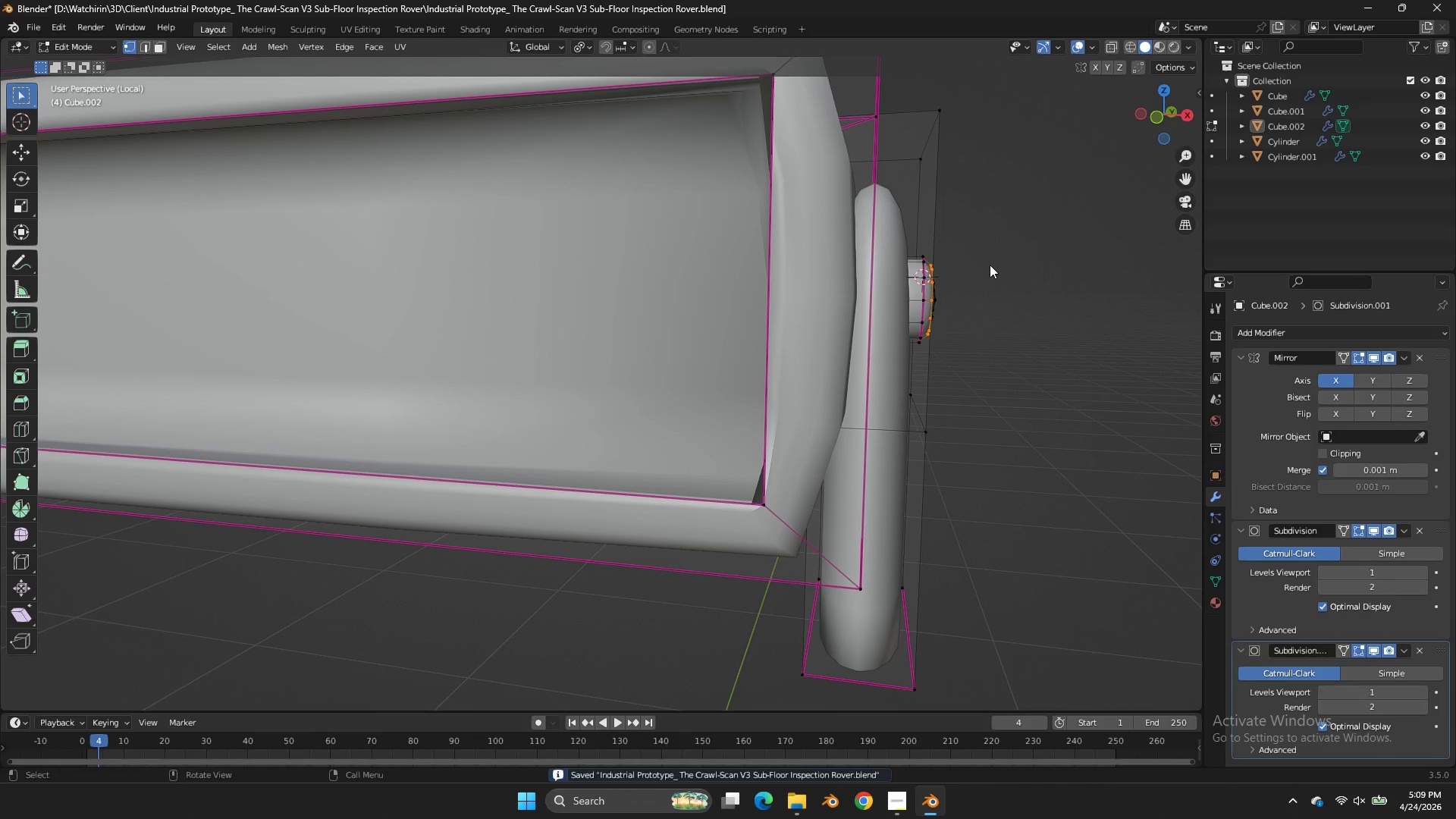 
key(Z)
 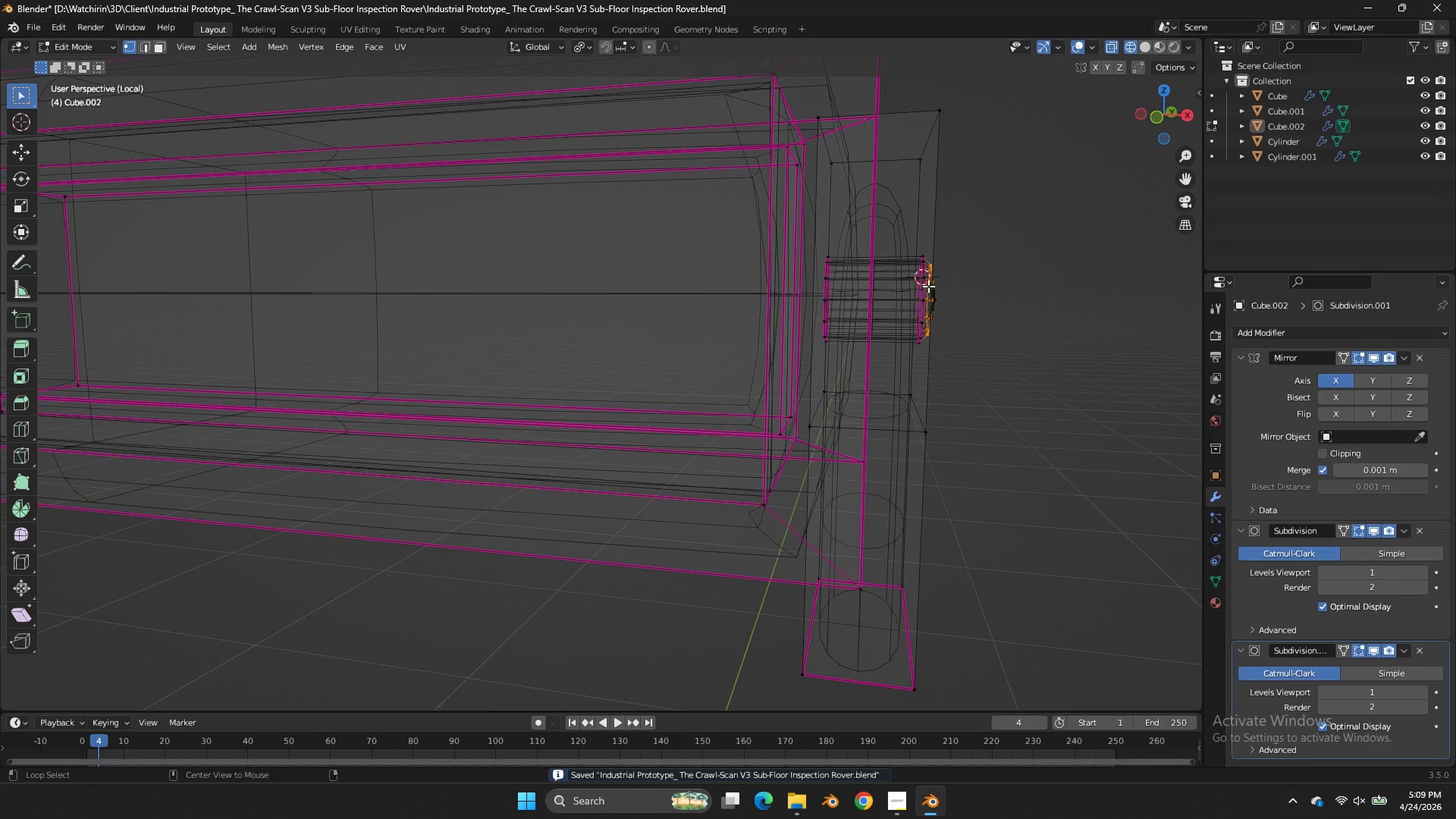 
hold_key(key=AltLeft, duration=0.7)
left_click([921, 289])
 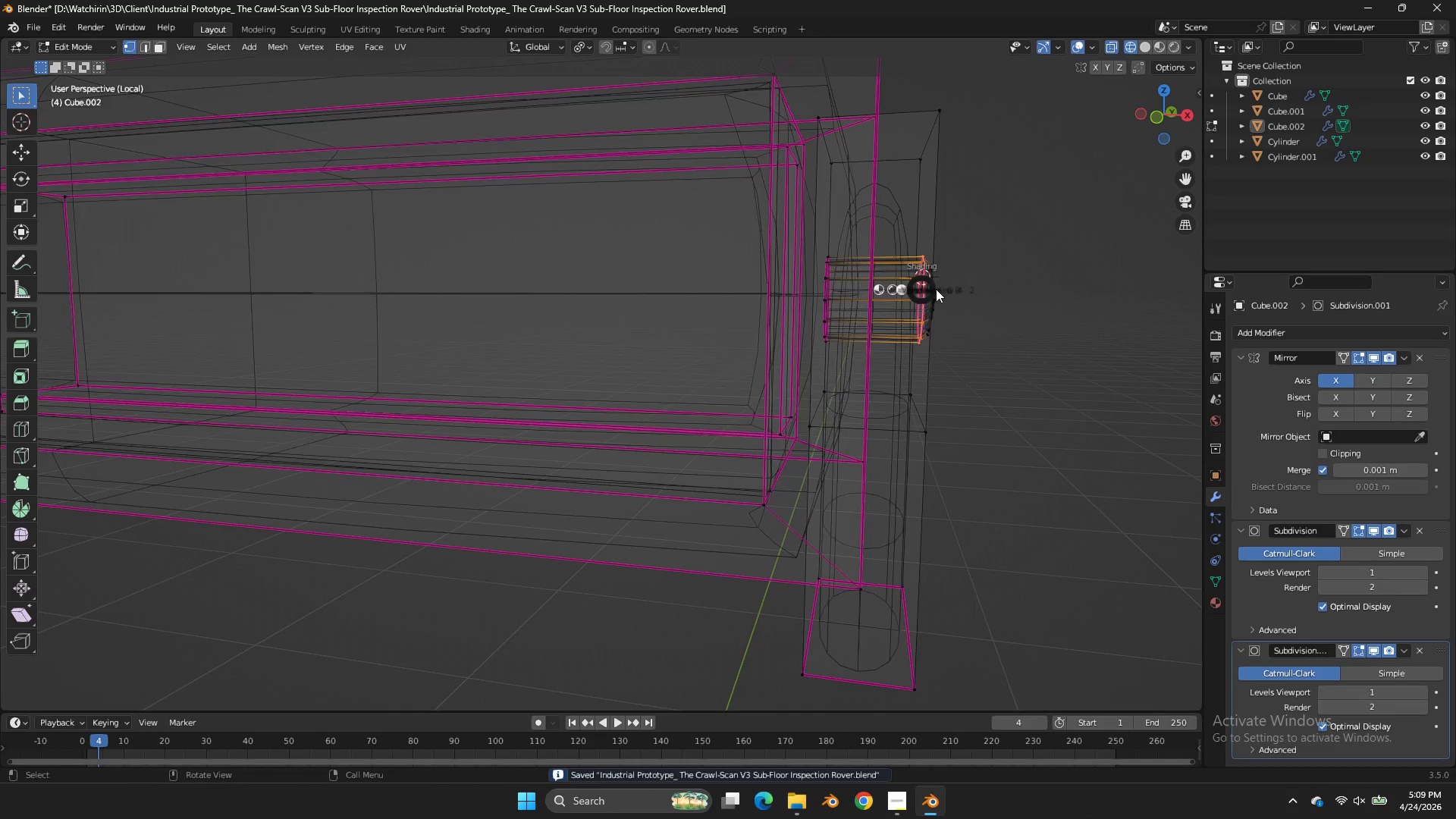 
type(zE)
 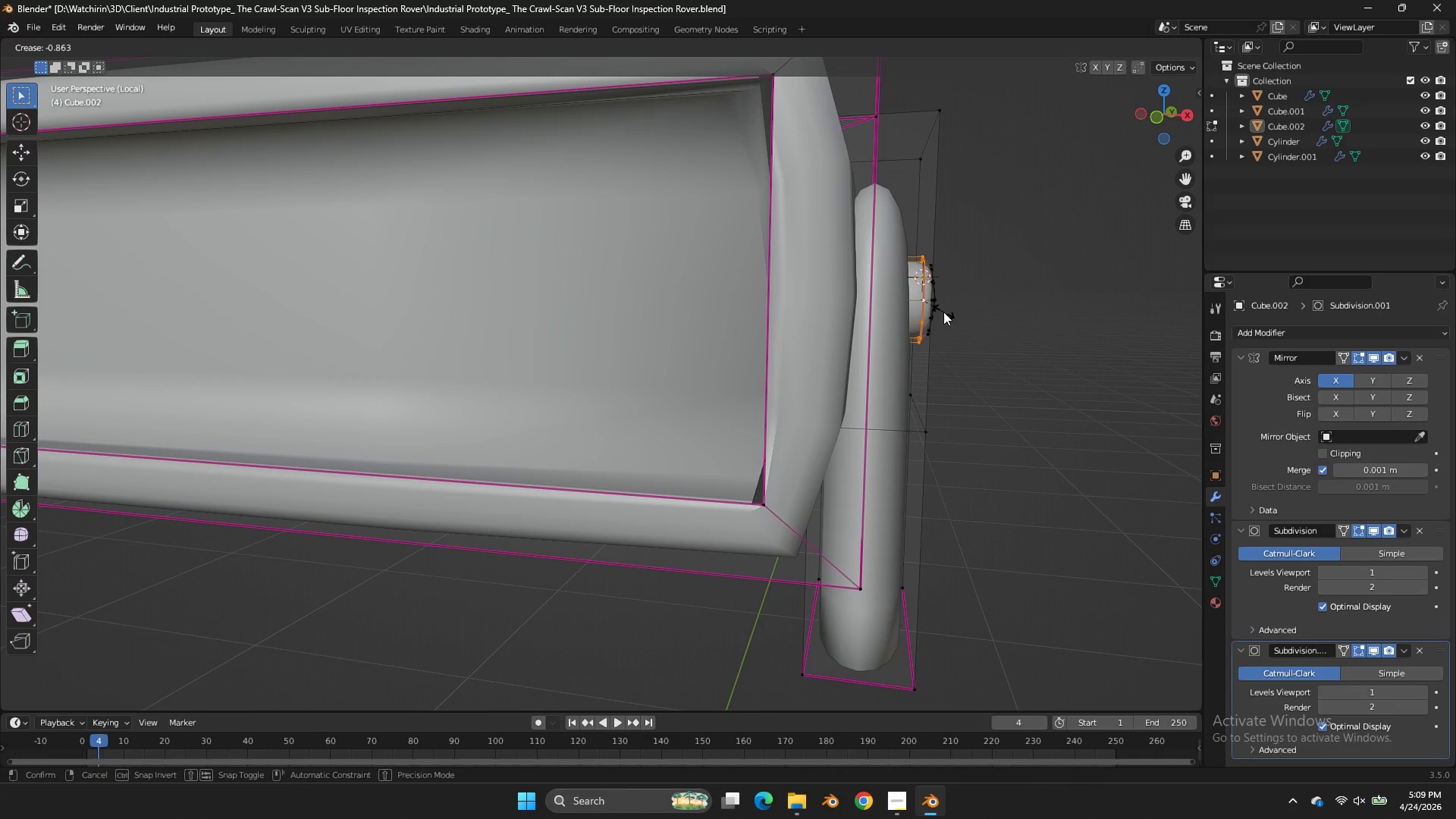 
left_click([943, 312])
 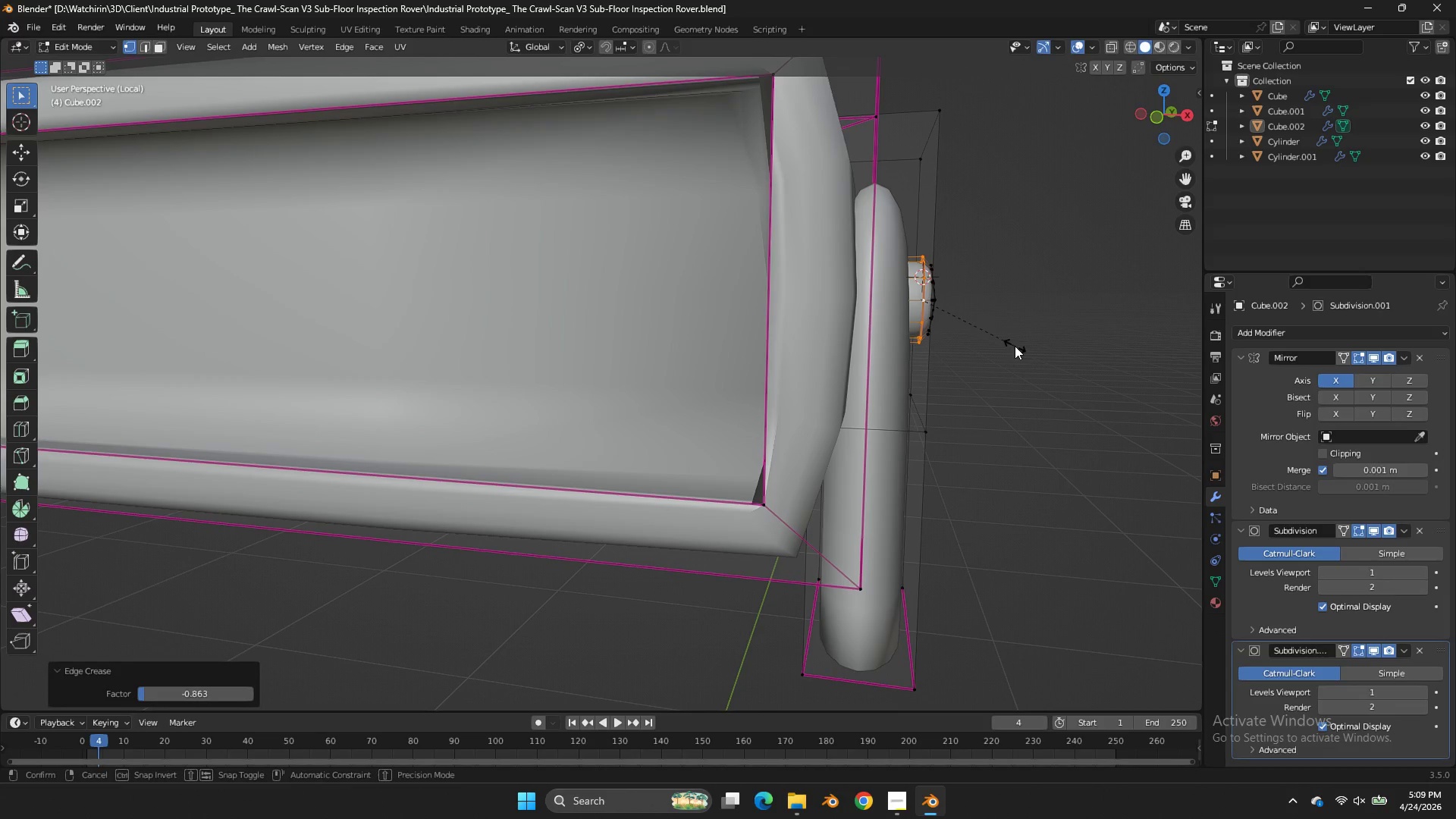 
key(Shift+E)
 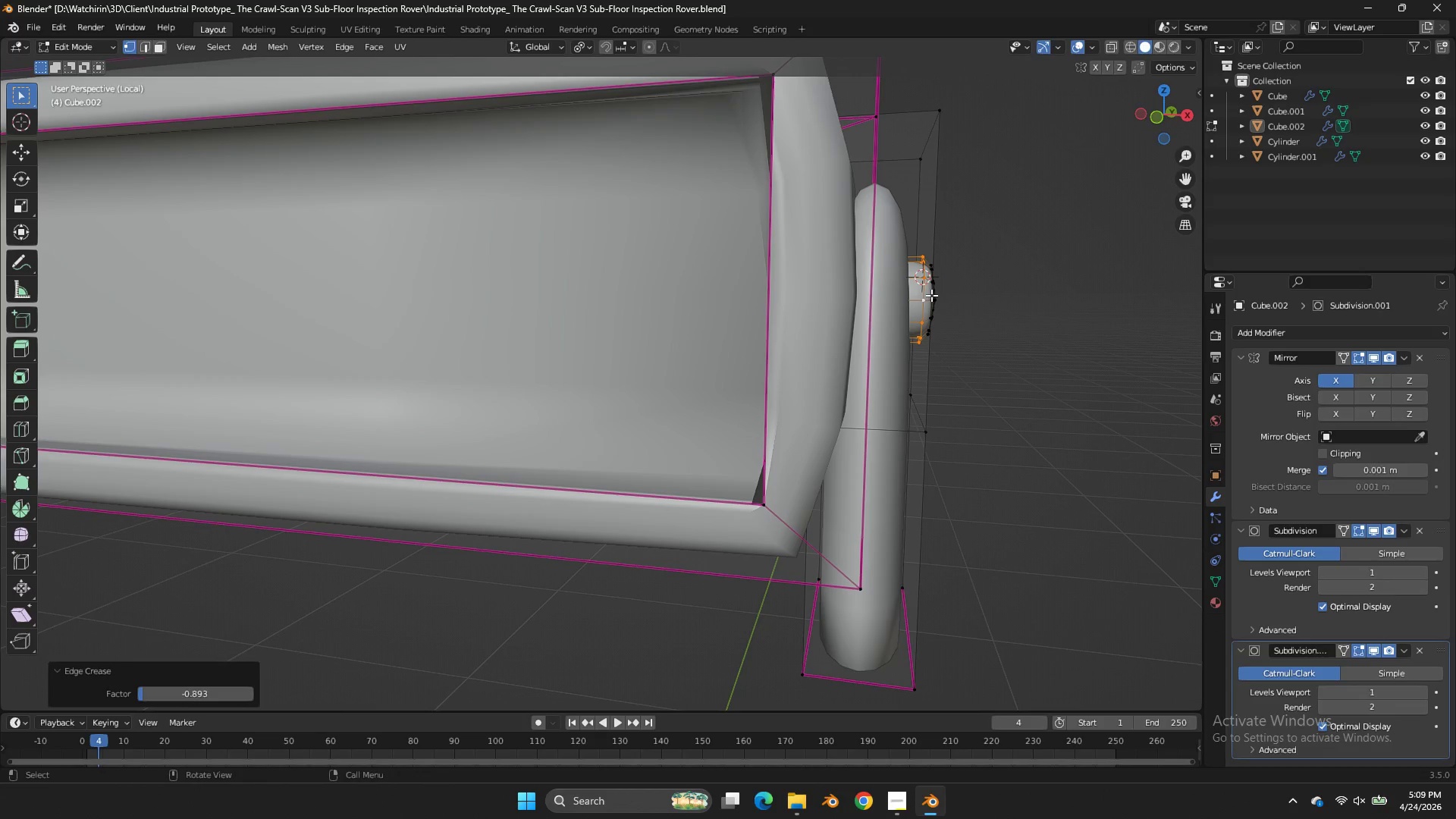 
left_click([931, 295])
 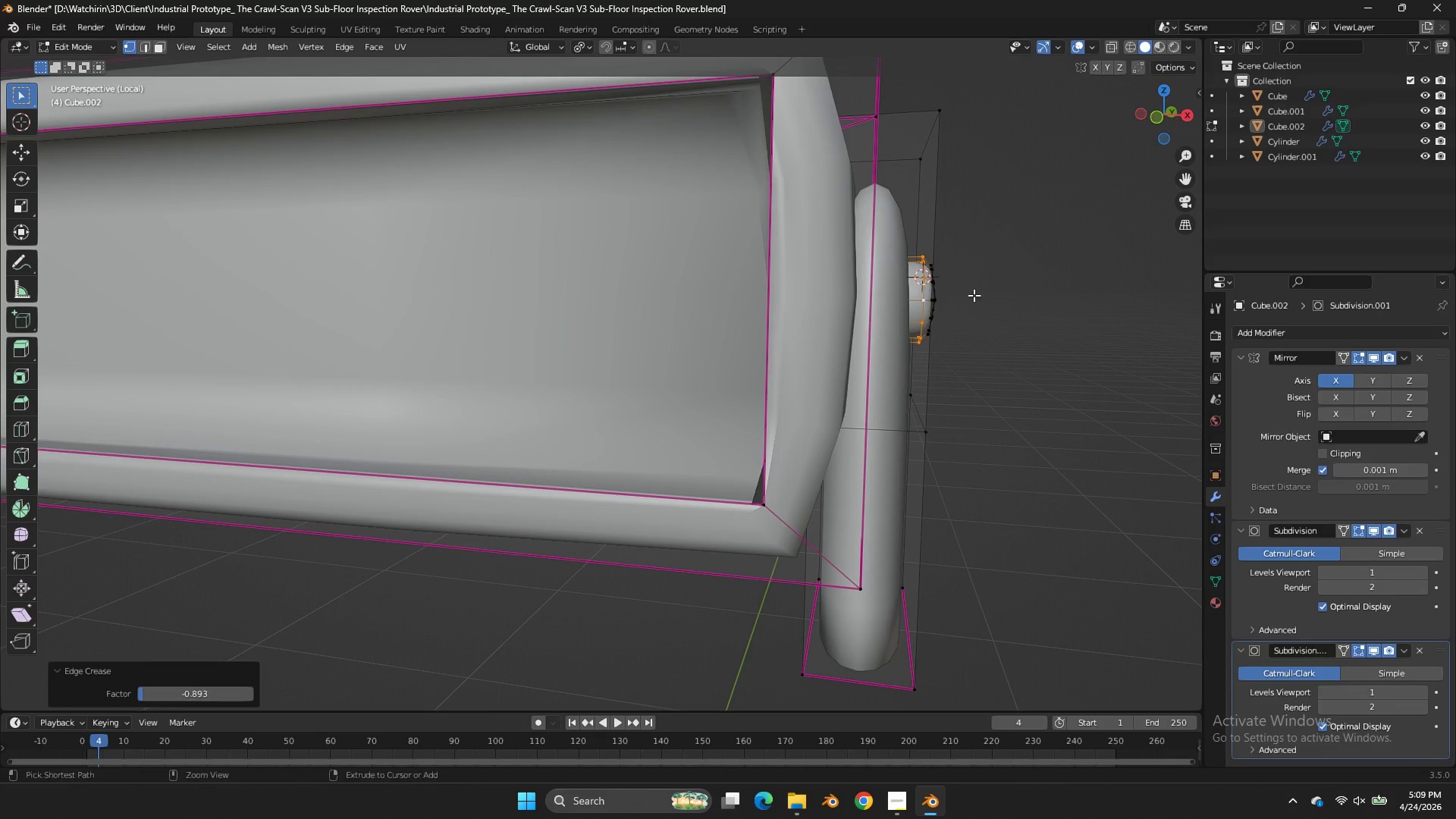 
key(Control+ControlLeft)
 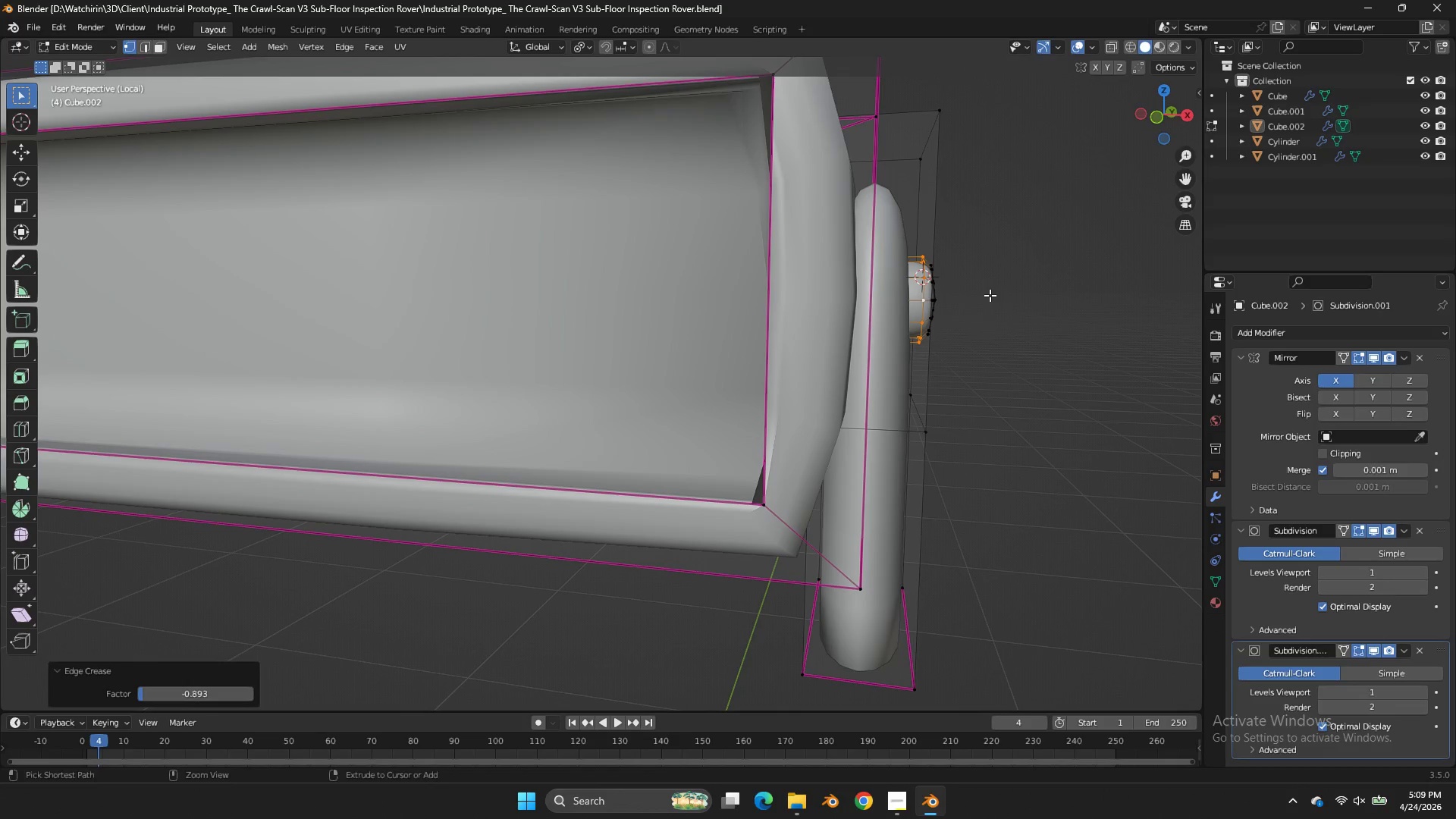 
key(Control+S)
 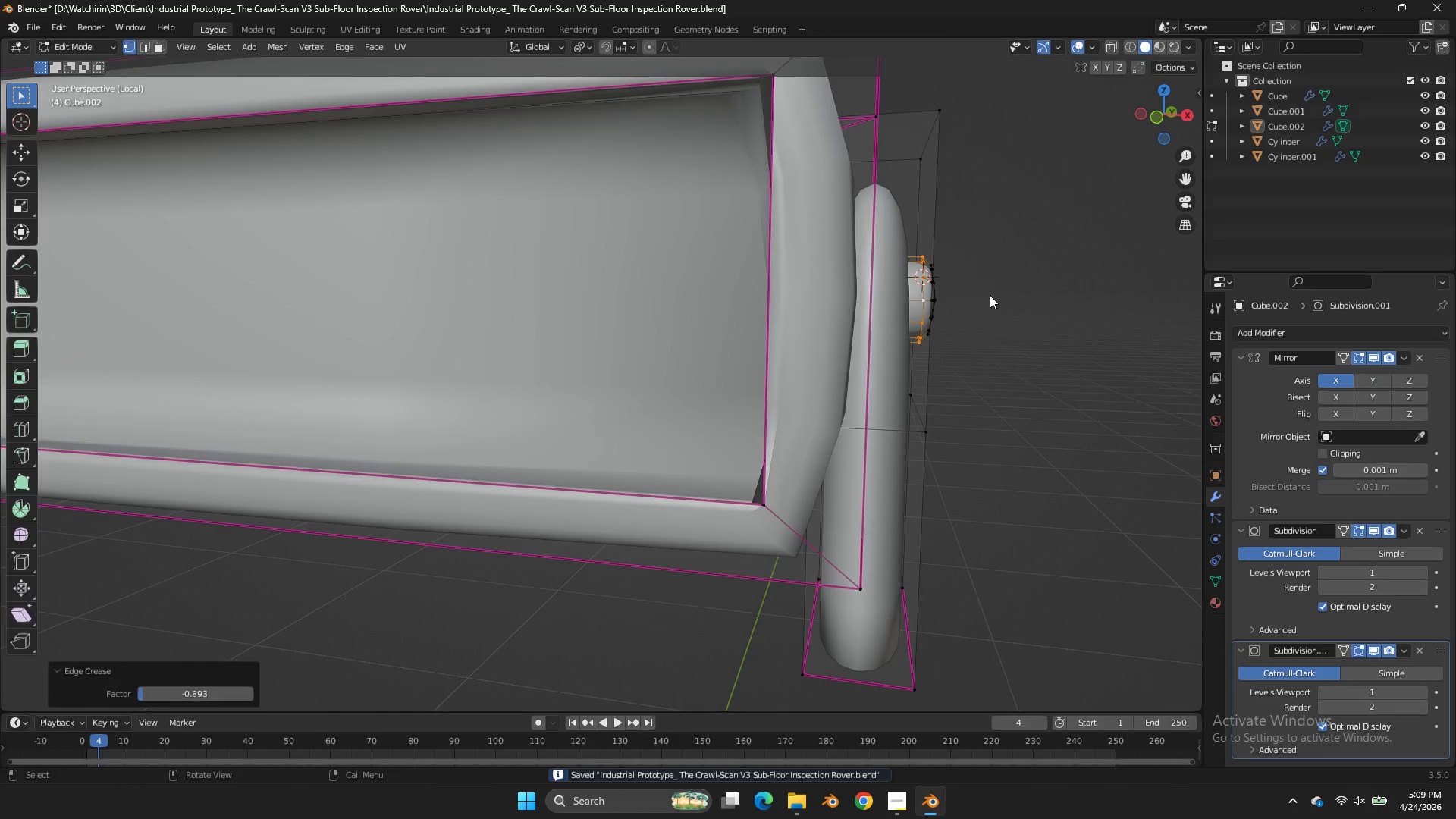 
key(Tab)
 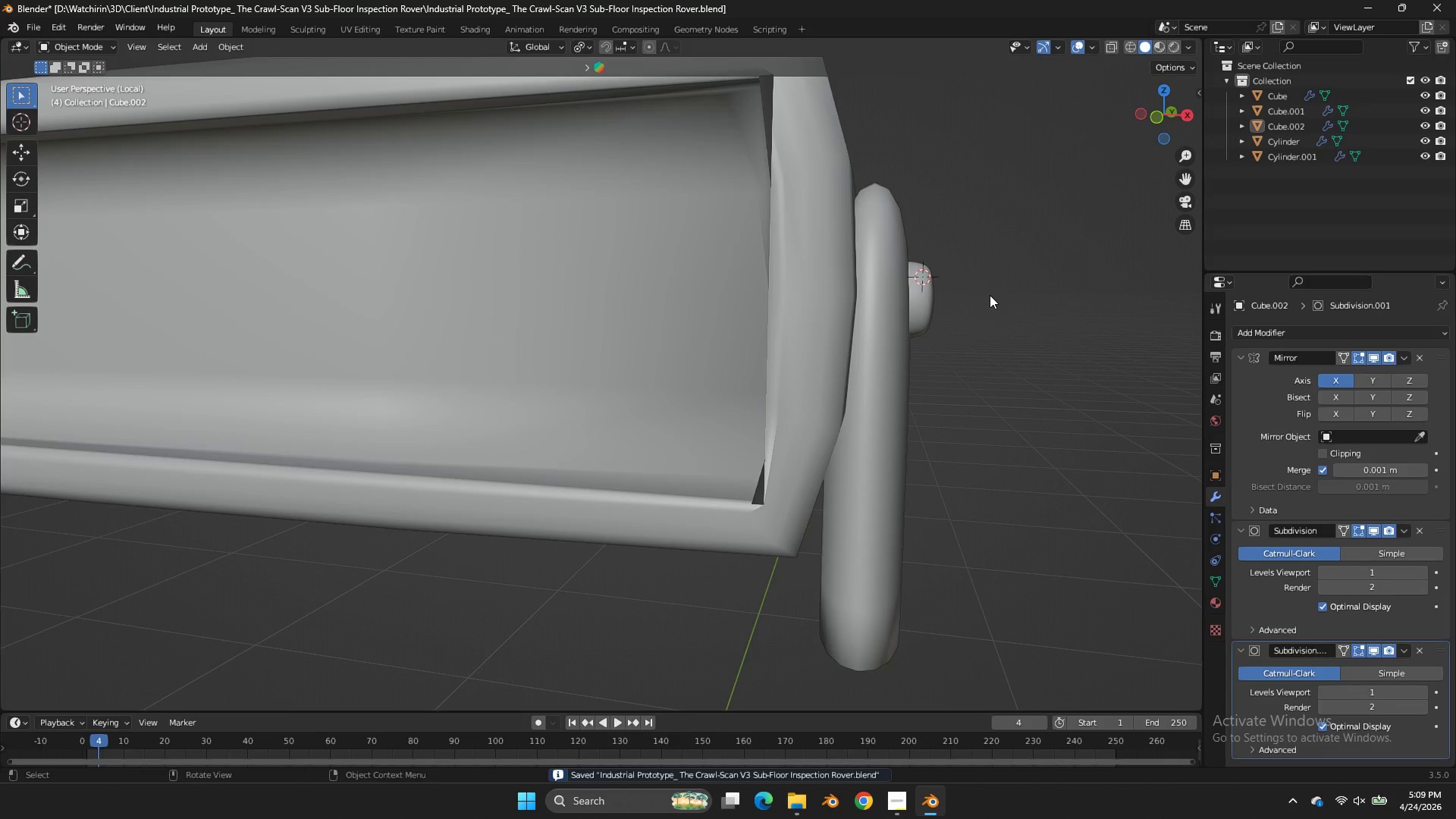 
key(Control+ControlLeft)
 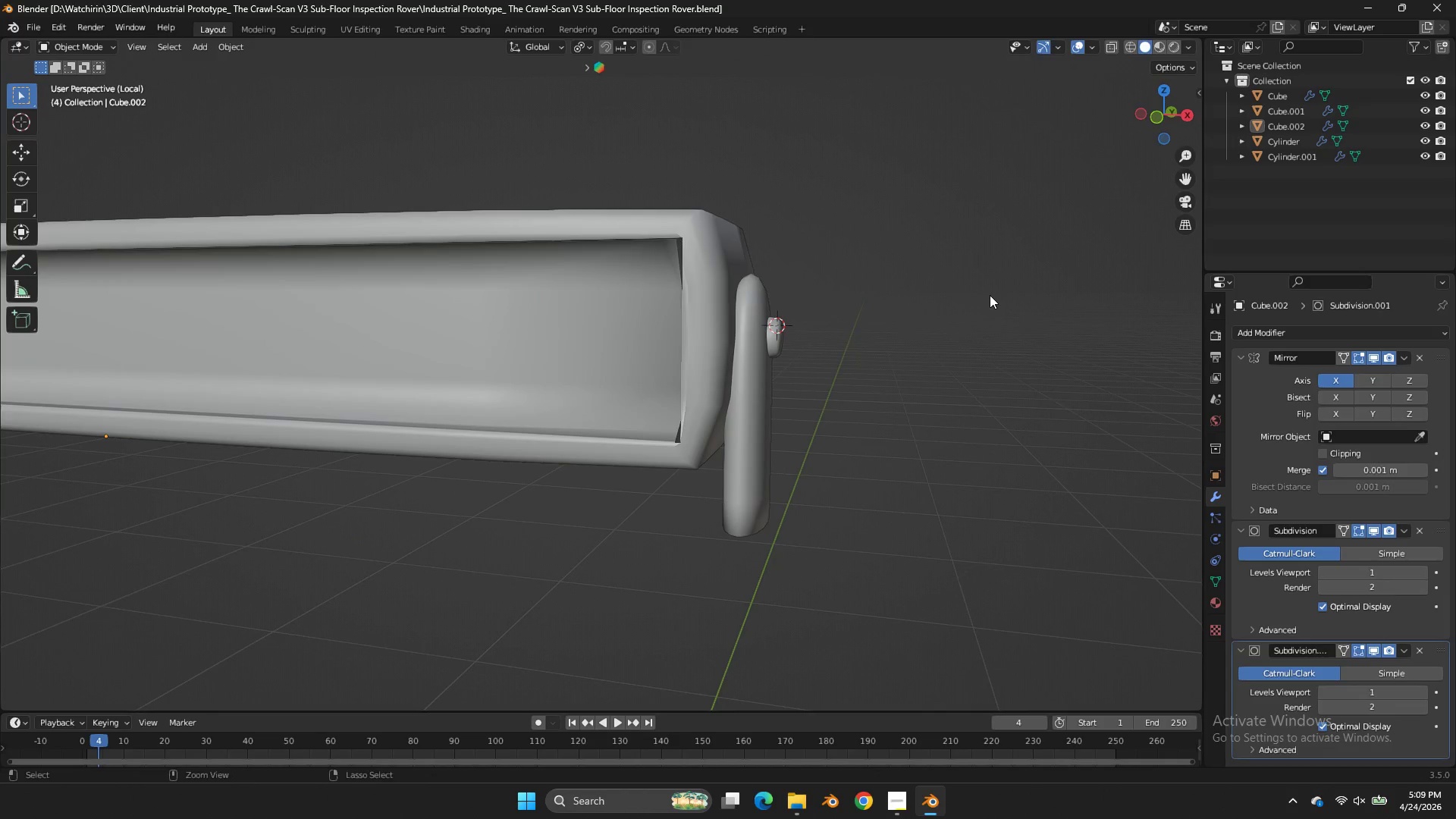 
key(Control+S)
 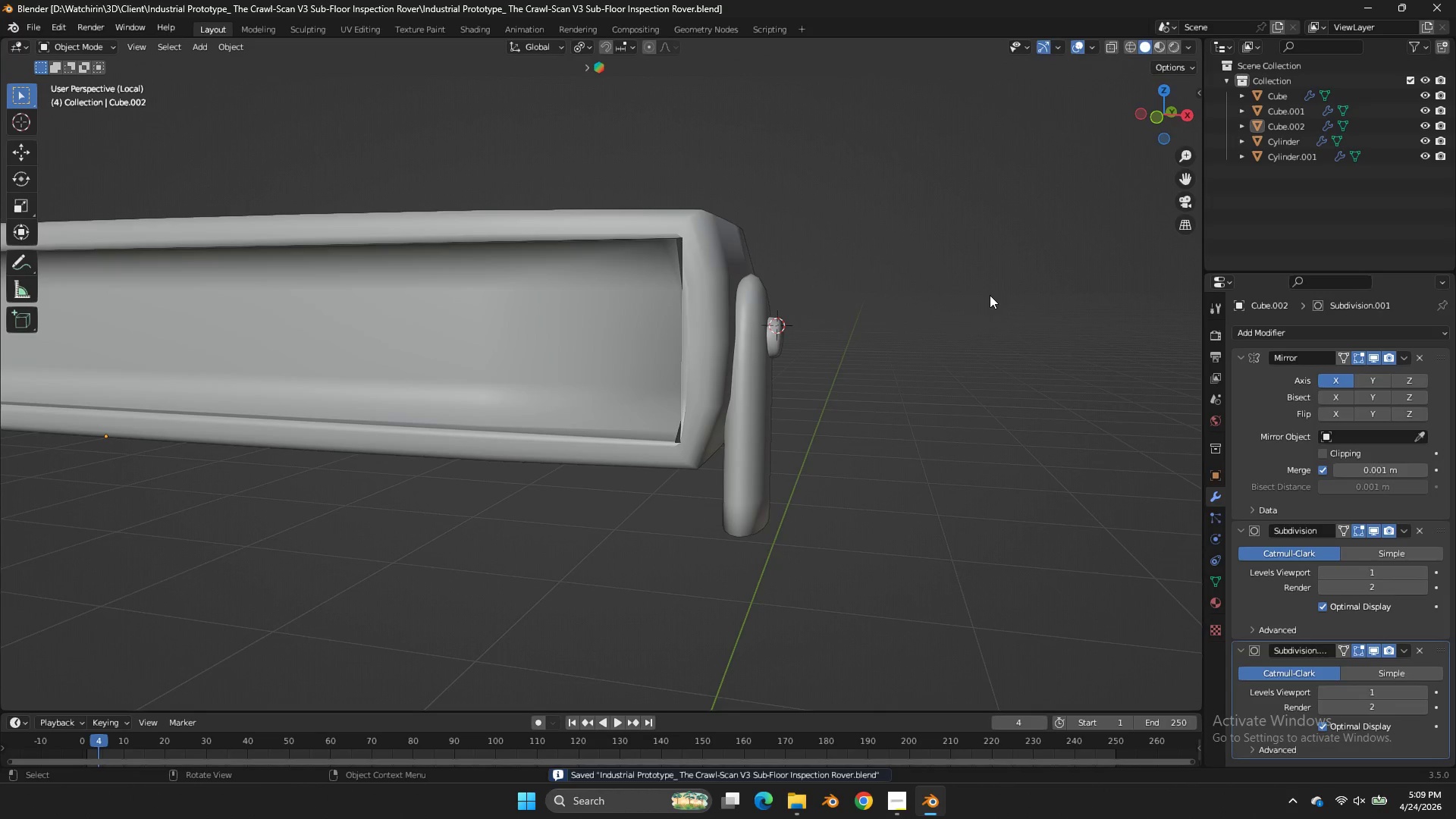 
scroll: coordinate [990, 295], scroll_direction: down, amount: 3.0
 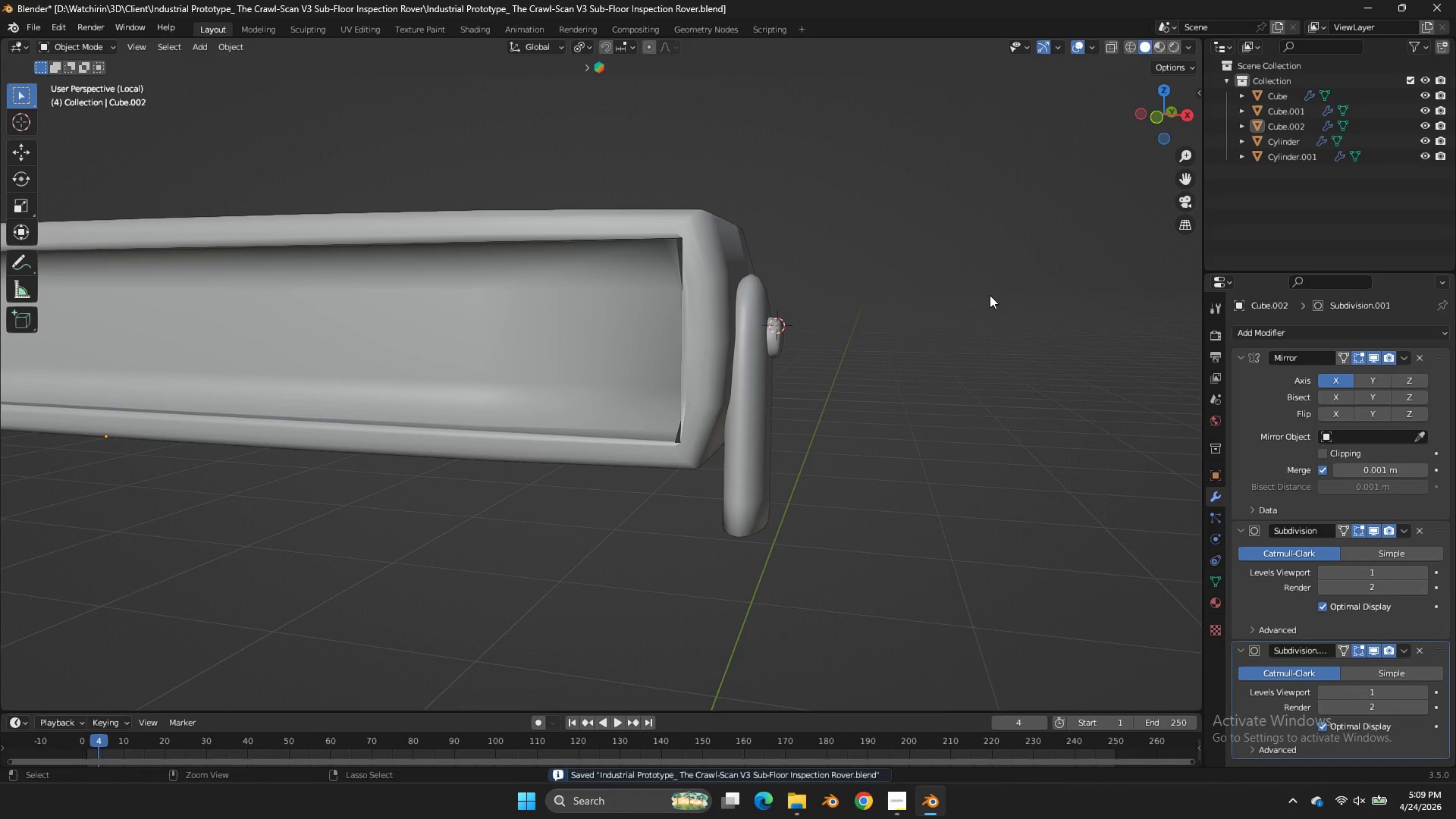 
key(NumpadDivide)
 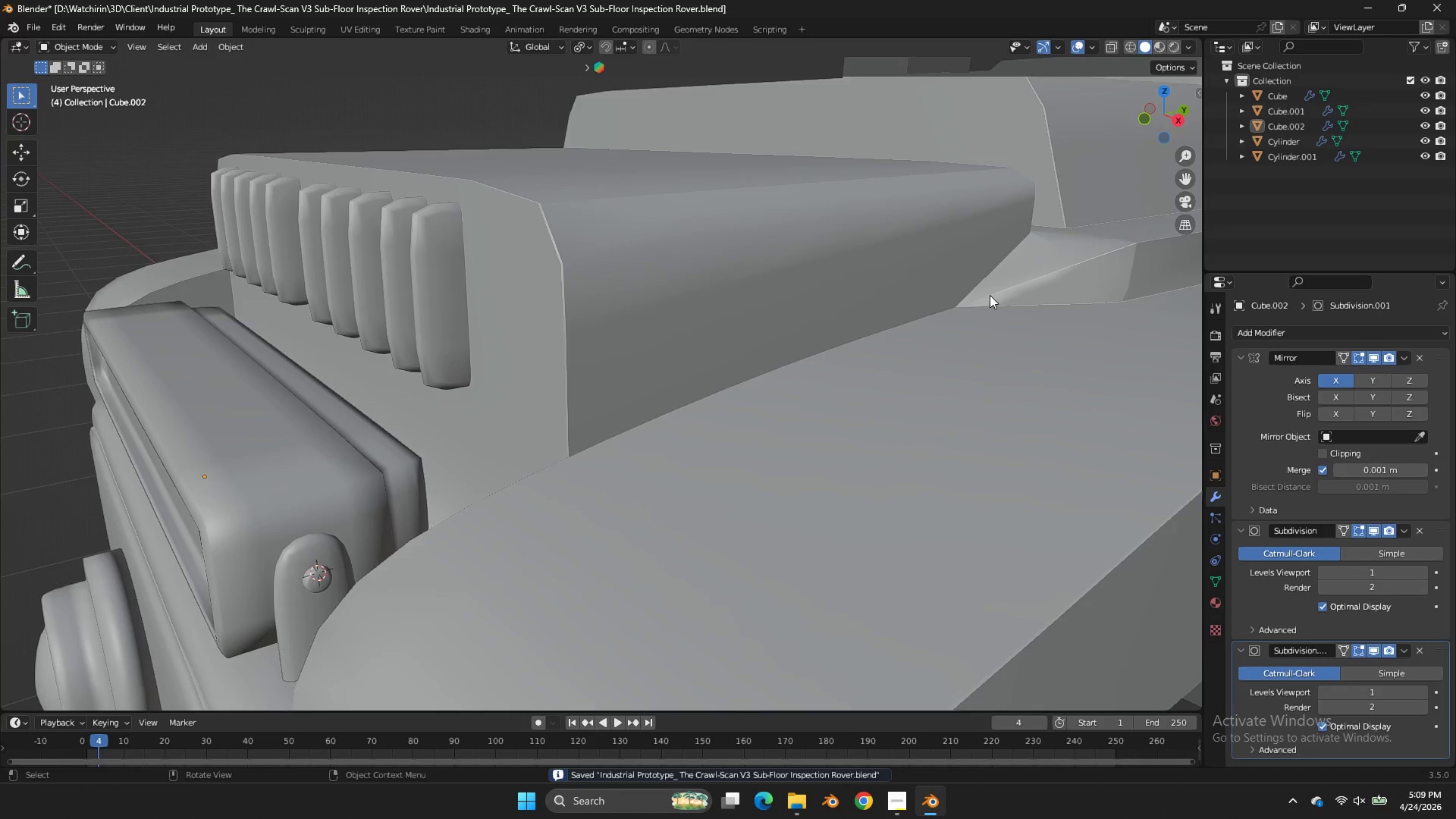 
scroll: coordinate [990, 295], scroll_direction: down, amount: 5.0
 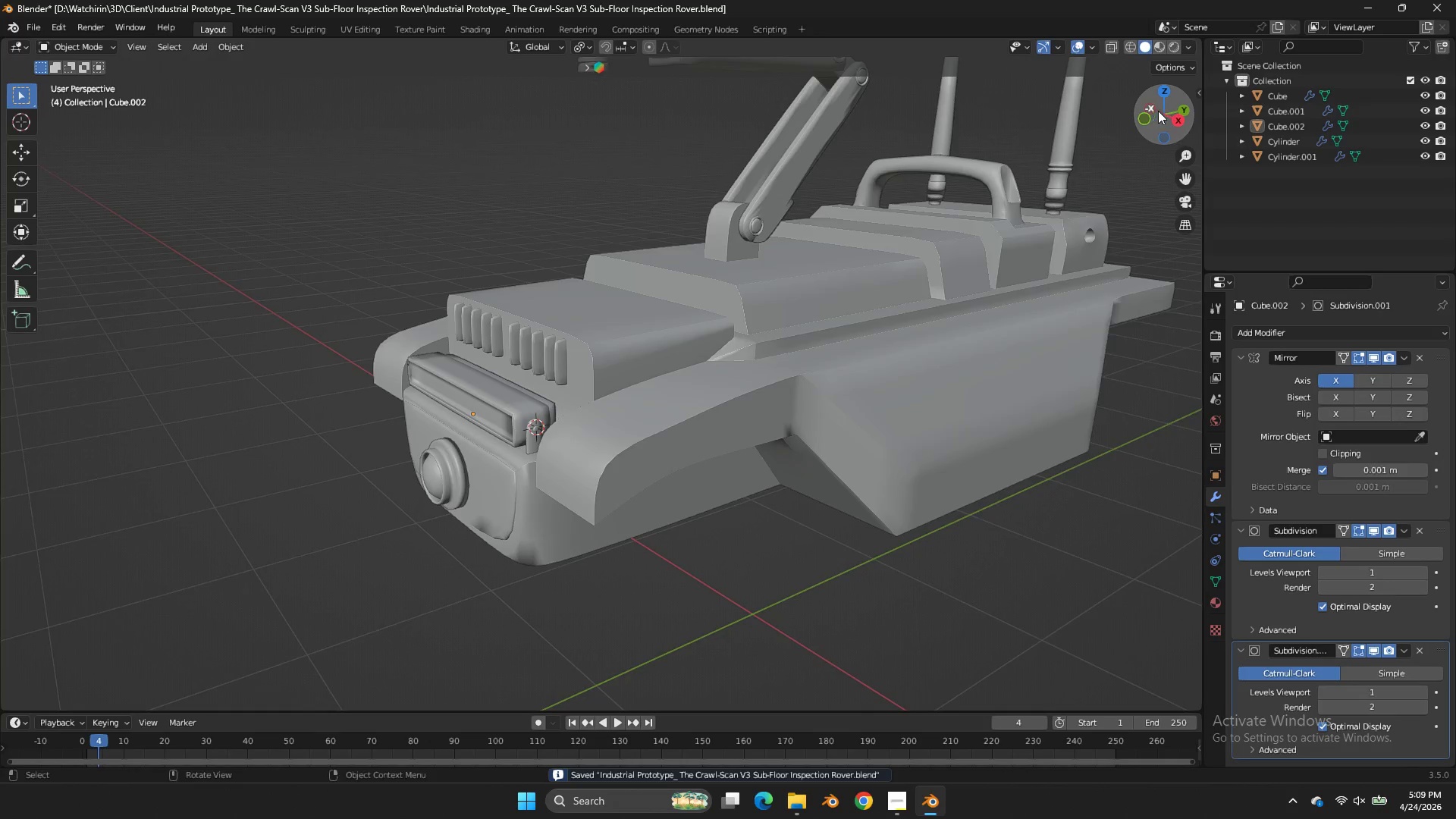 
left_click_drag(start_coordinate=[1159, 111], to_coordinate=[1094, 98])
 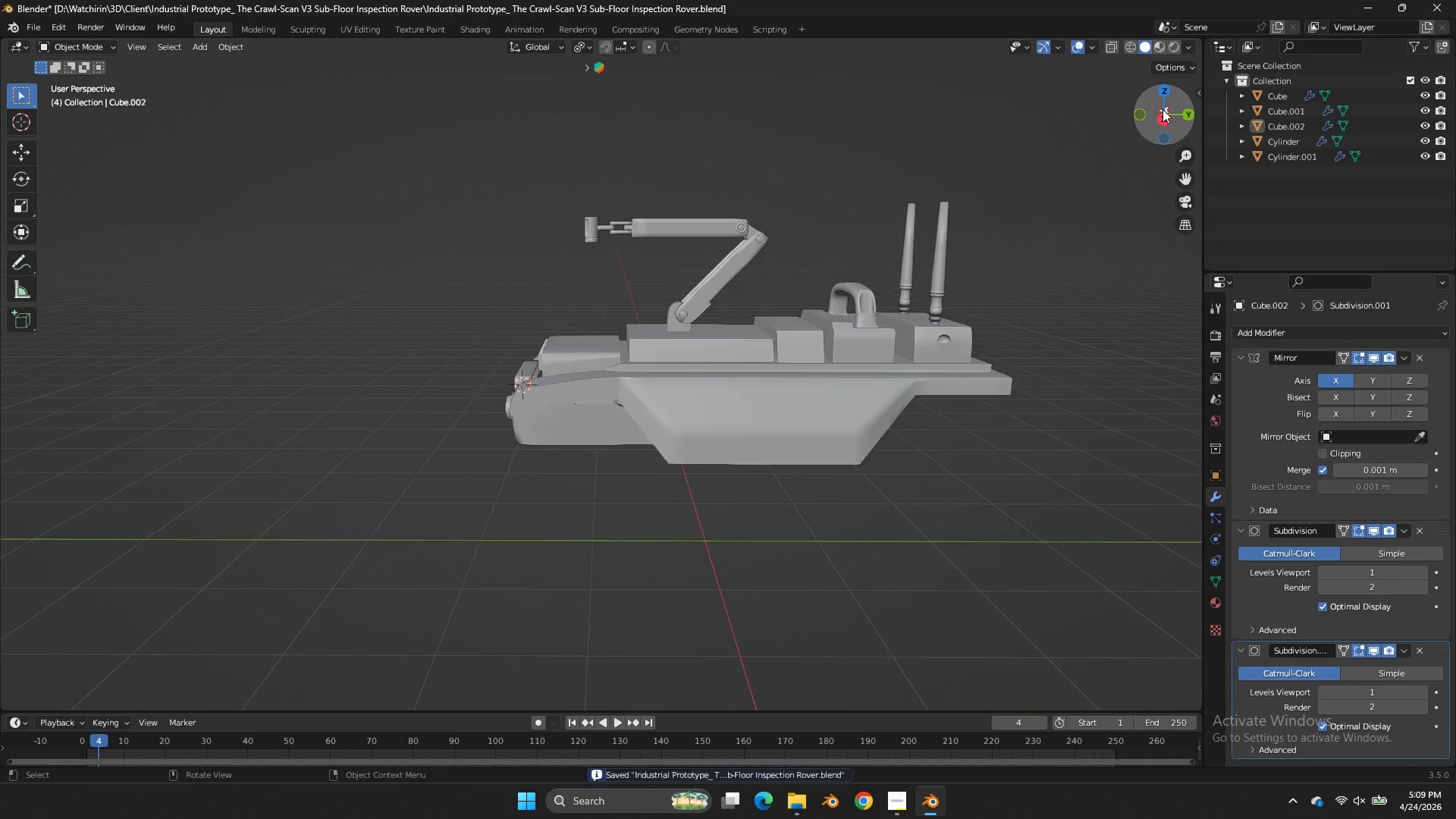 
scroll: coordinate [1163, 109], scroll_direction: down, amount: 4.0
 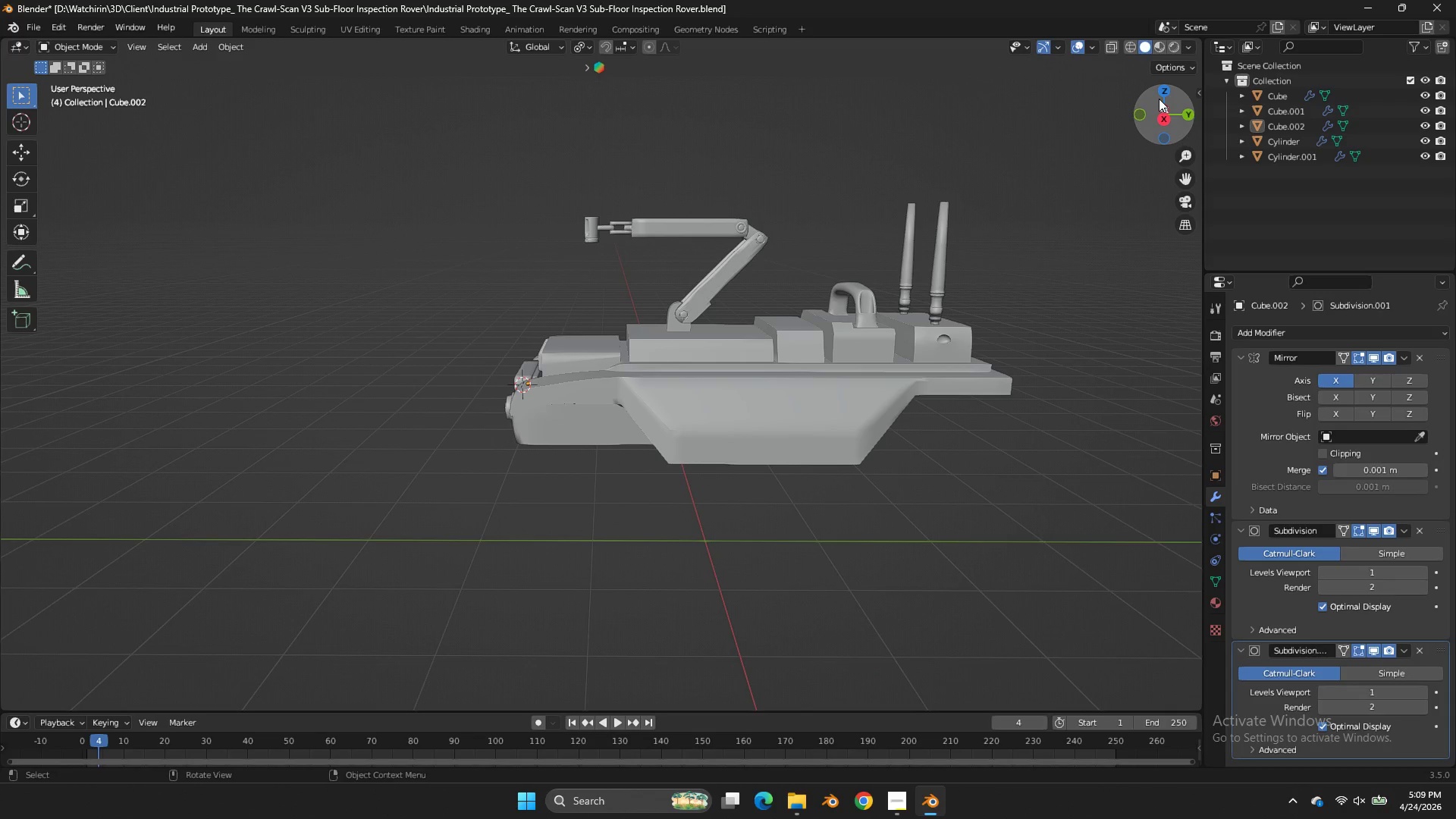 
left_click_drag(start_coordinate=[1167, 93], to_coordinate=[24, 135])
 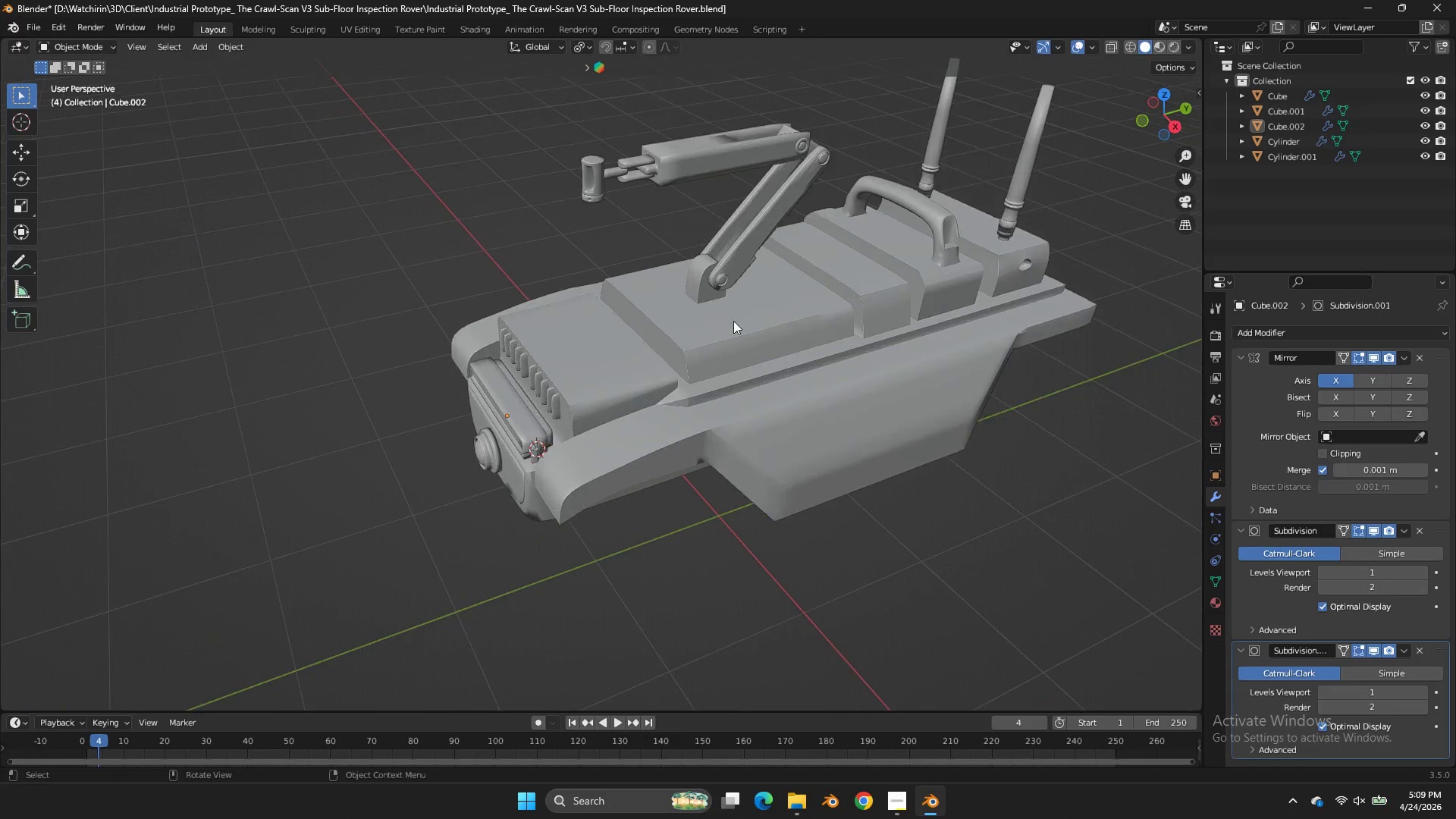 
scroll: coordinate [767, 297], scroll_direction: up, amount: 2.0
 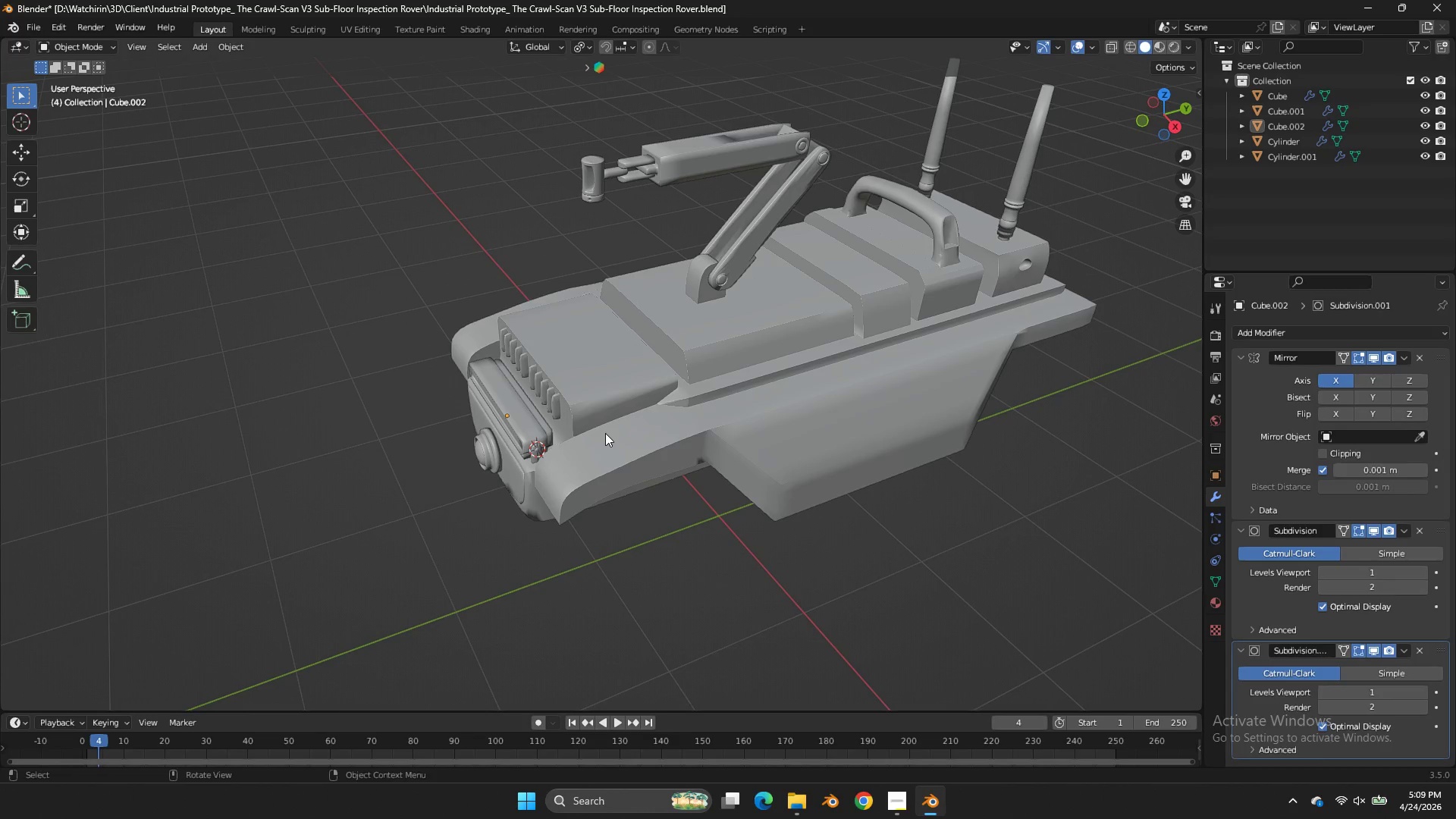 
left_click([605, 433])
 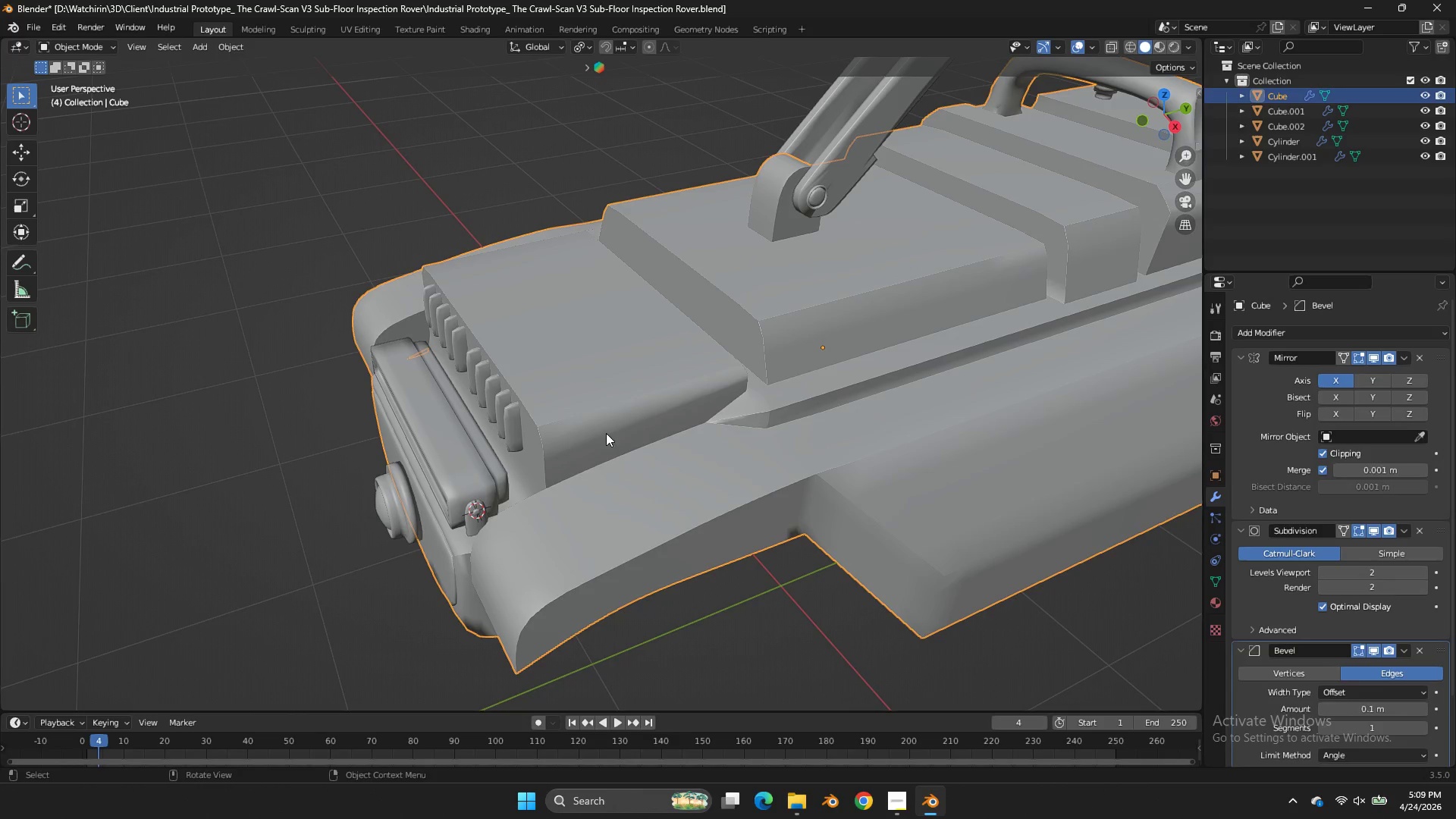 
key(Tab)
 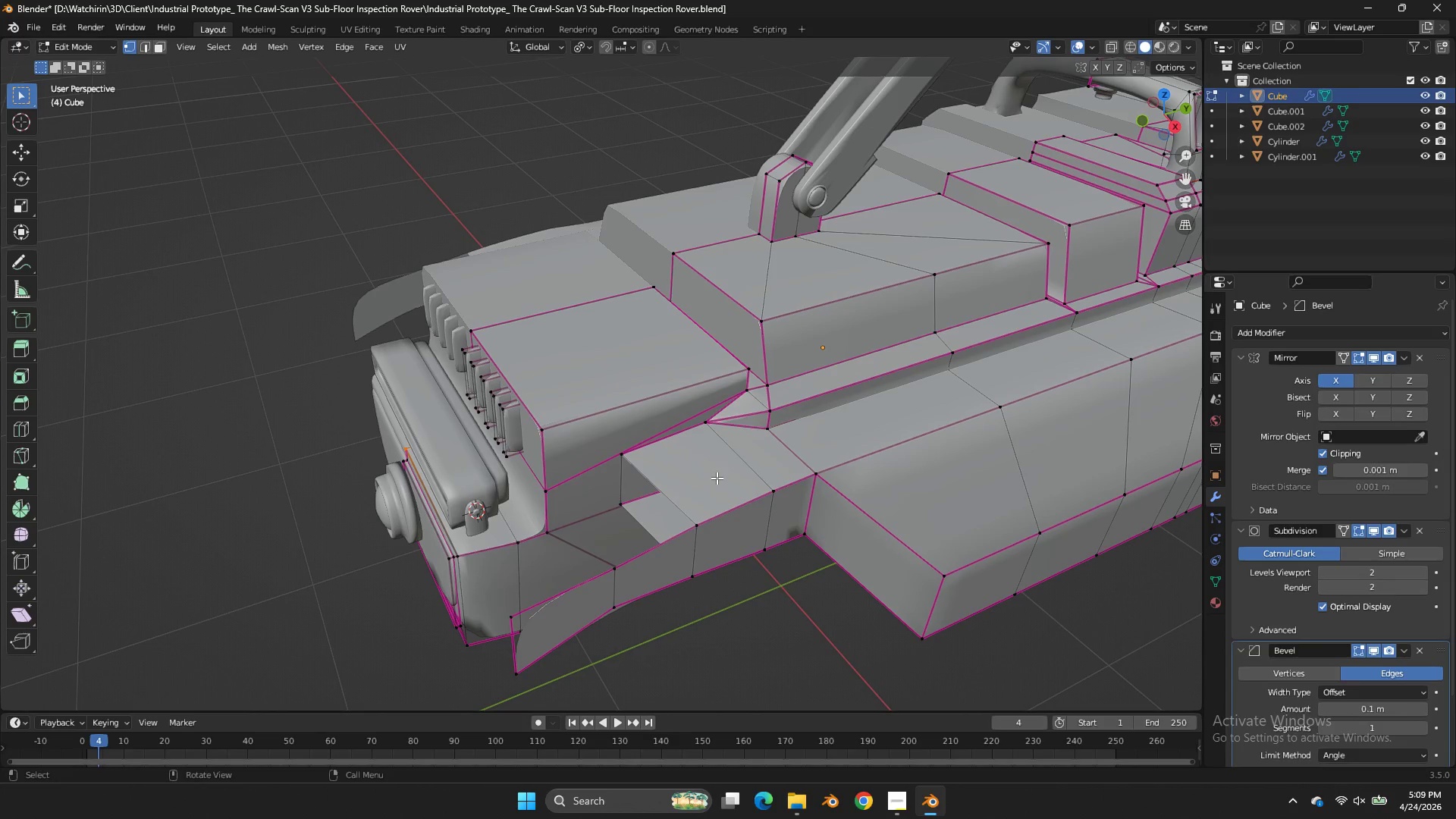 
scroll: coordinate [605, 433], scroll_direction: up, amount: 3.0
 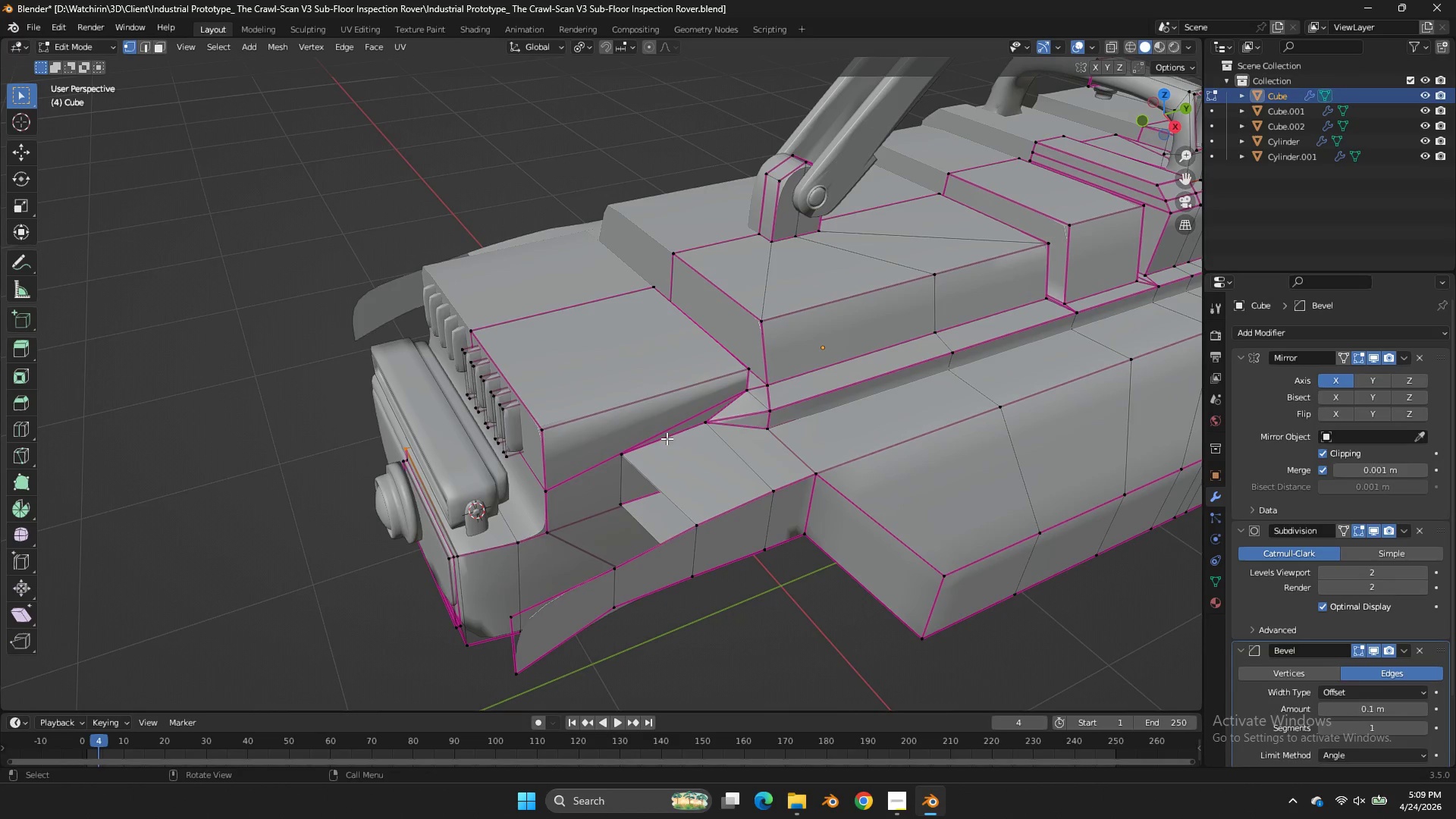 
key(Alt+H)
 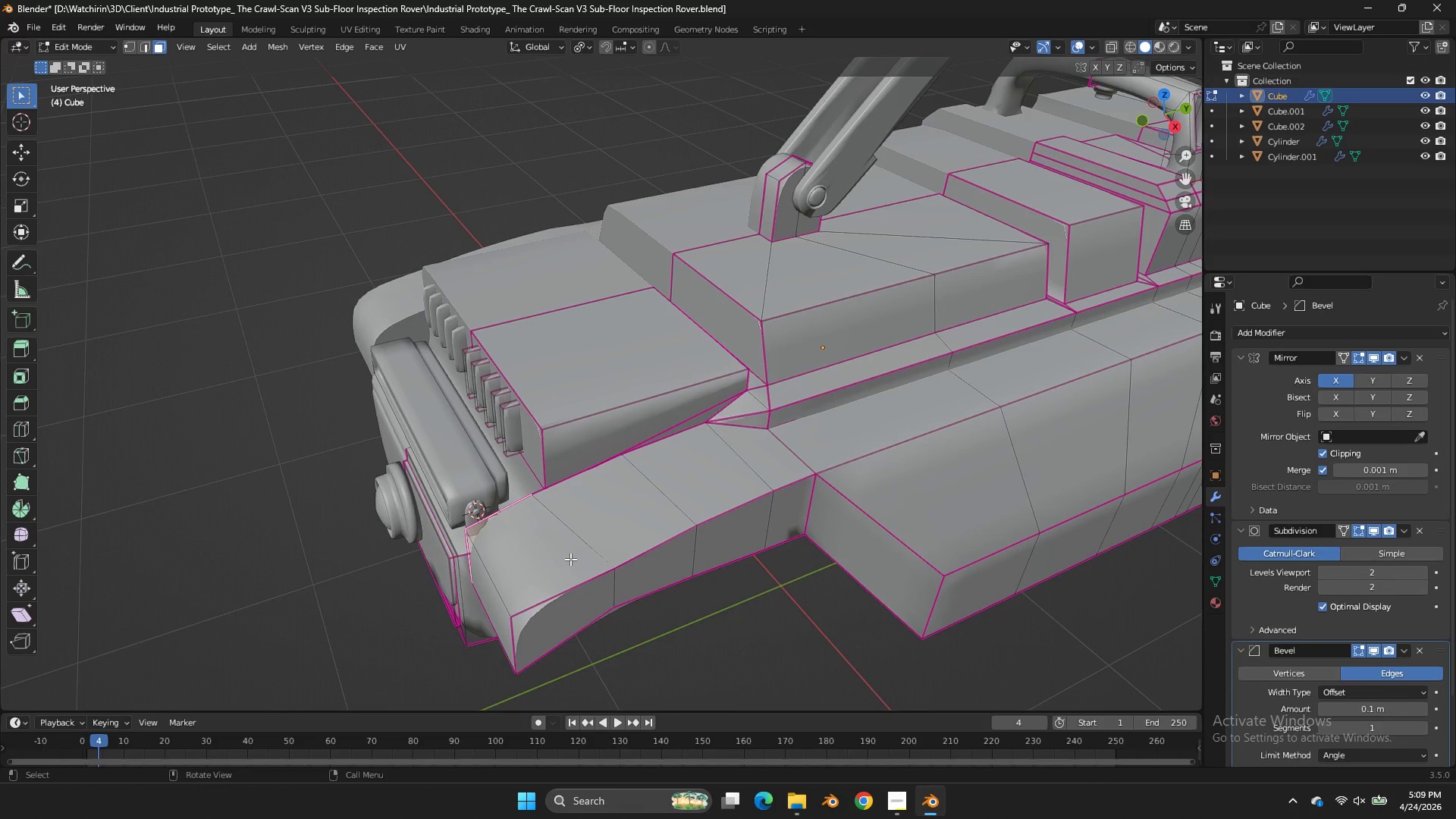 
left_click([492, 583])
 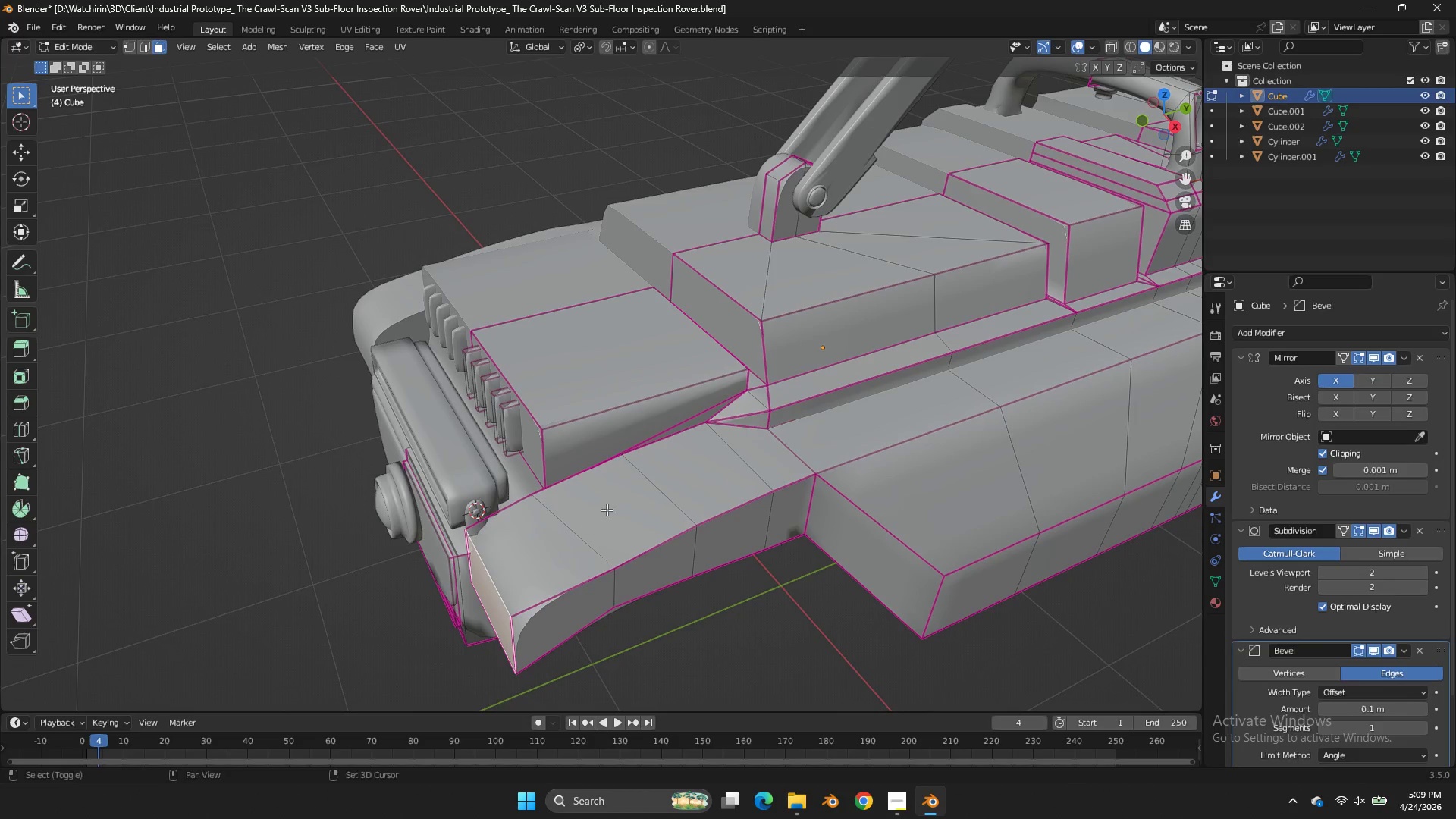 
hold_key(key=ShiftLeft, duration=0.5)
left_click([613, 504])
 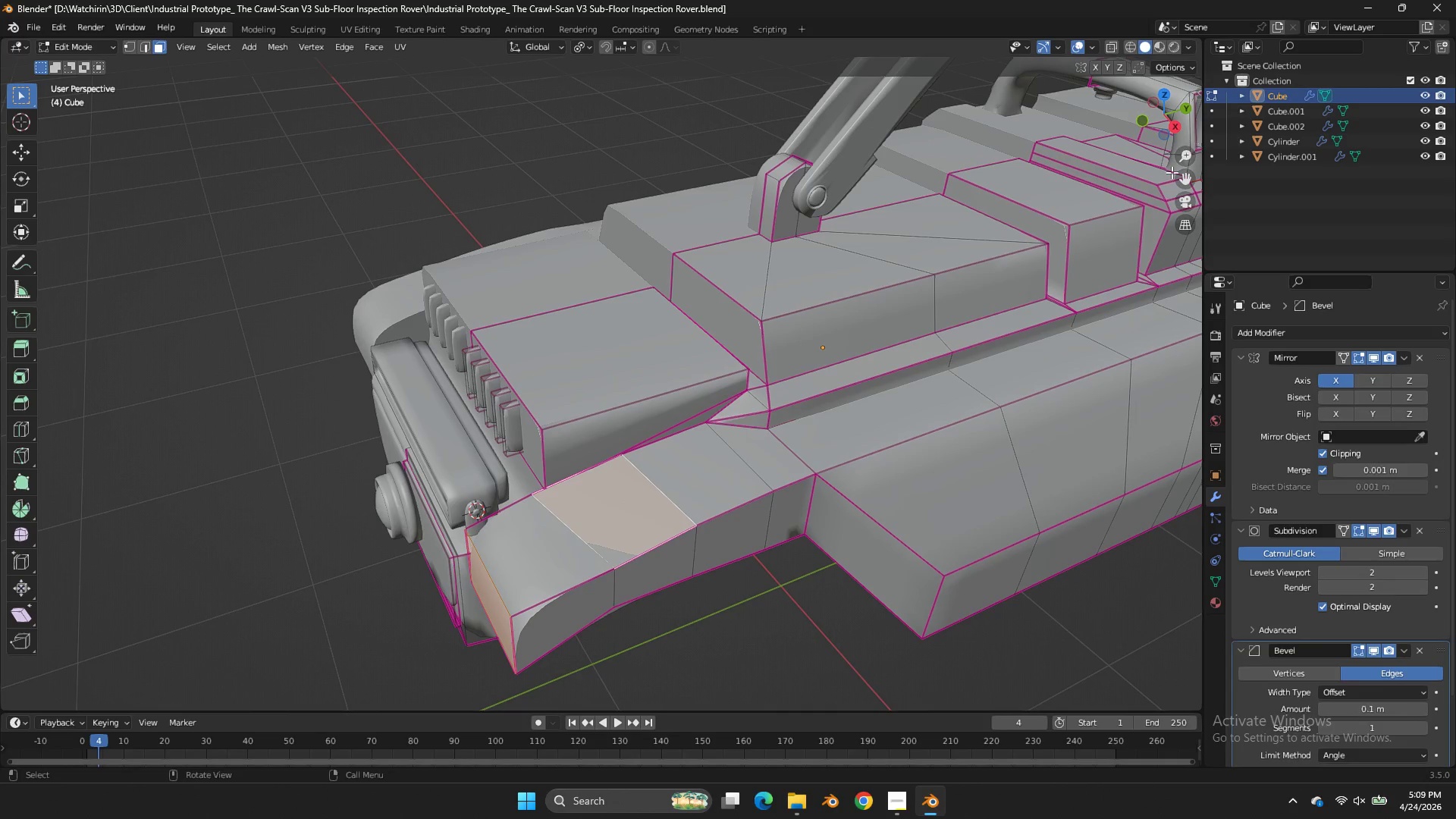 
left_click_drag(start_coordinate=[1179, 118], to_coordinate=[1115, 620])
 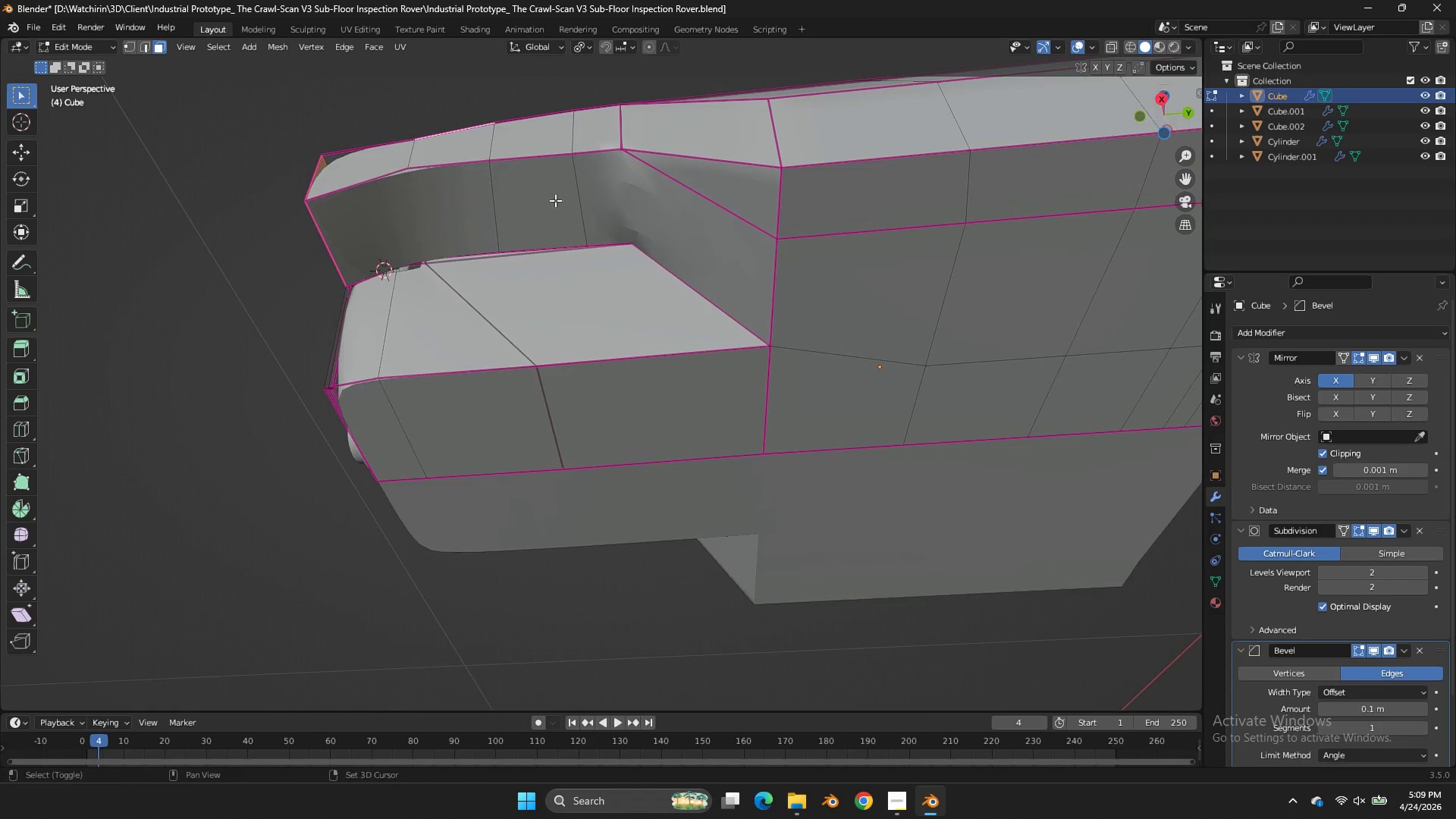 
hold_key(key=ShiftLeft, duration=0.75)
left_click([450, 210])
 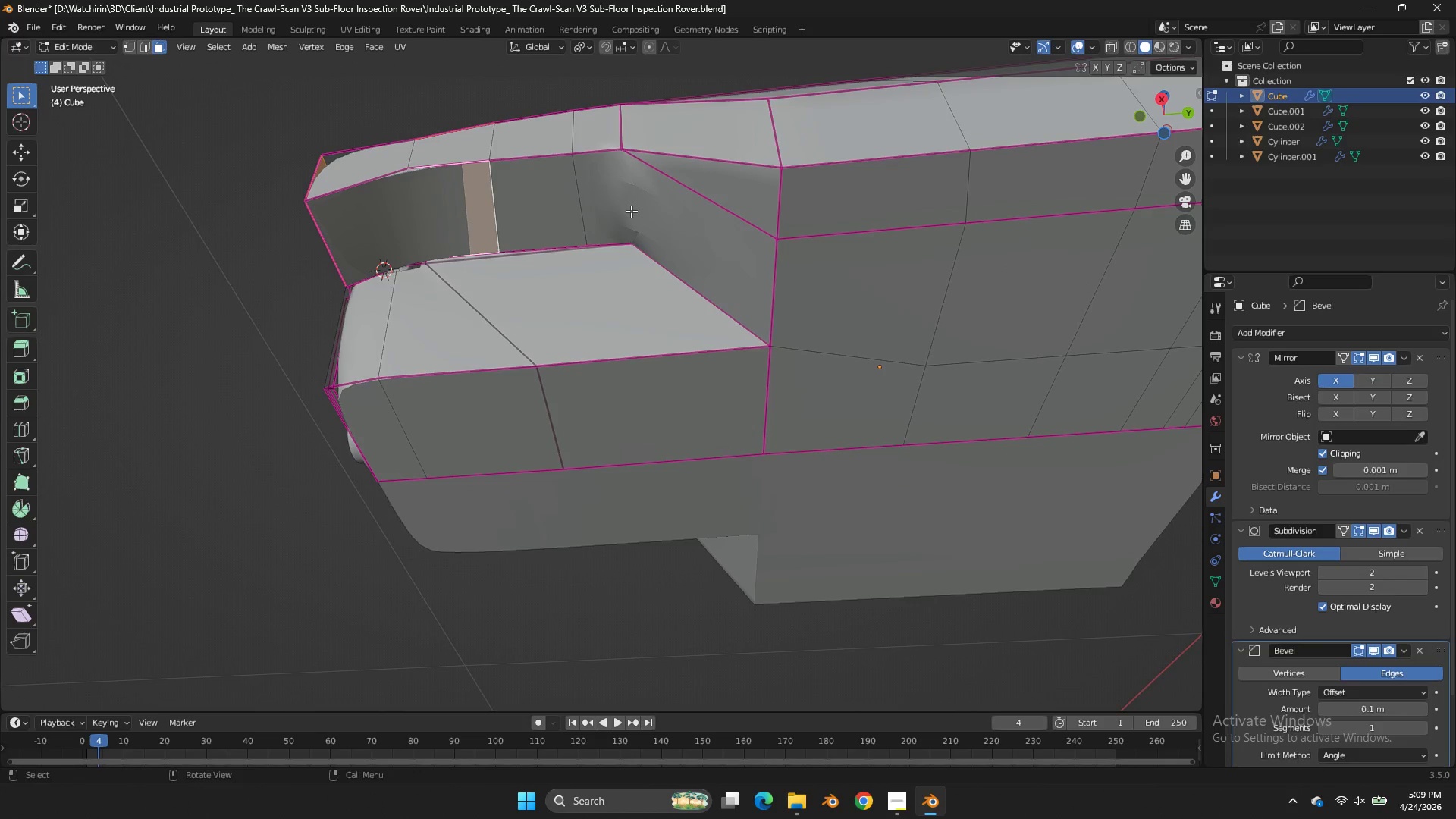 
type(gy)
 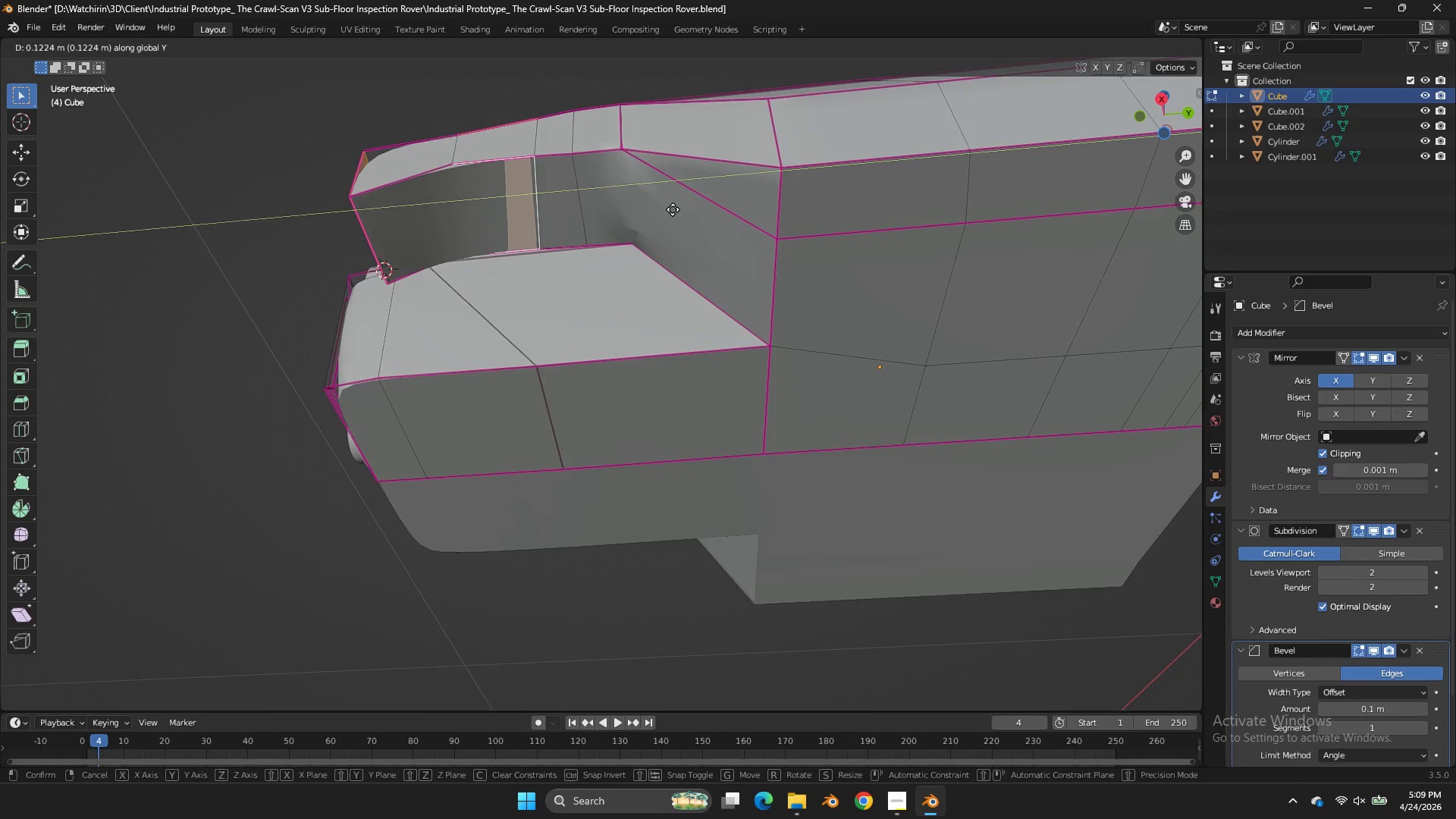 
left_click([673, 209])
 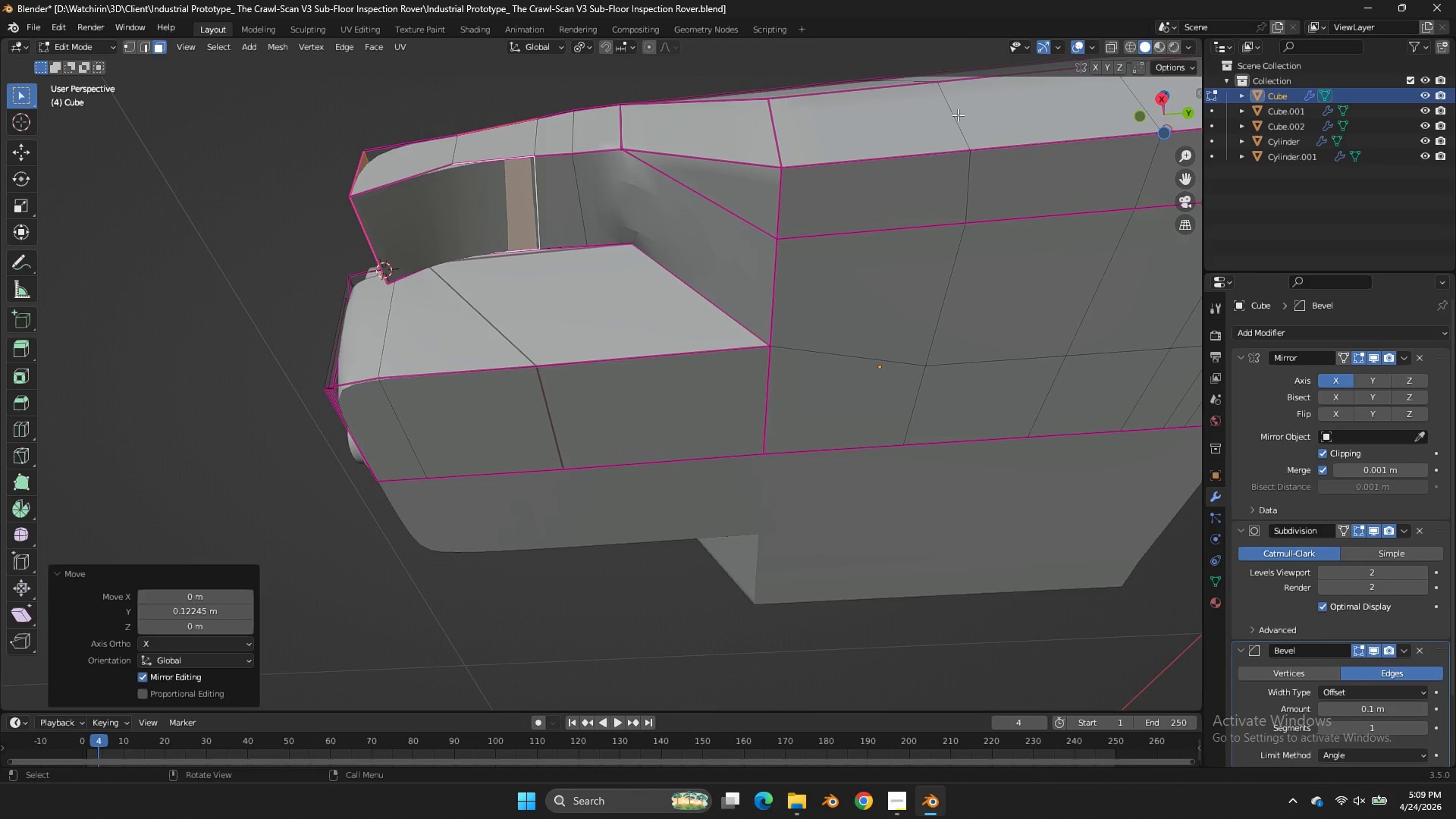 
type(sy)
 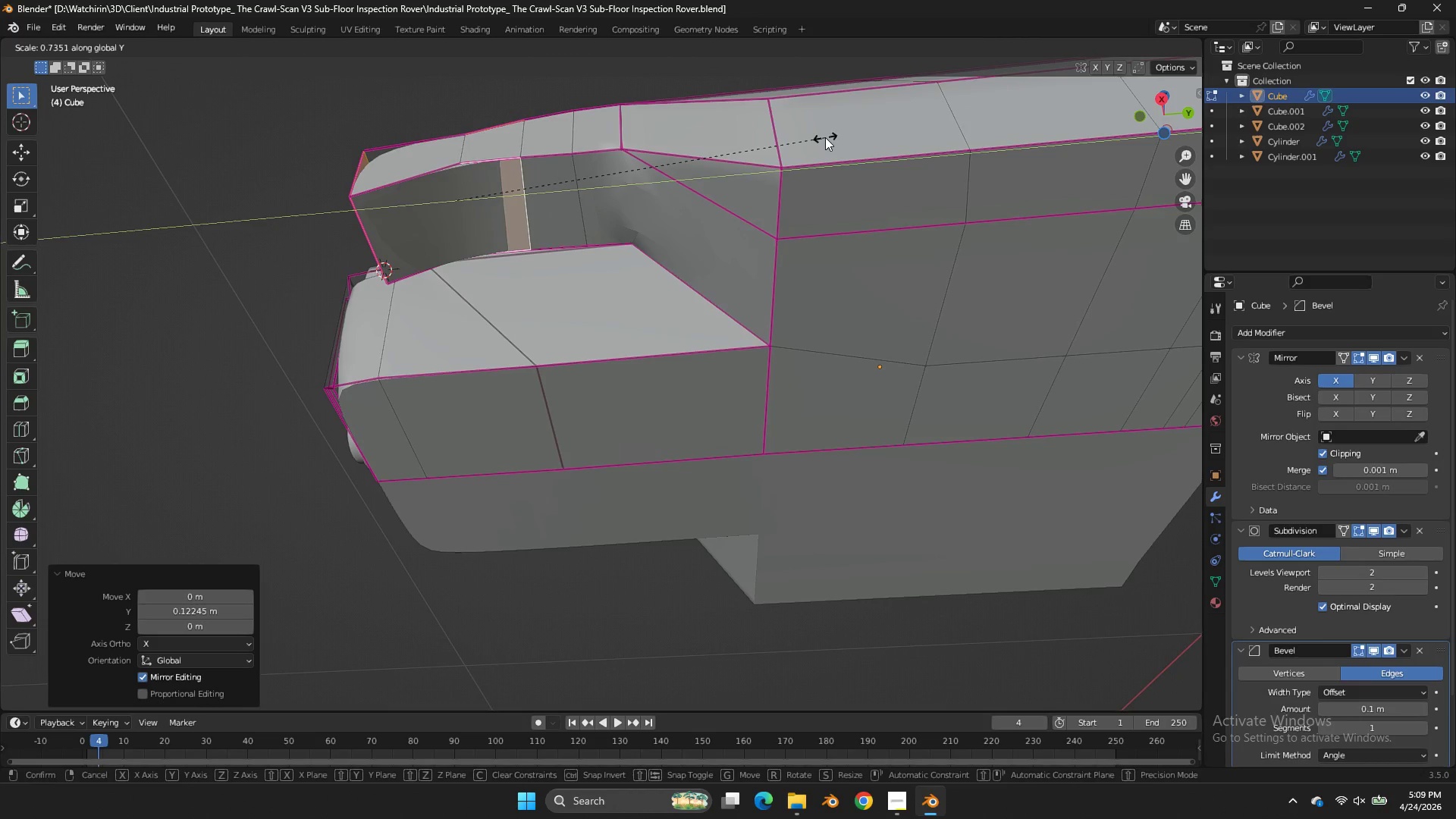 
right_click([825, 137])
 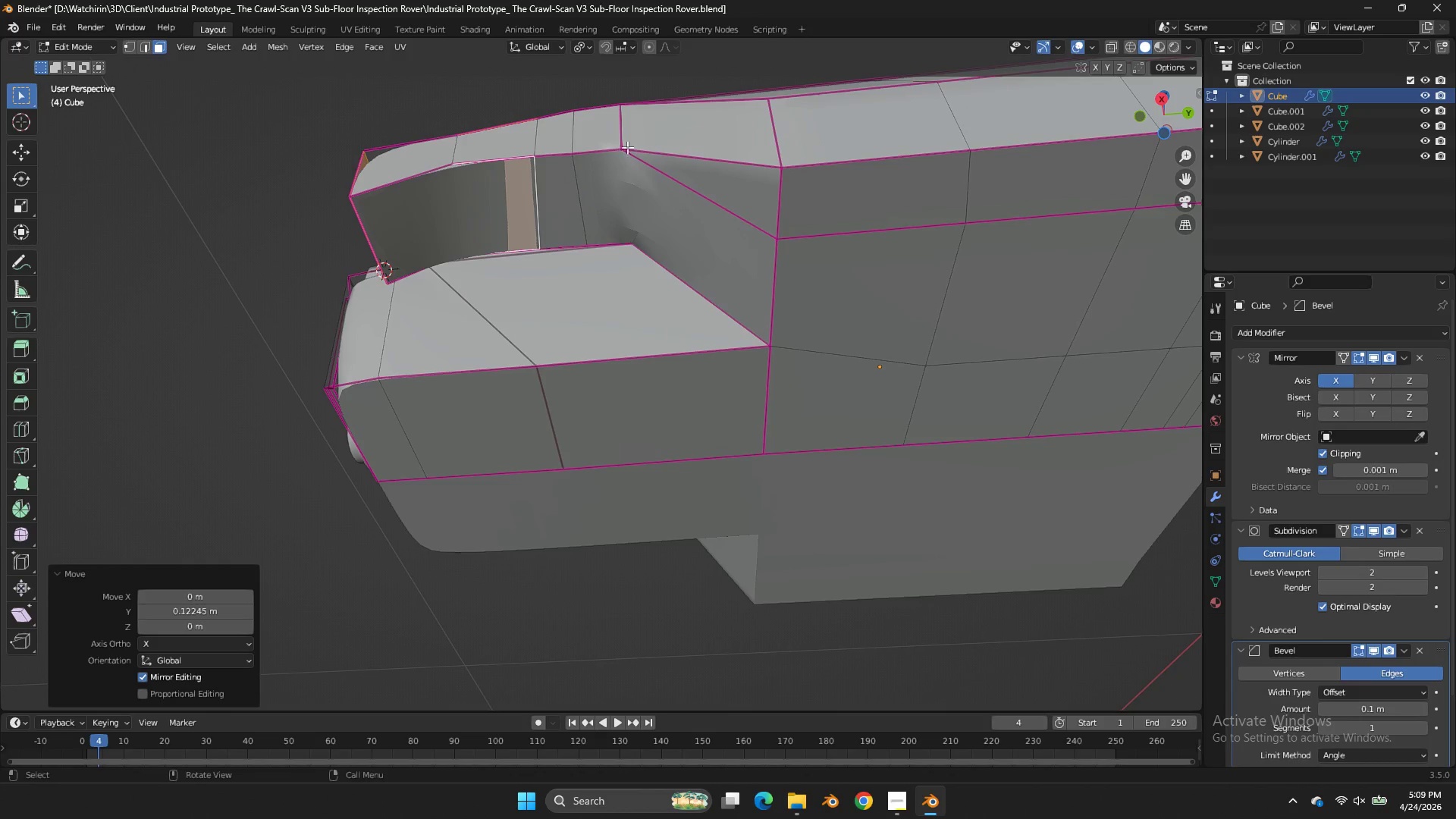 
key(Z)
 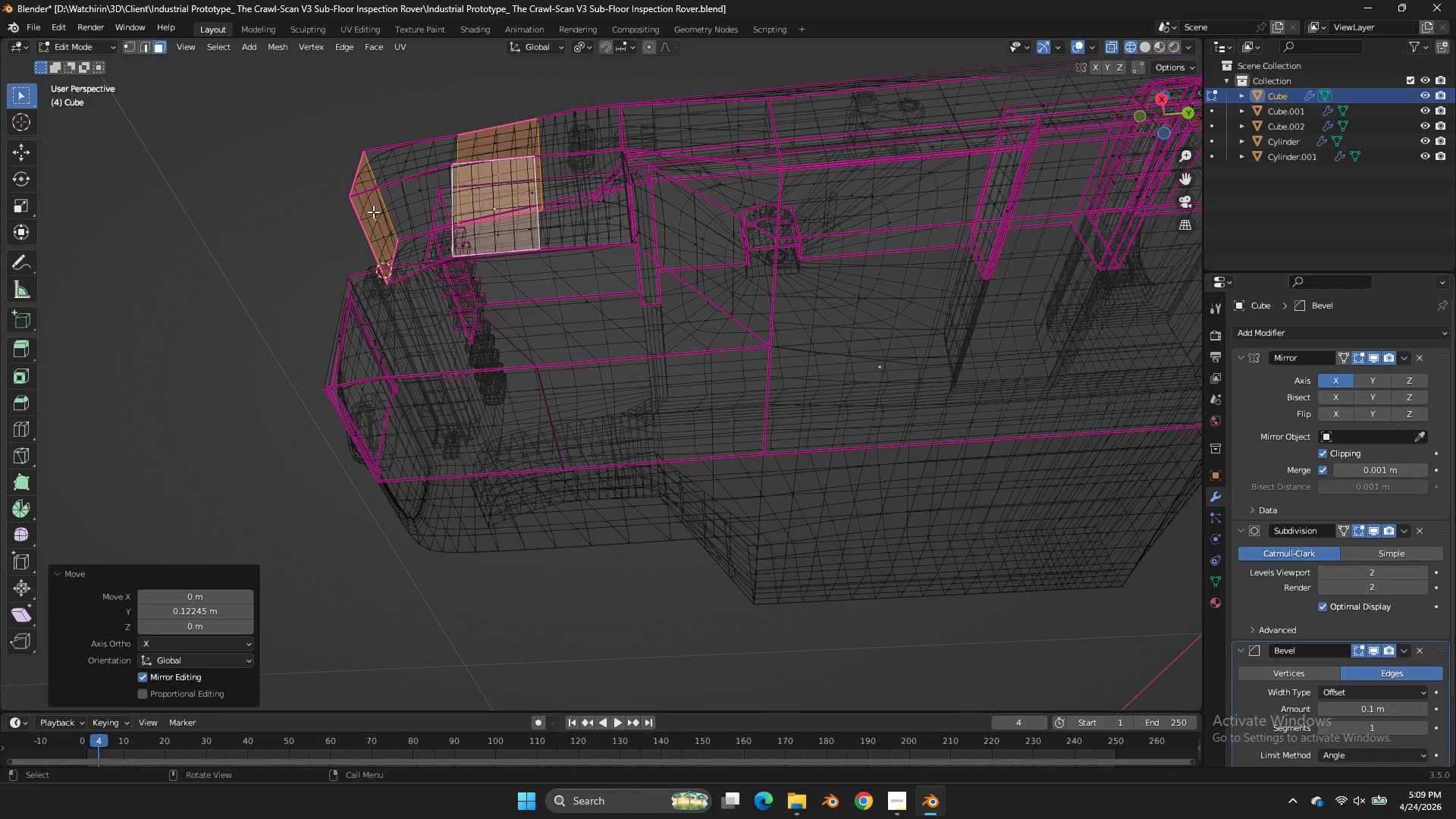 
left_click([373, 212])
 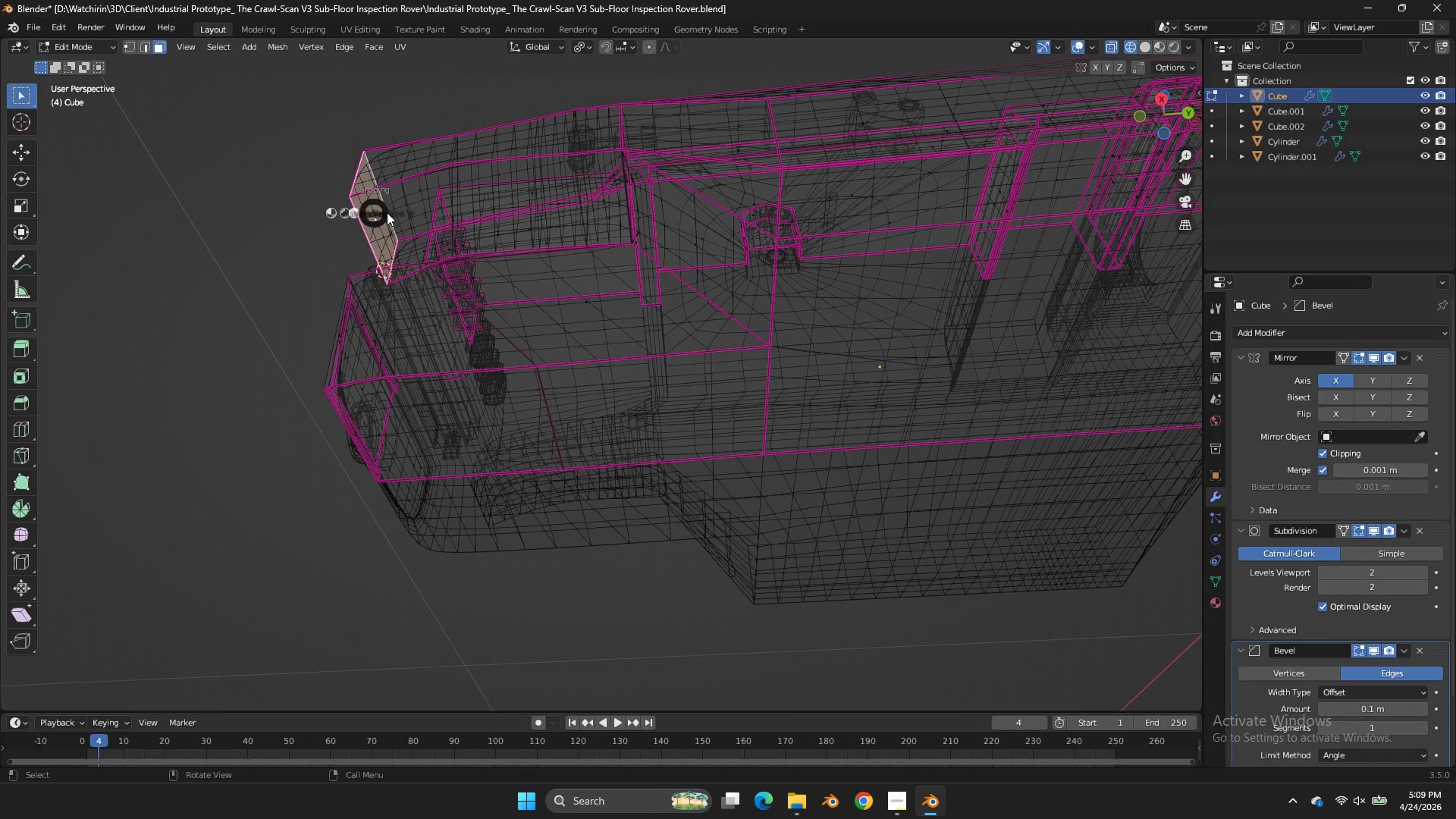 
type(zgy)
 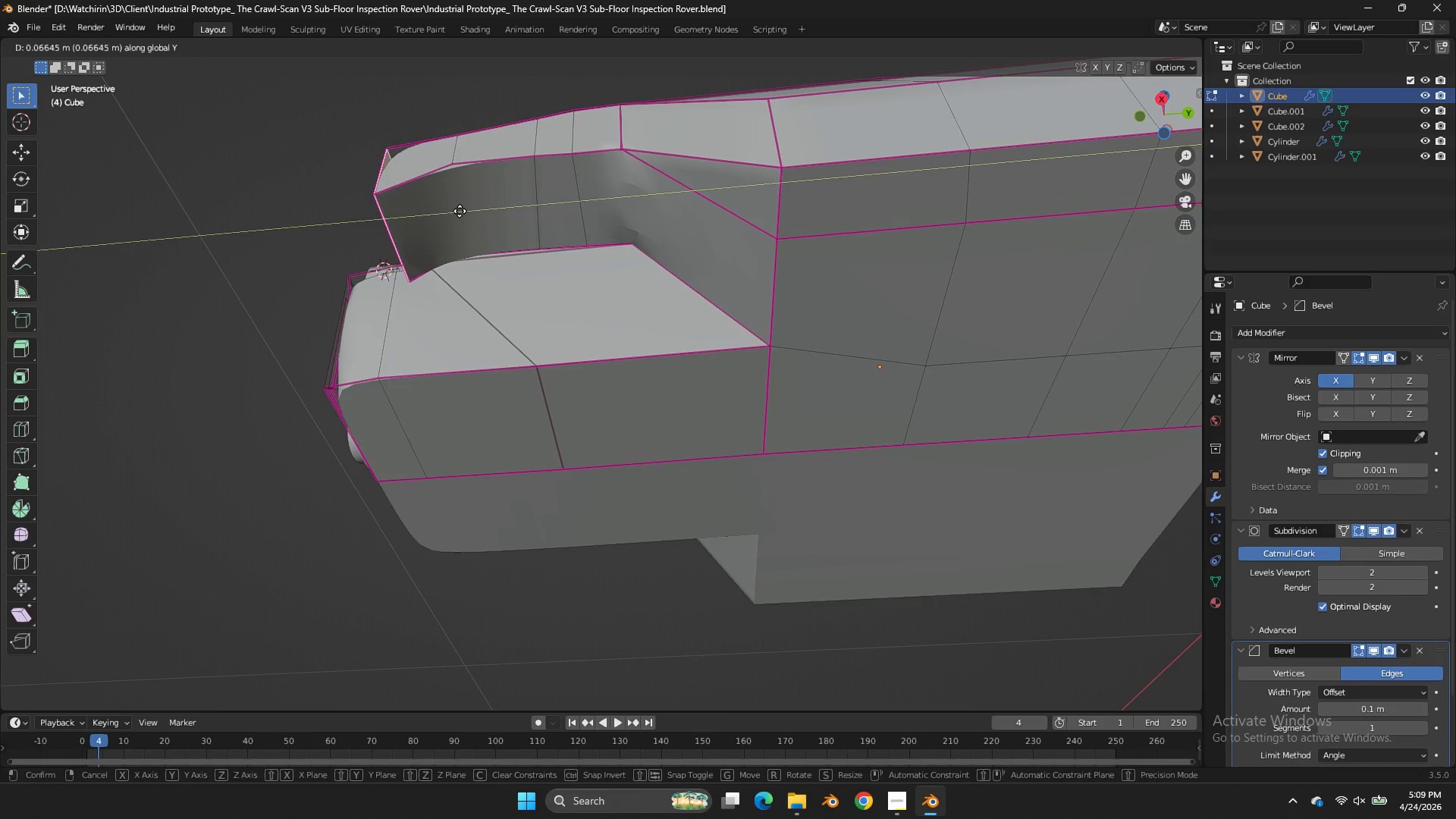 
left_click([460, 211])
 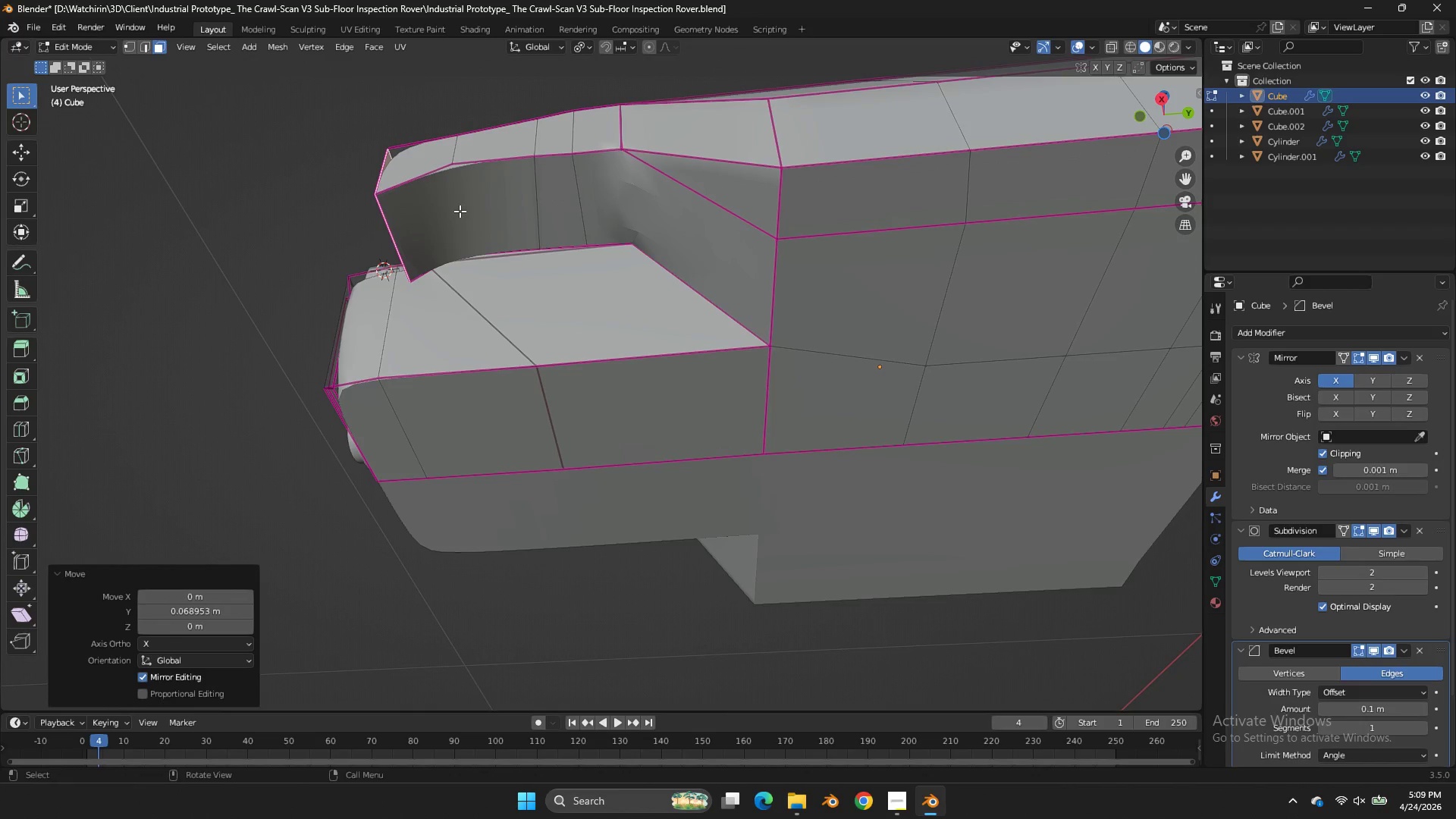 
key(Control+ControlLeft)
 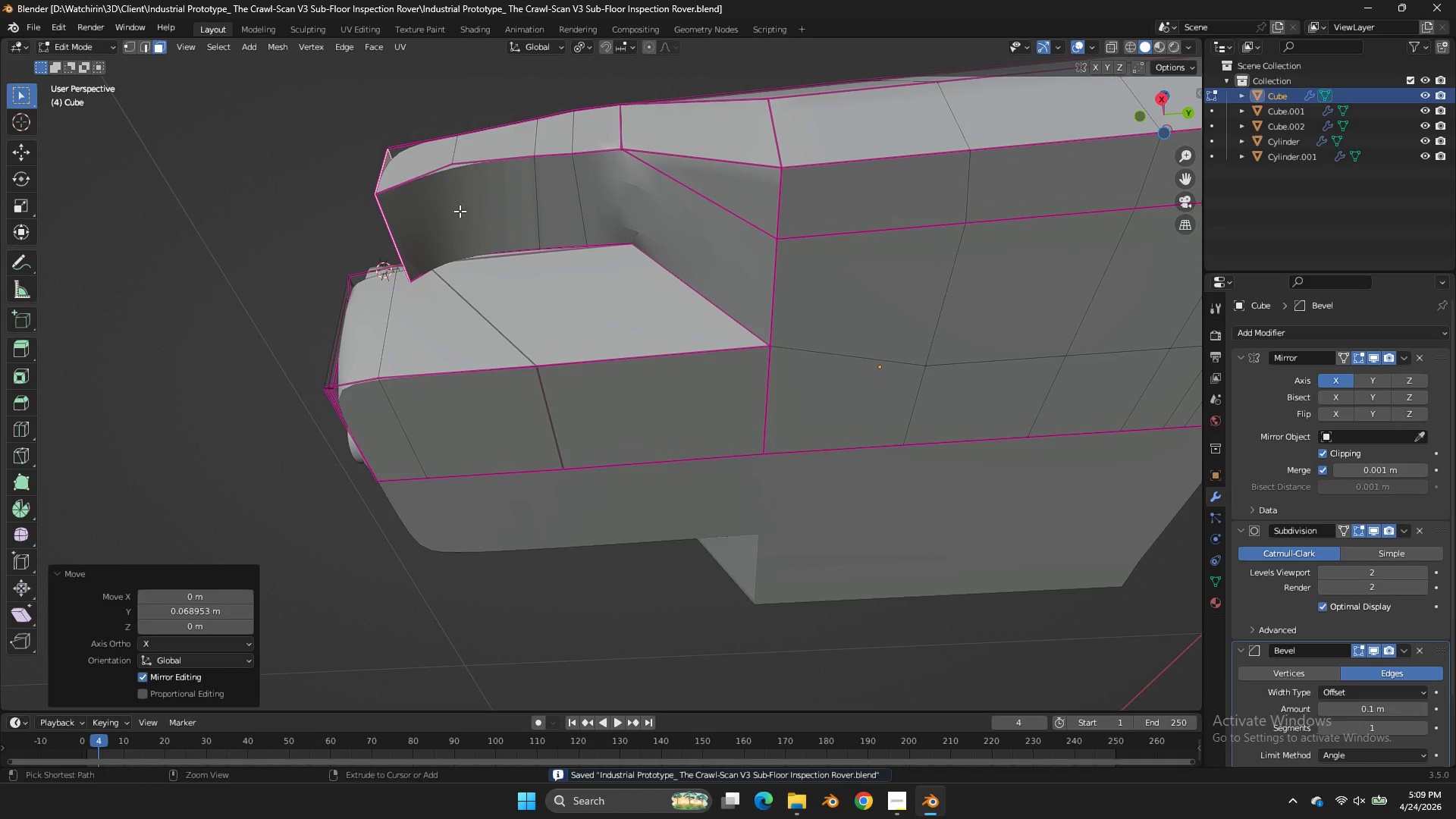 
key(Control+S)
 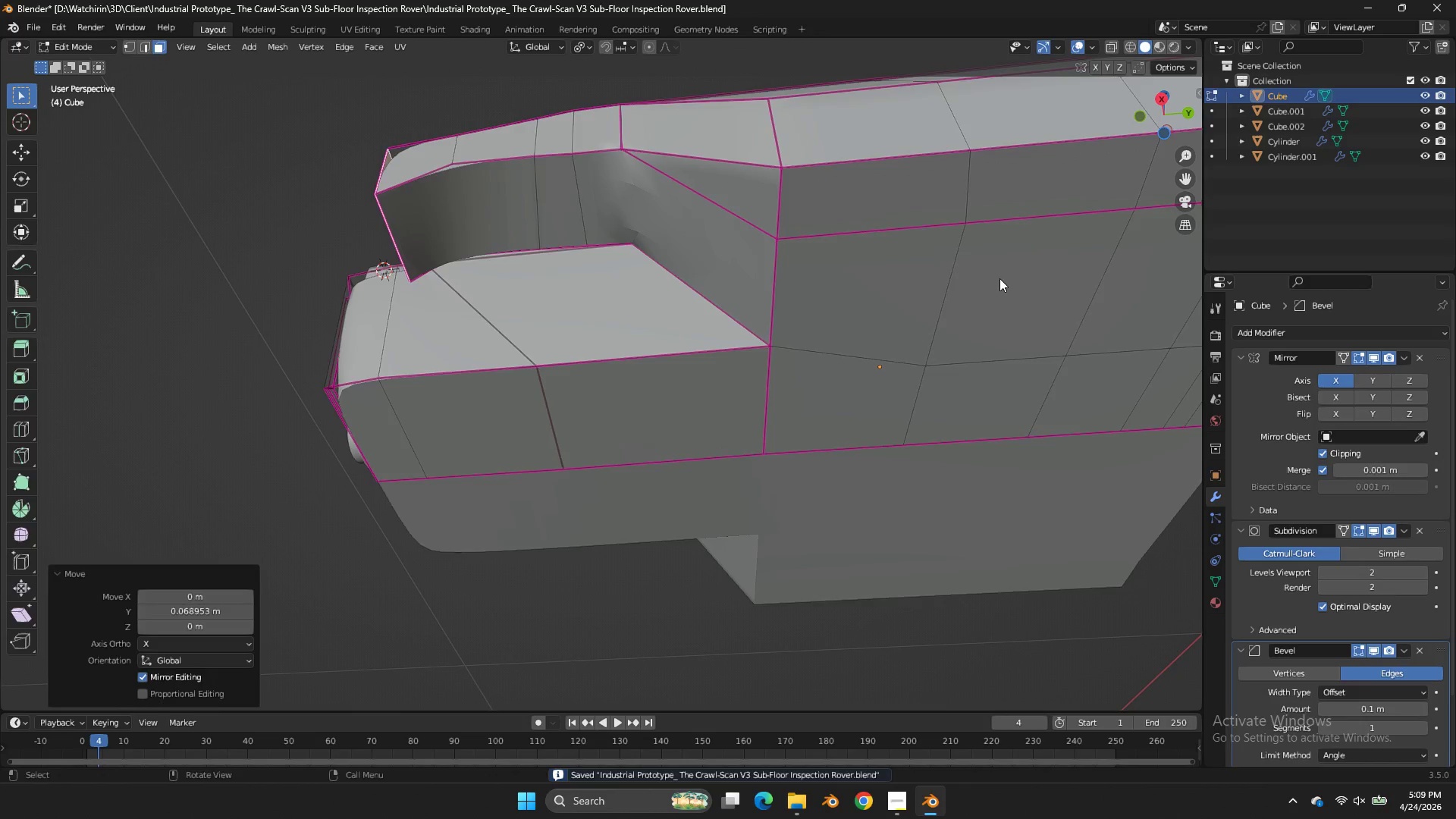 
key(Tab)
 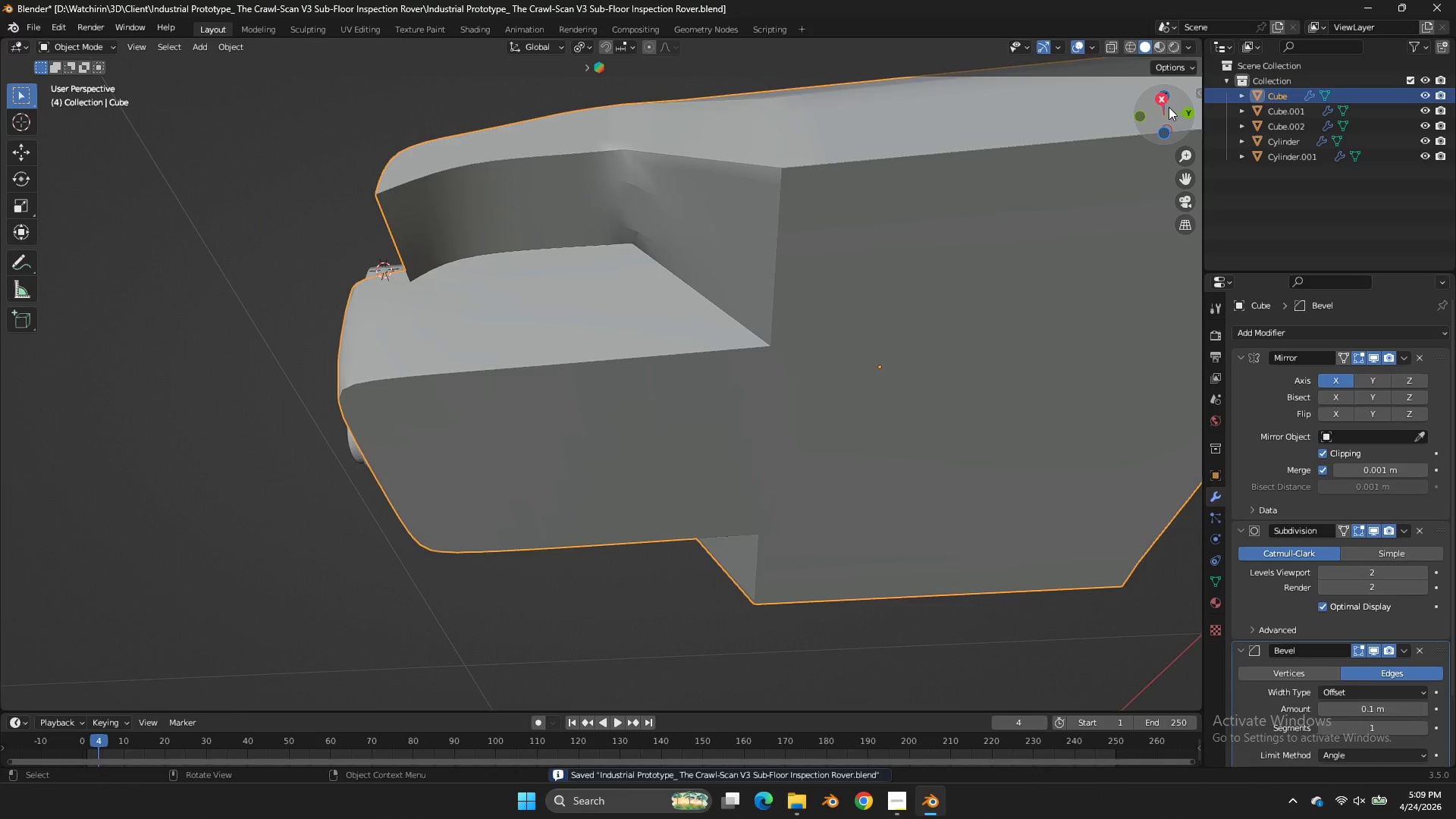 
left_click_drag(start_coordinate=[1171, 111], to_coordinate=[67, 215])
 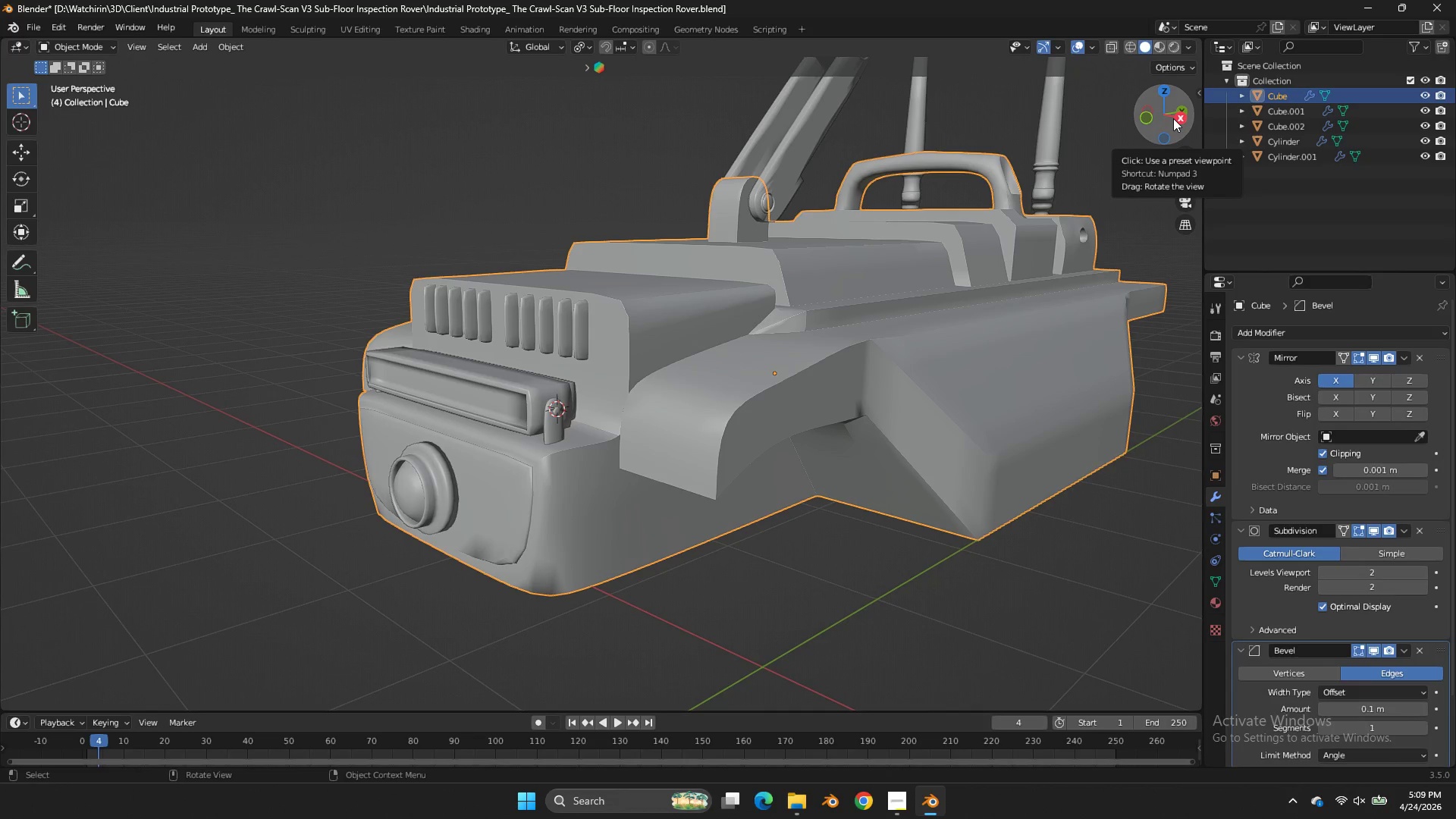 
wait(5.25)
 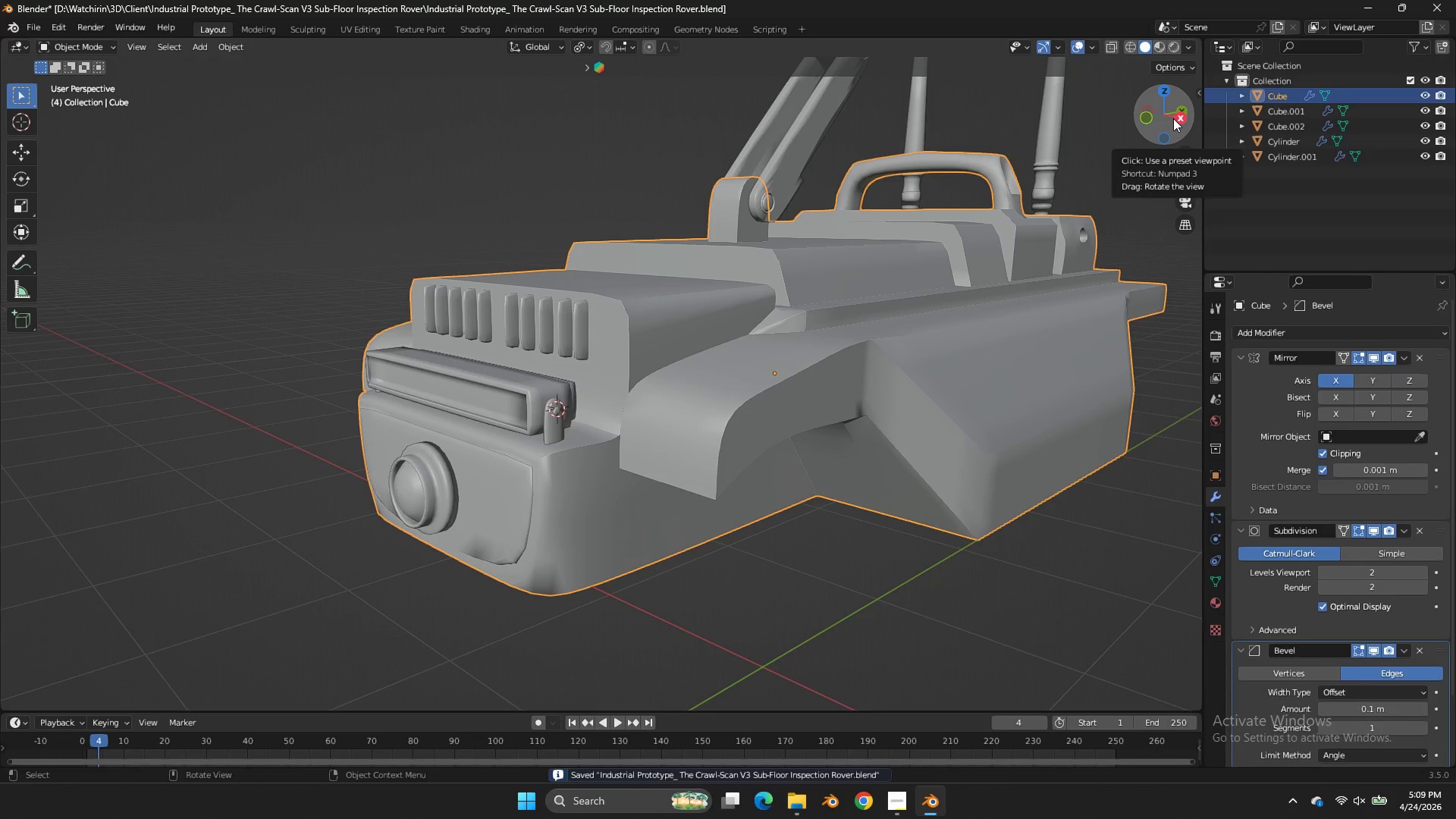 
left_click_drag(start_coordinate=[1156, 118], to_coordinate=[36, 140])
 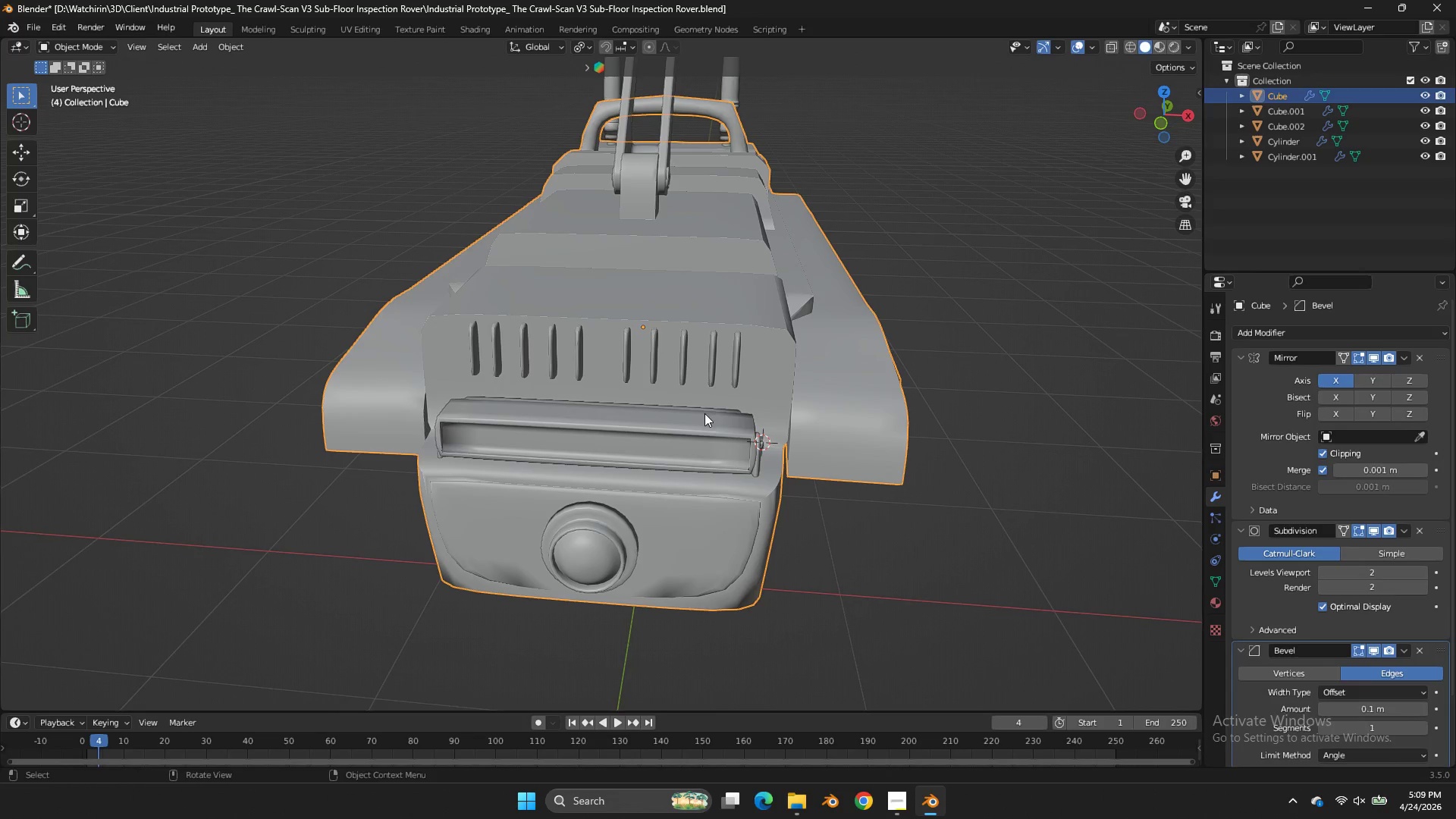 
left_click([710, 417])
 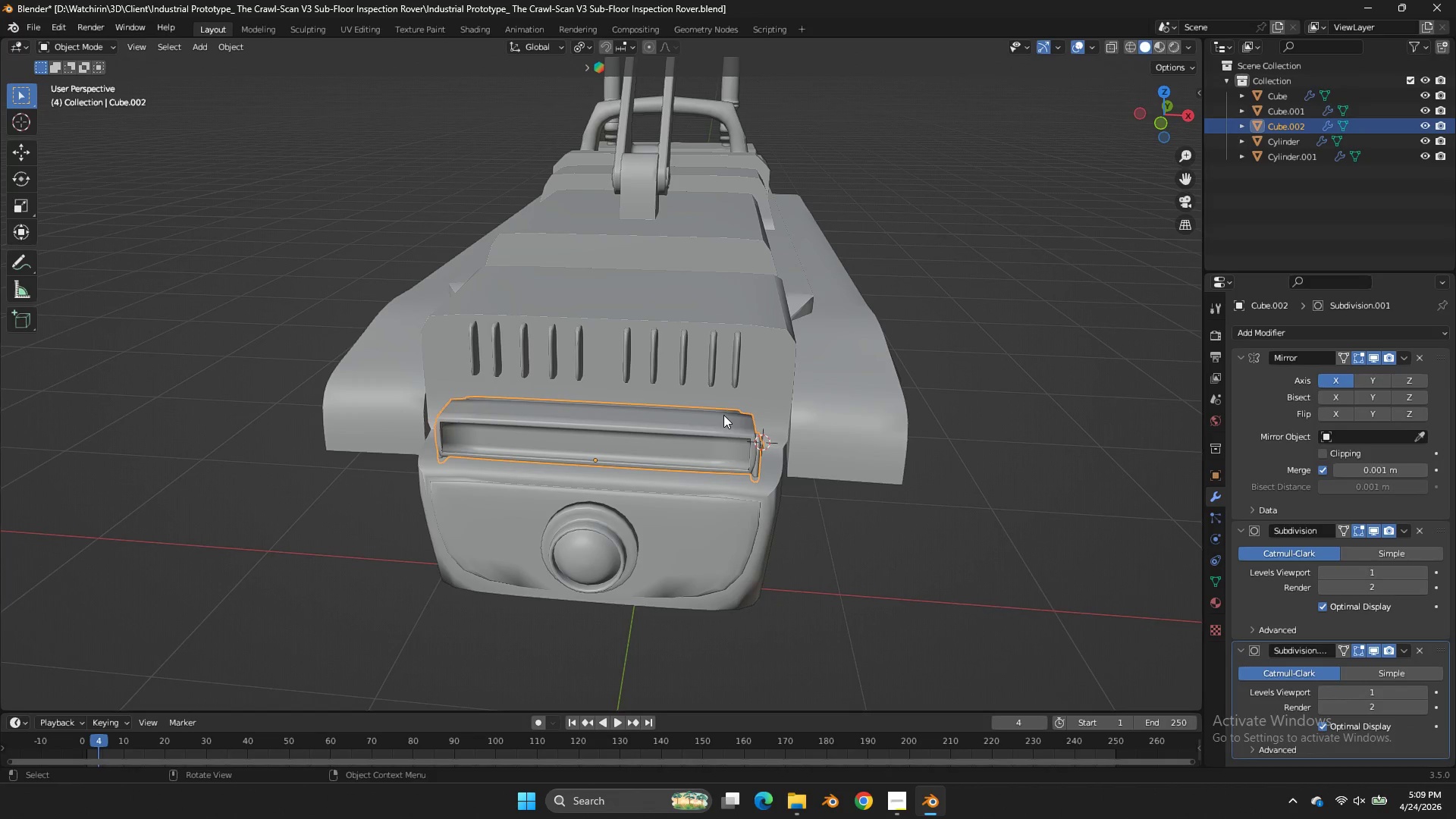 
key(Shift+ShiftLeft)
 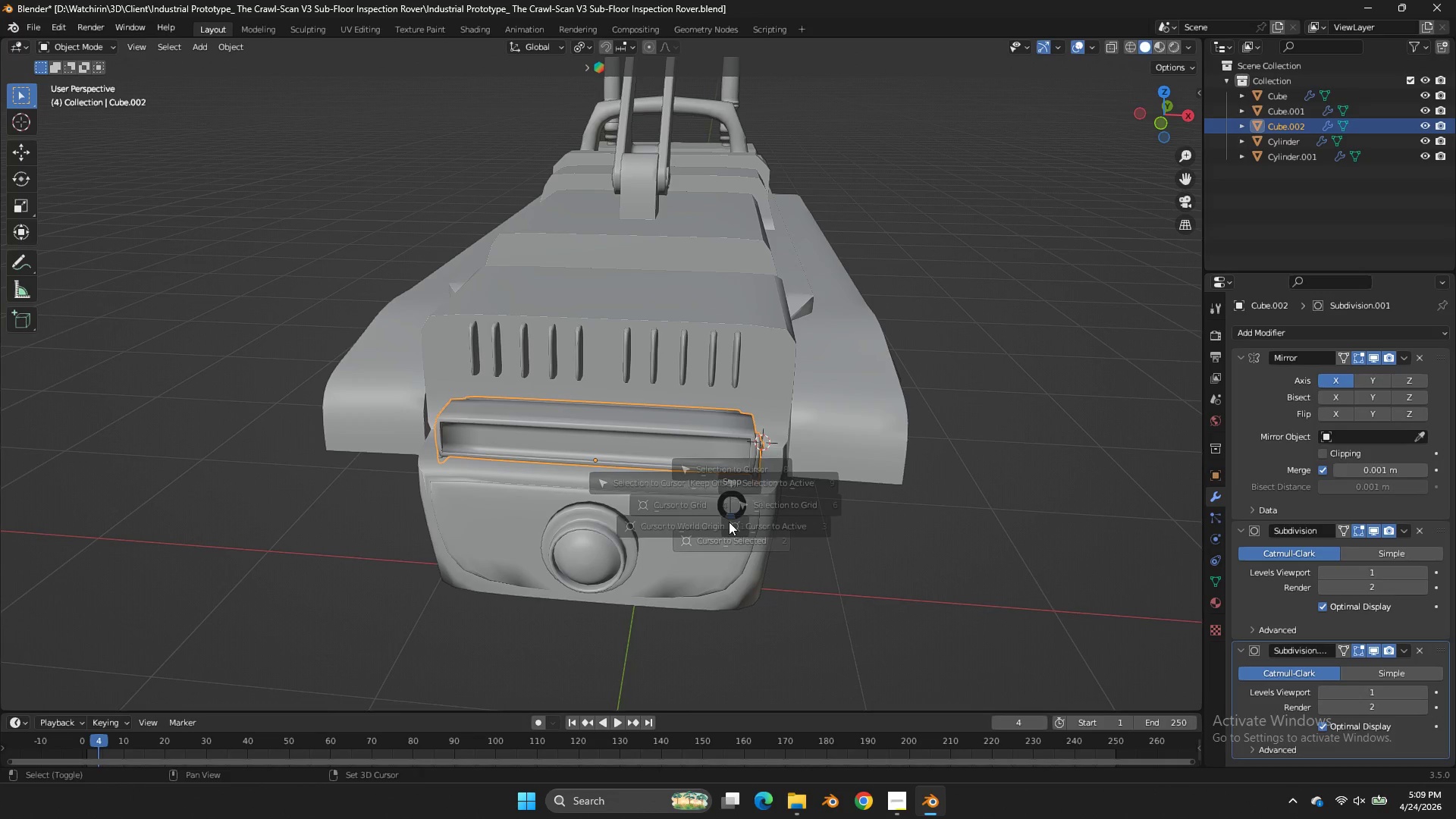 
key(Shift+S)
 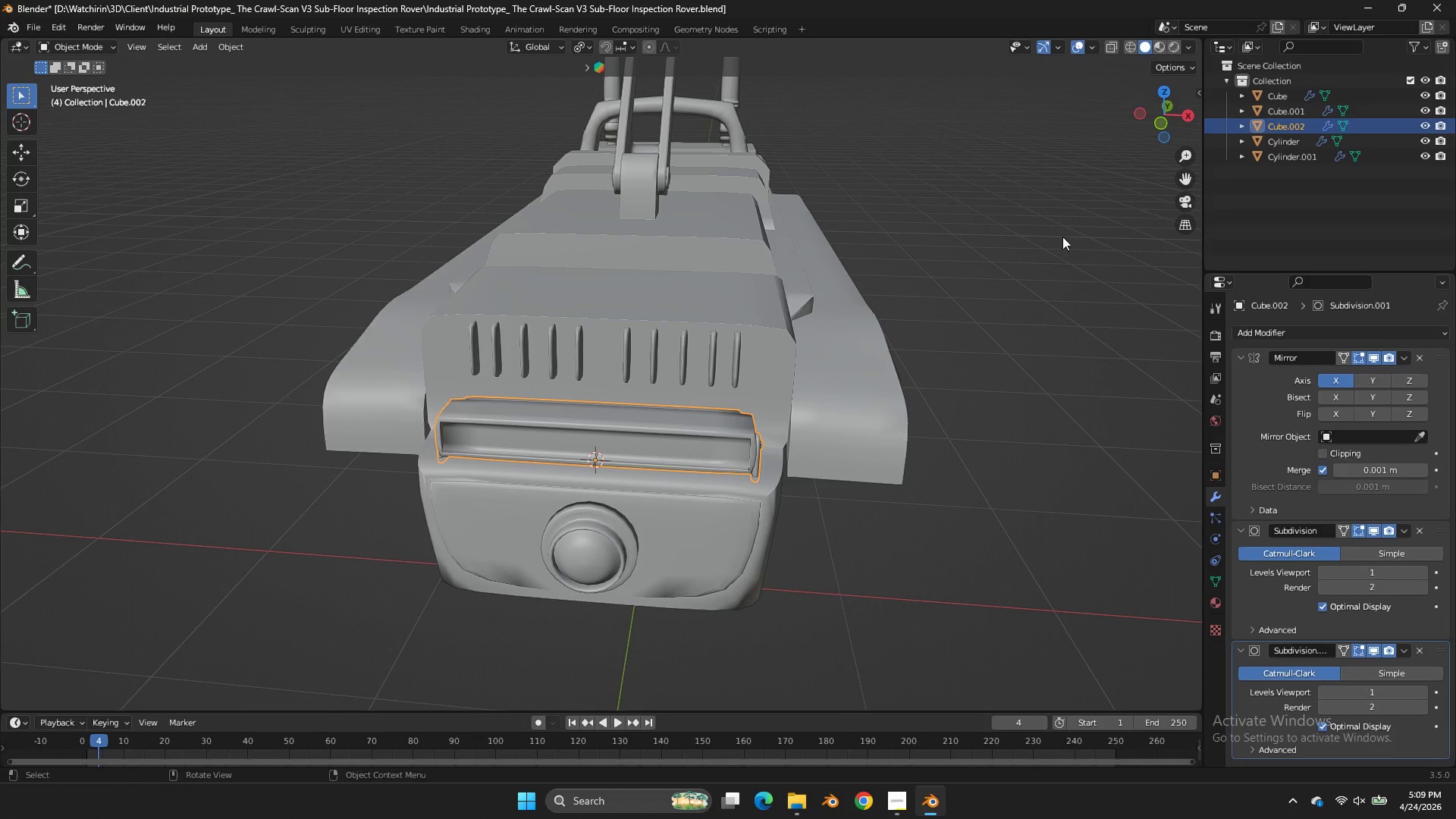 
key(Shift+ShiftLeft)
 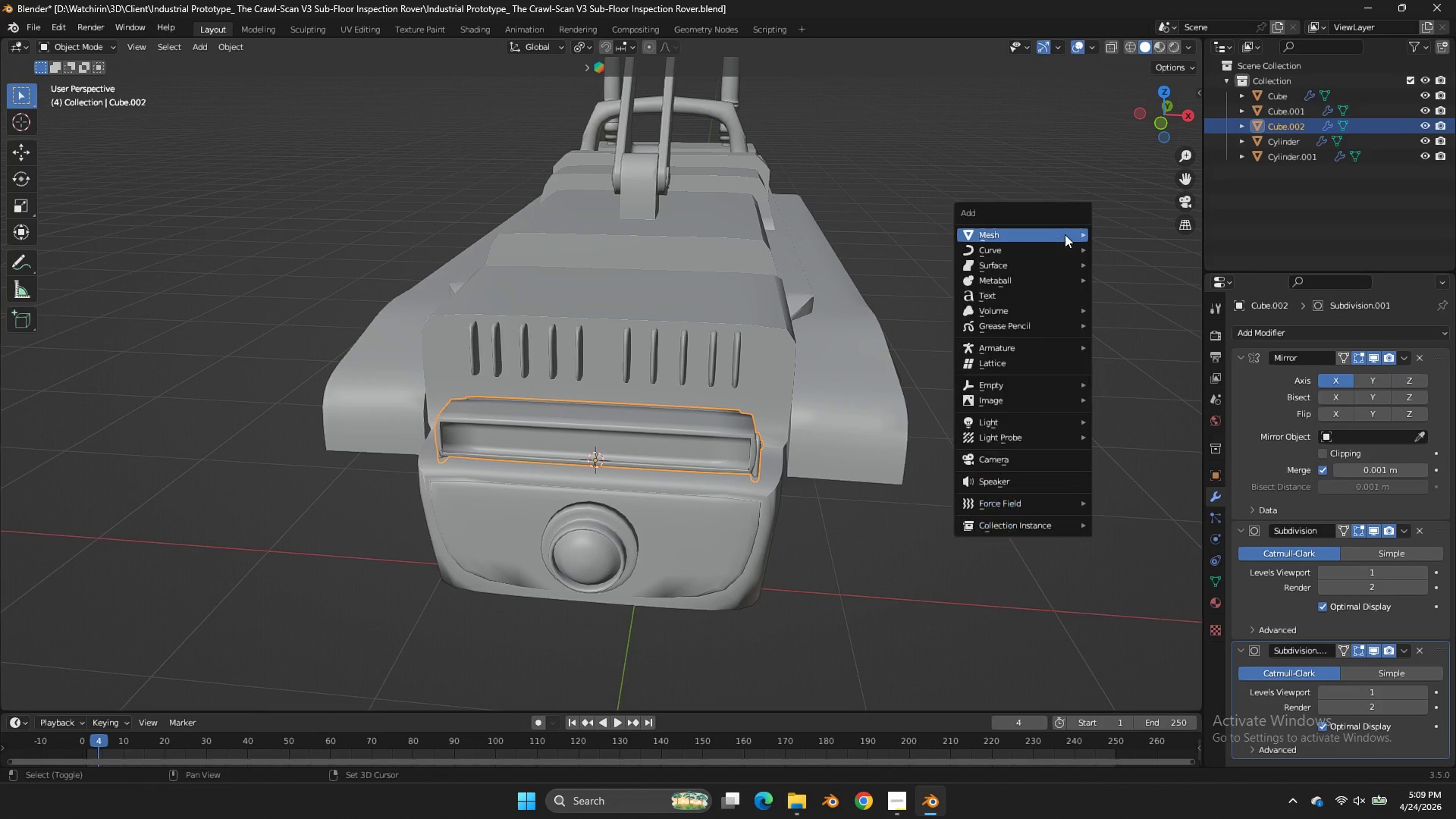 
key(Shift+A)
 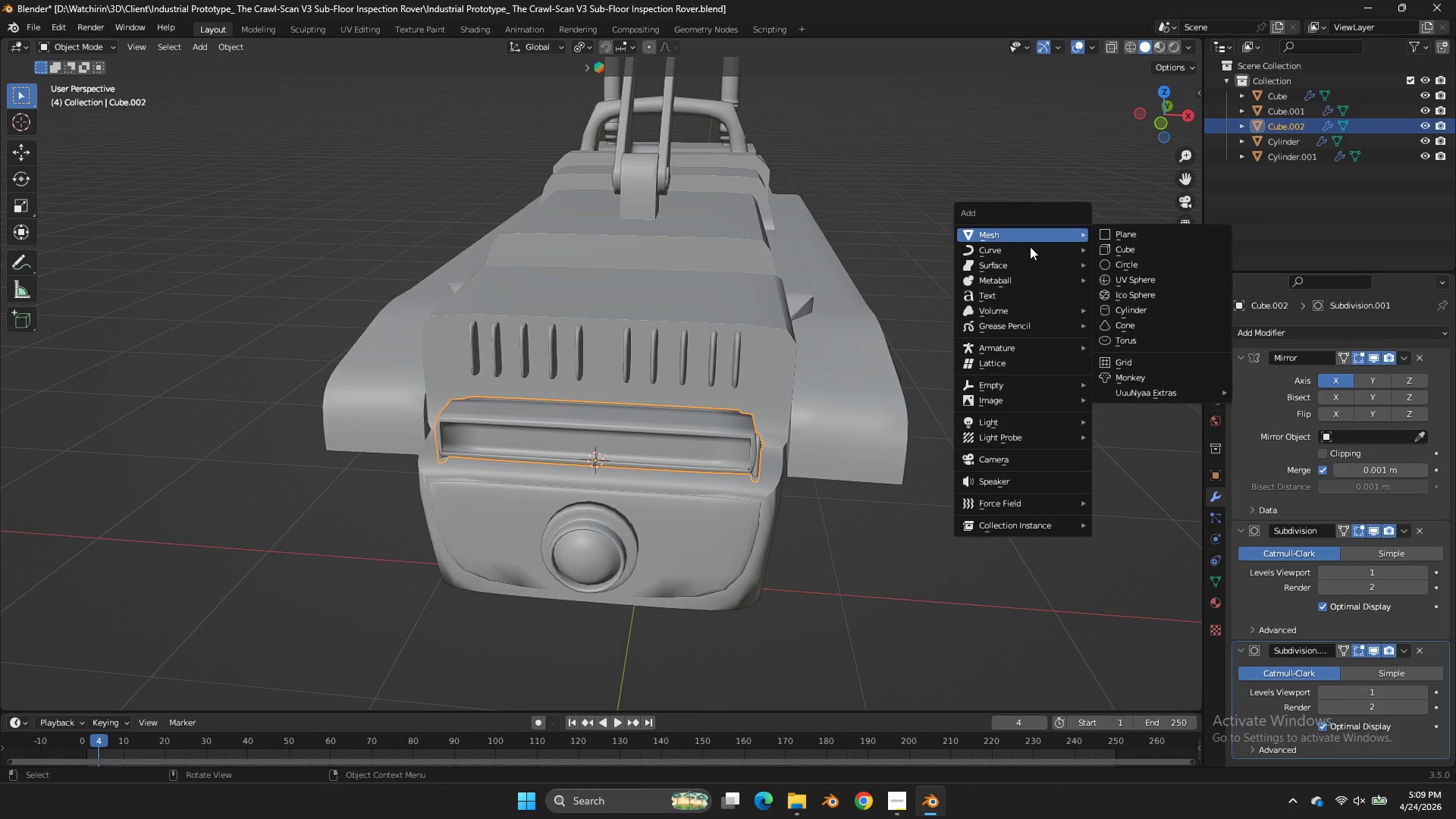 
left_click([1033, 245])
 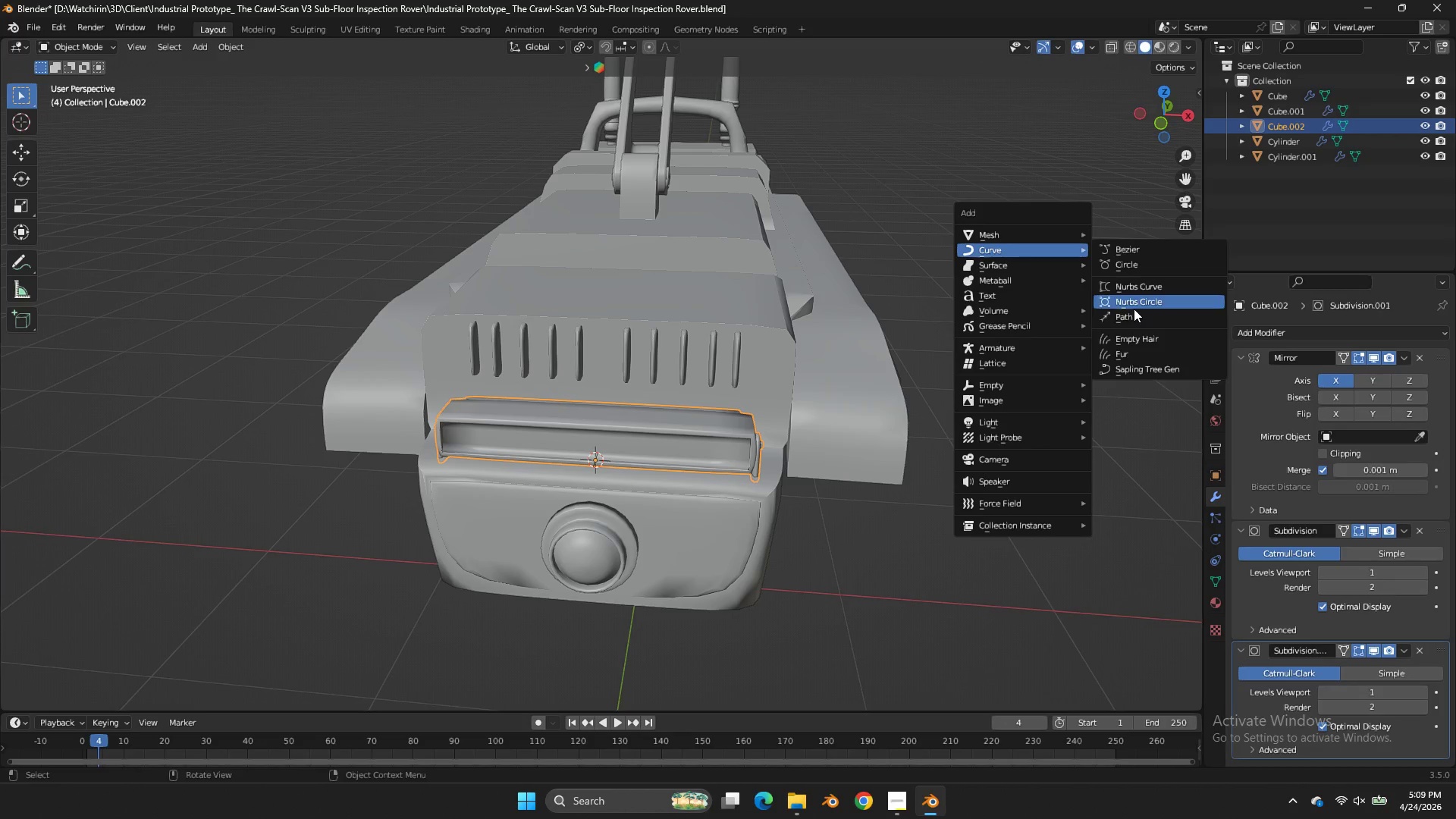 
left_click([1129, 318])
 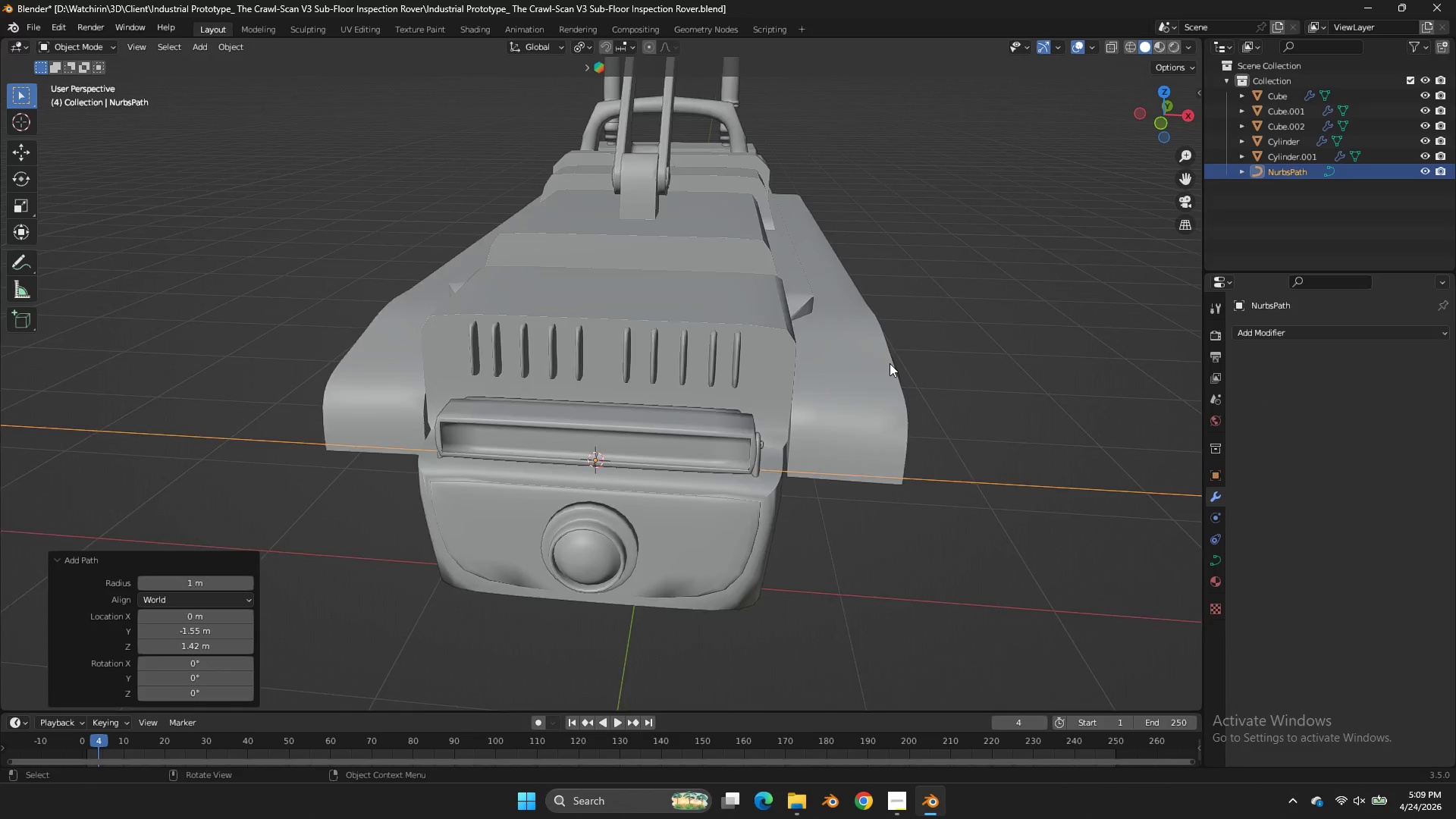 
scroll: coordinate [918, 340], scroll_direction: down, amount: 6.0
 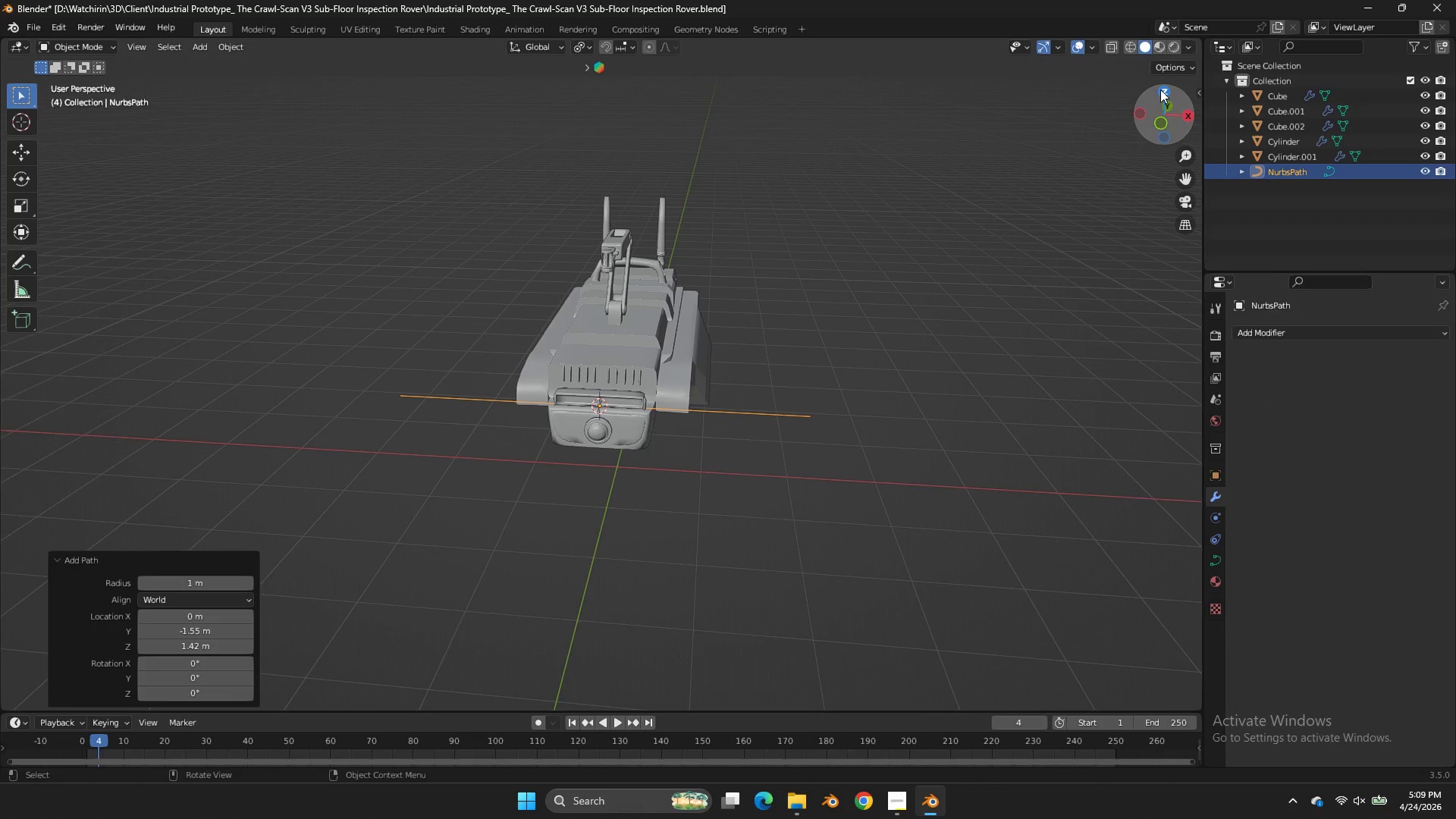 
left_click([1161, 89])
 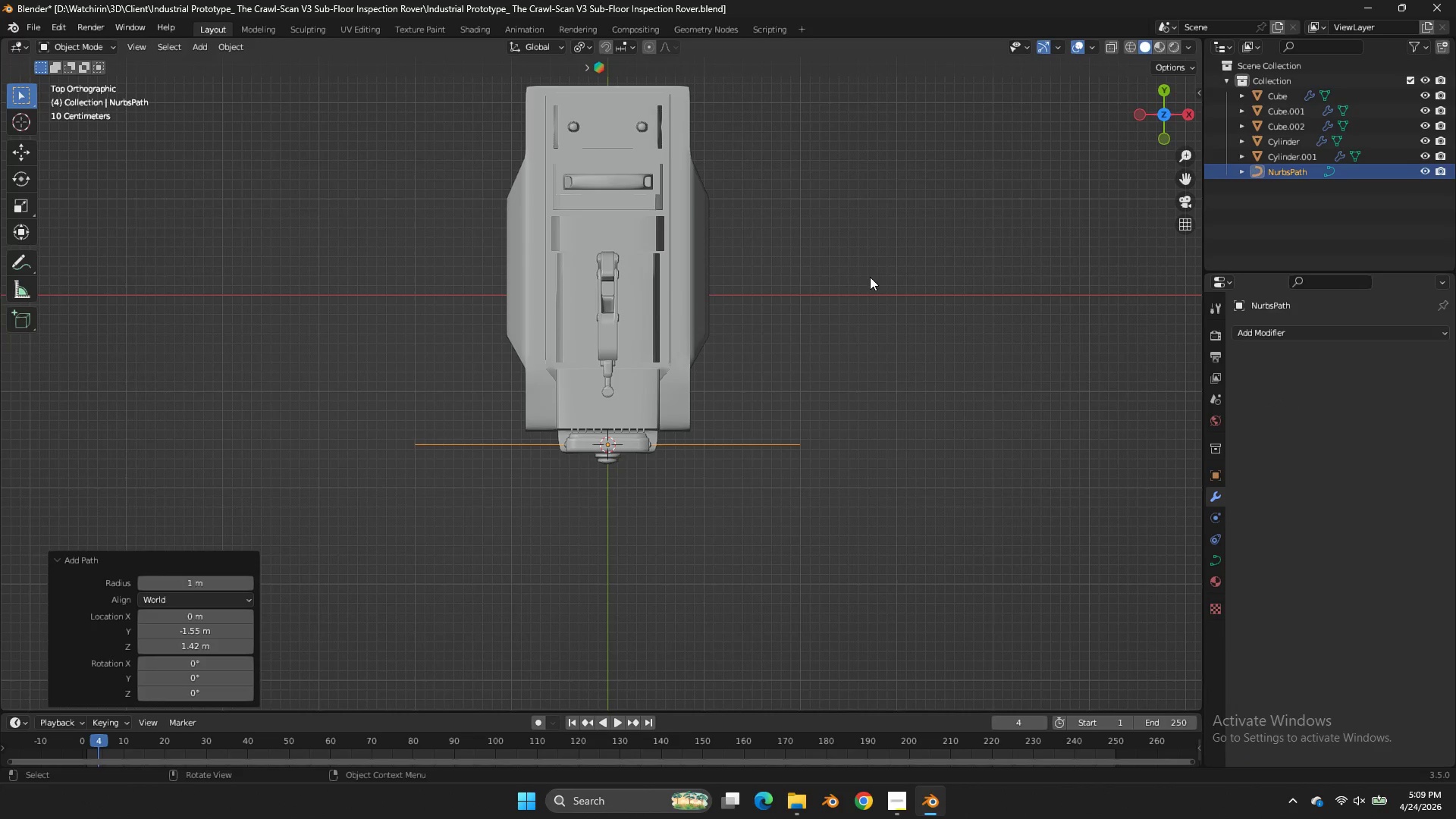 
key(Tab)
 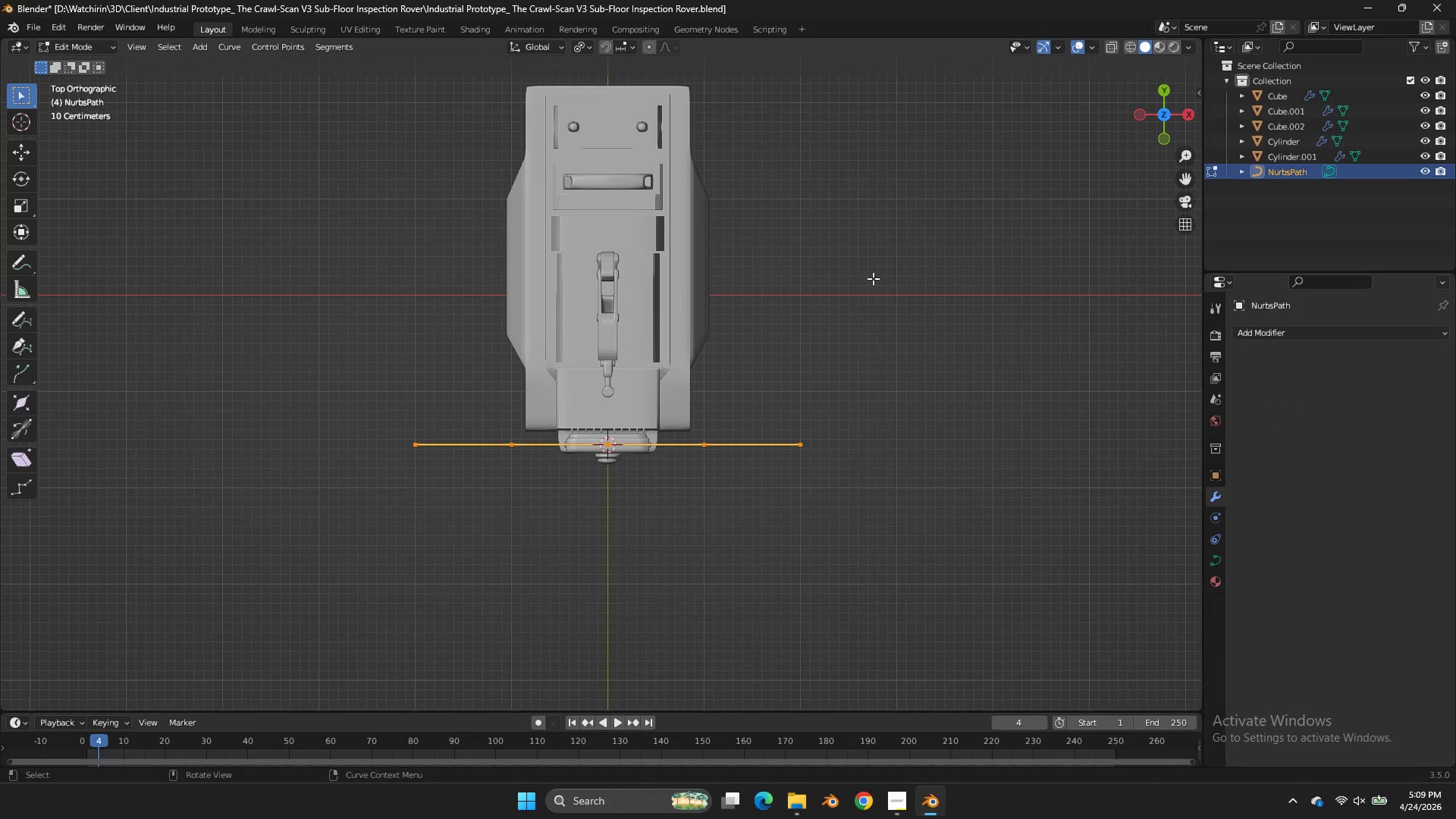 
key(A)
 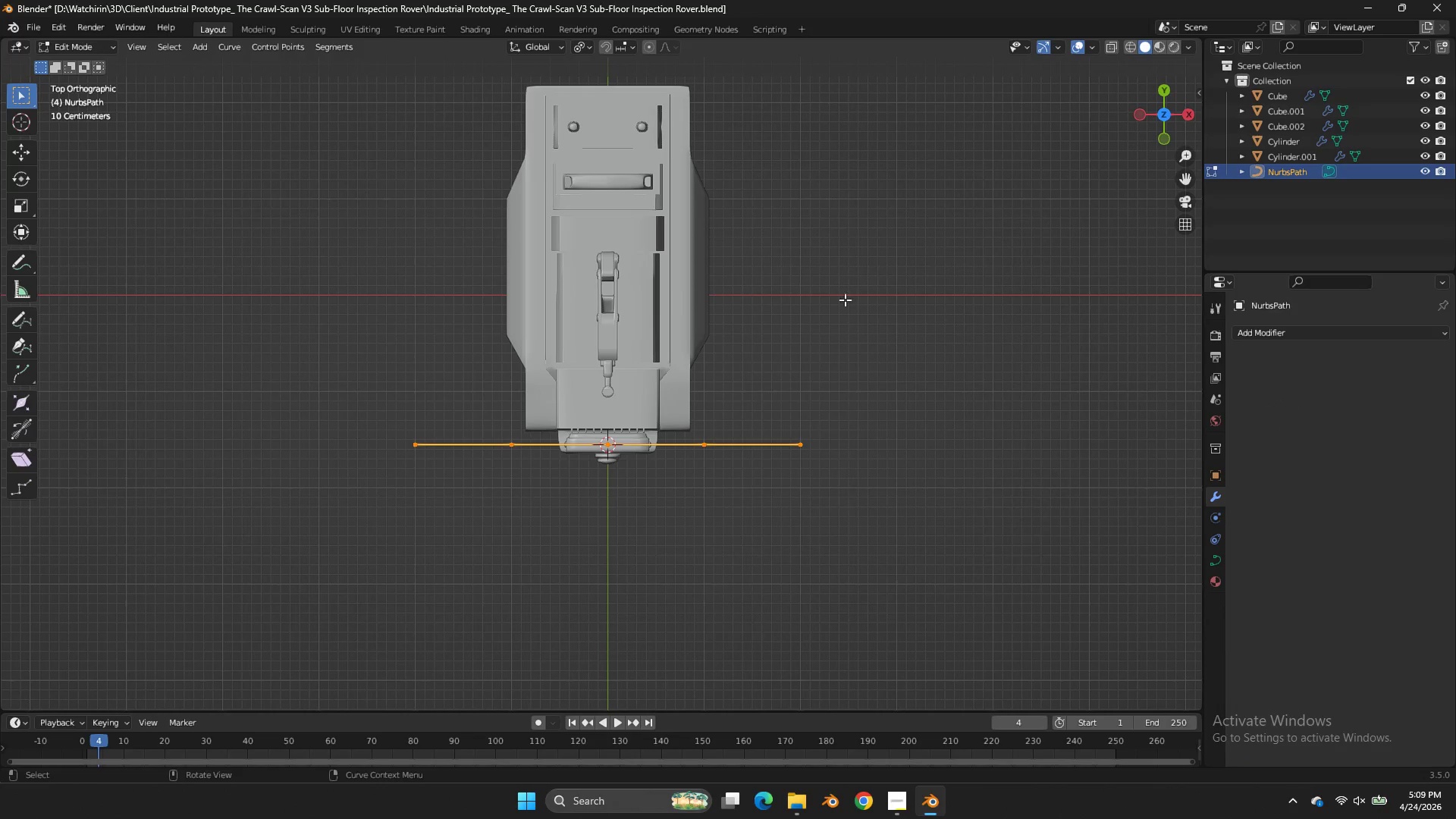 
type(sr)
key(Tab)
key(Tab)
type(r)
 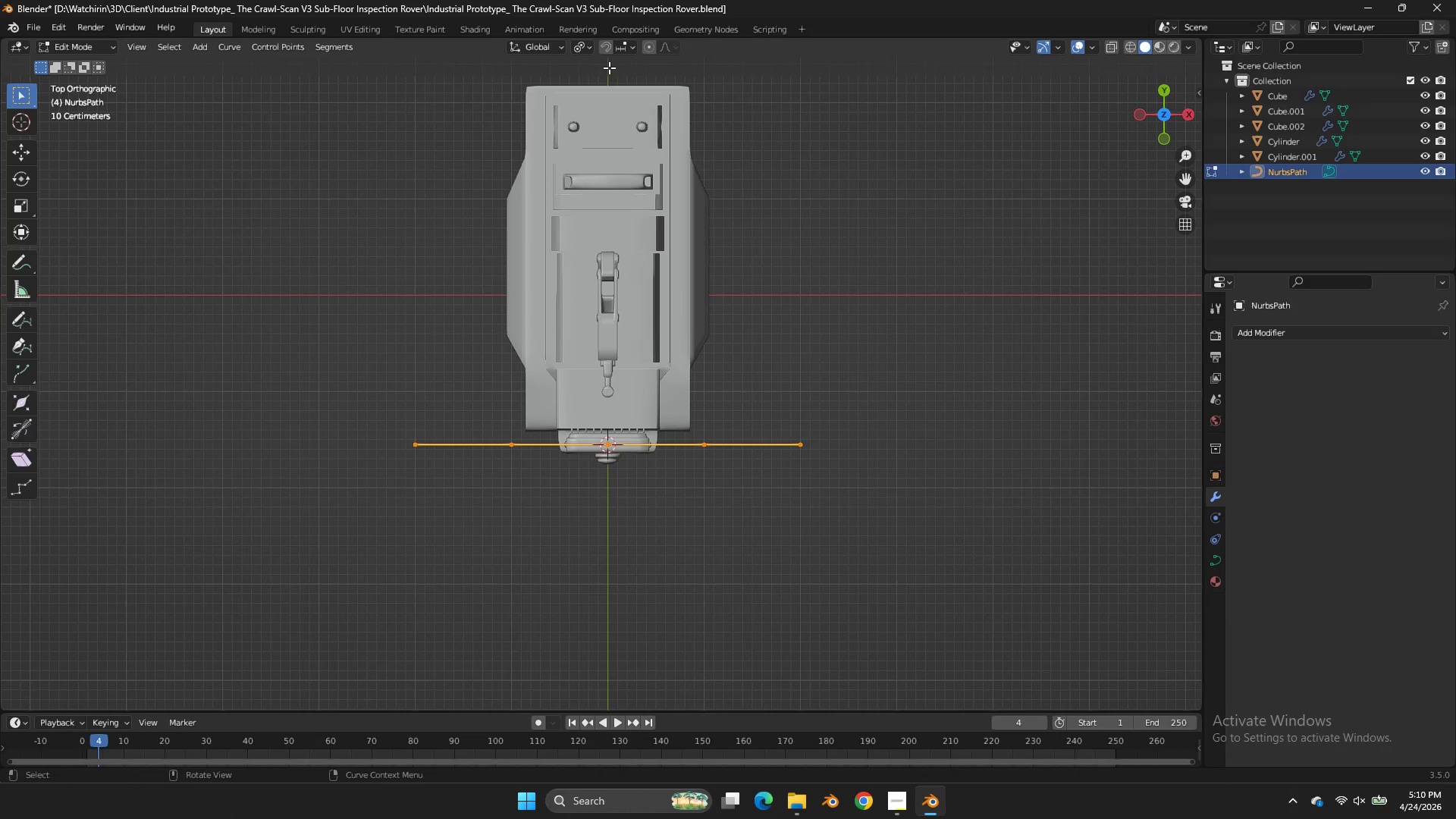 
left_click([585, 40])
 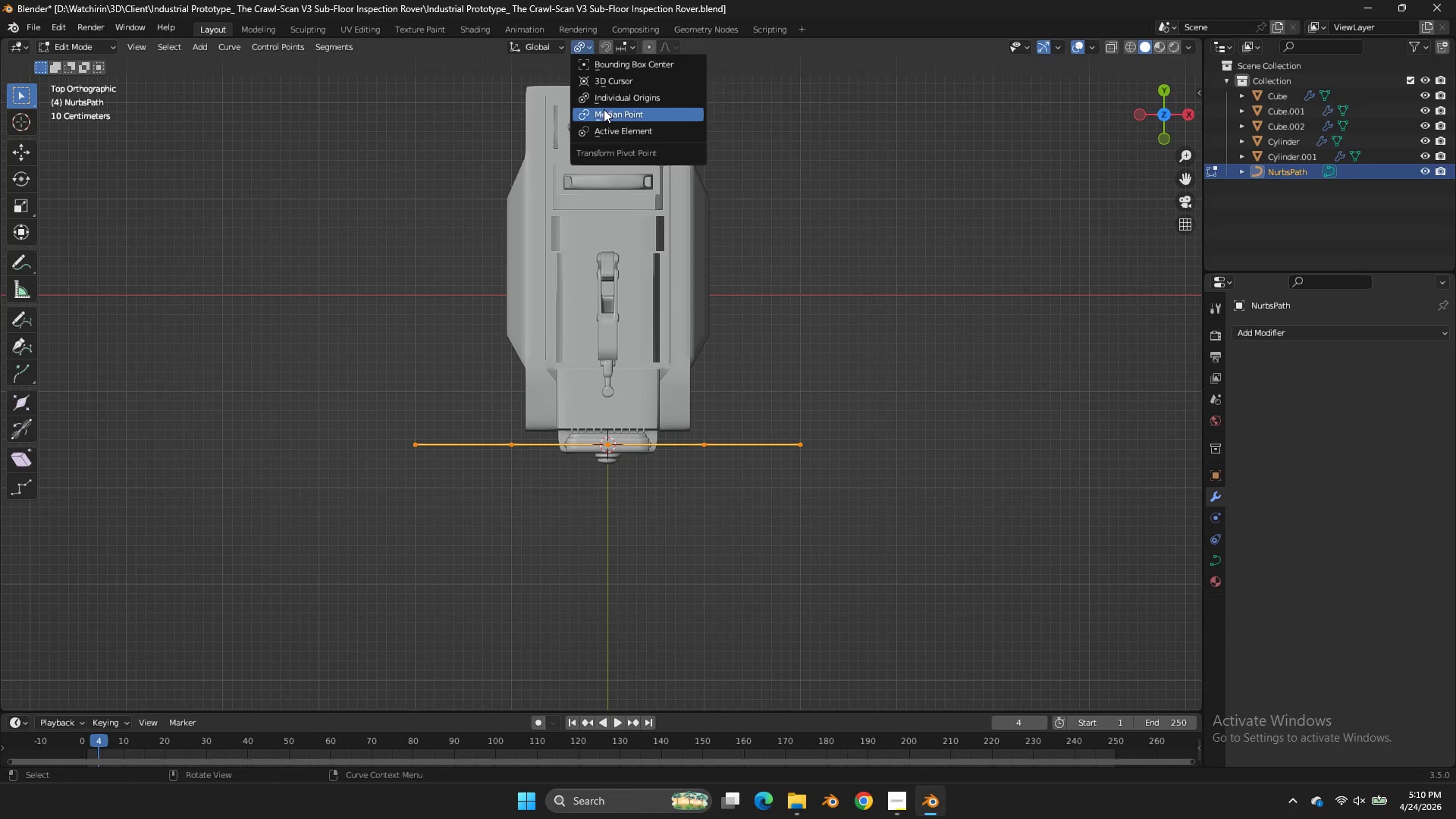 
key(R)
 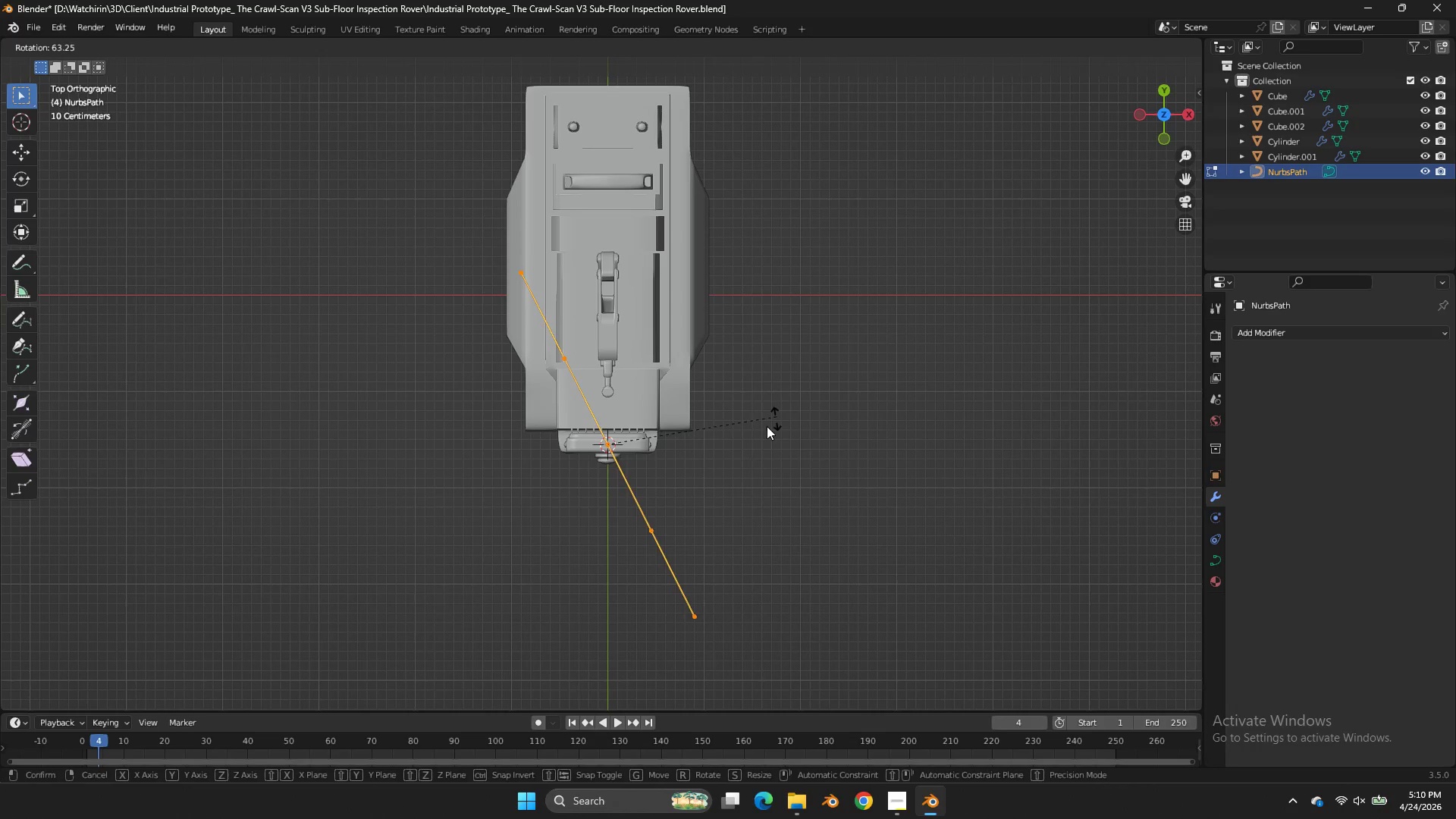 
hold_key(key=ControlLeft, duration=1.09)
left_click([692, 469])
 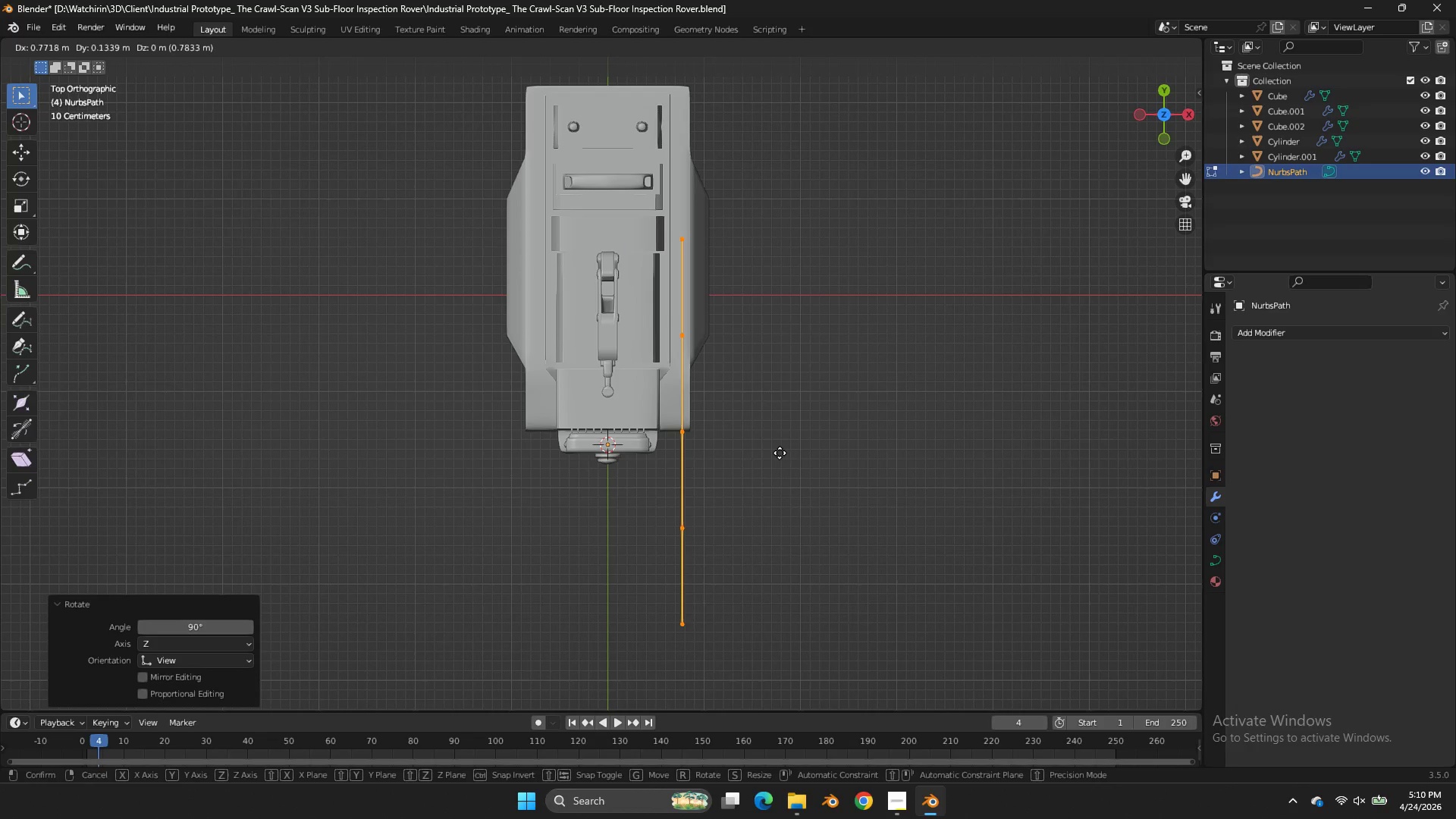 
key(G)
 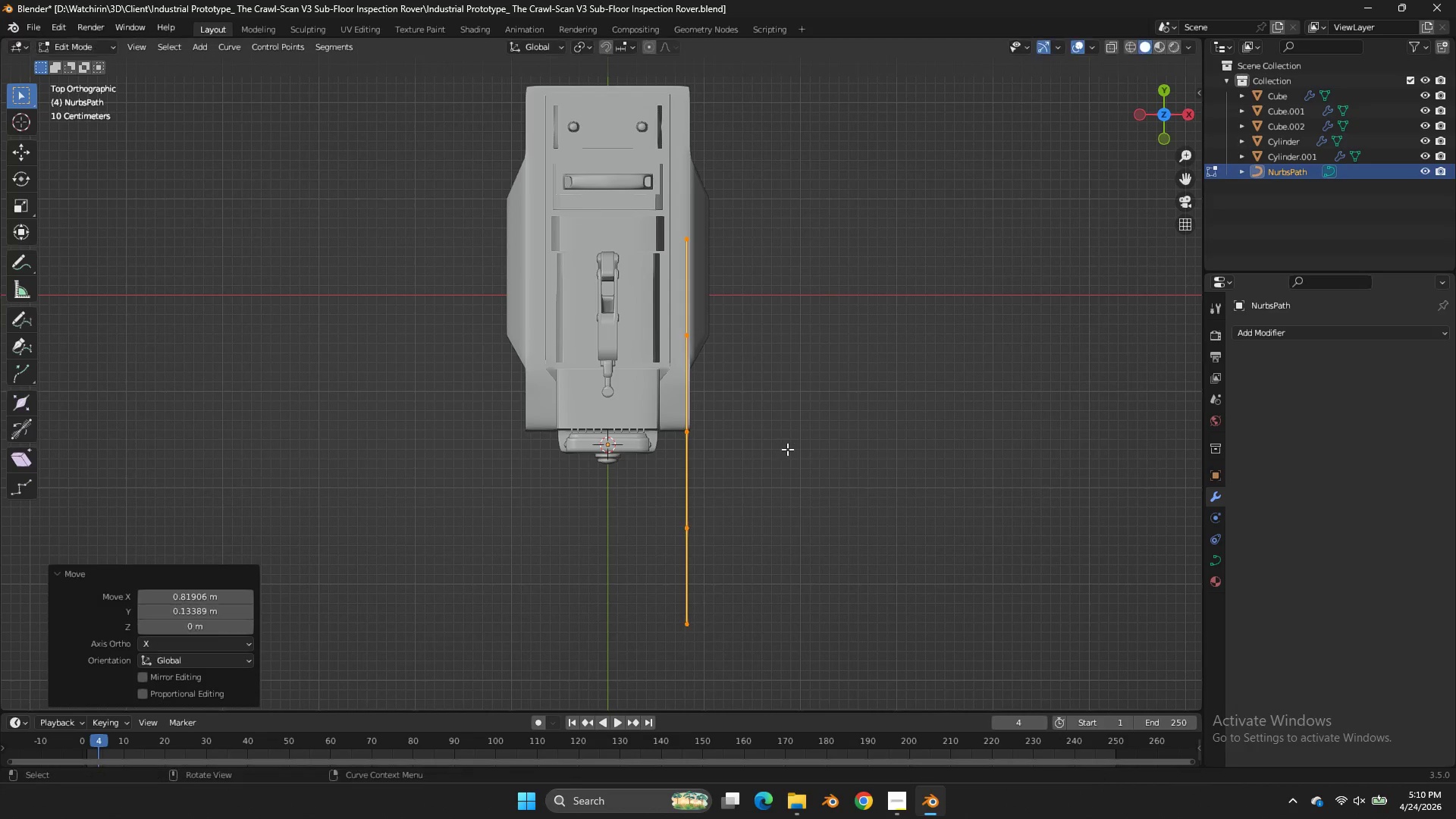 
left_click_drag(start_coordinate=[780, 453], to_coordinate=[864, 412])
 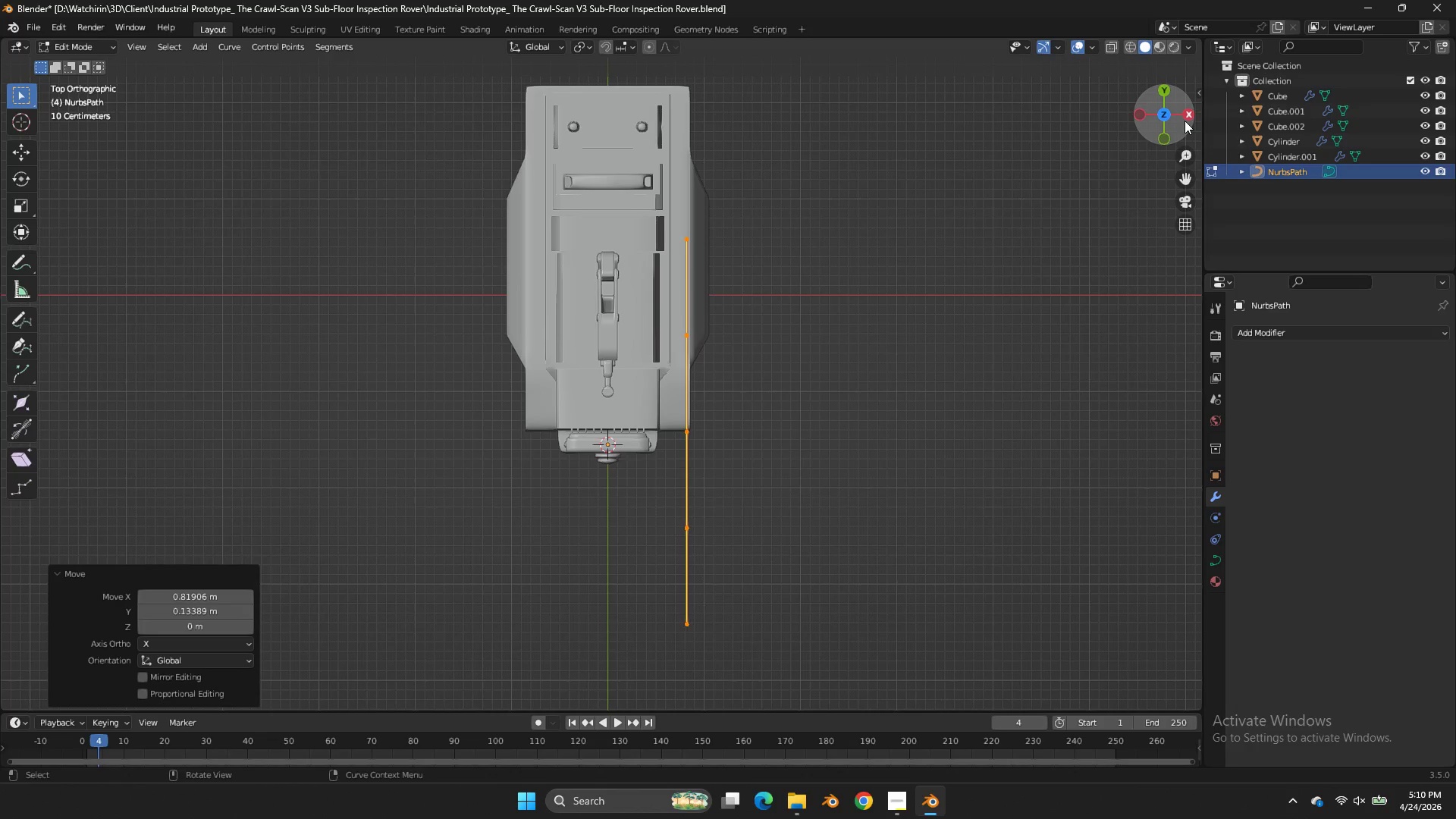 
left_click([1185, 121])
 